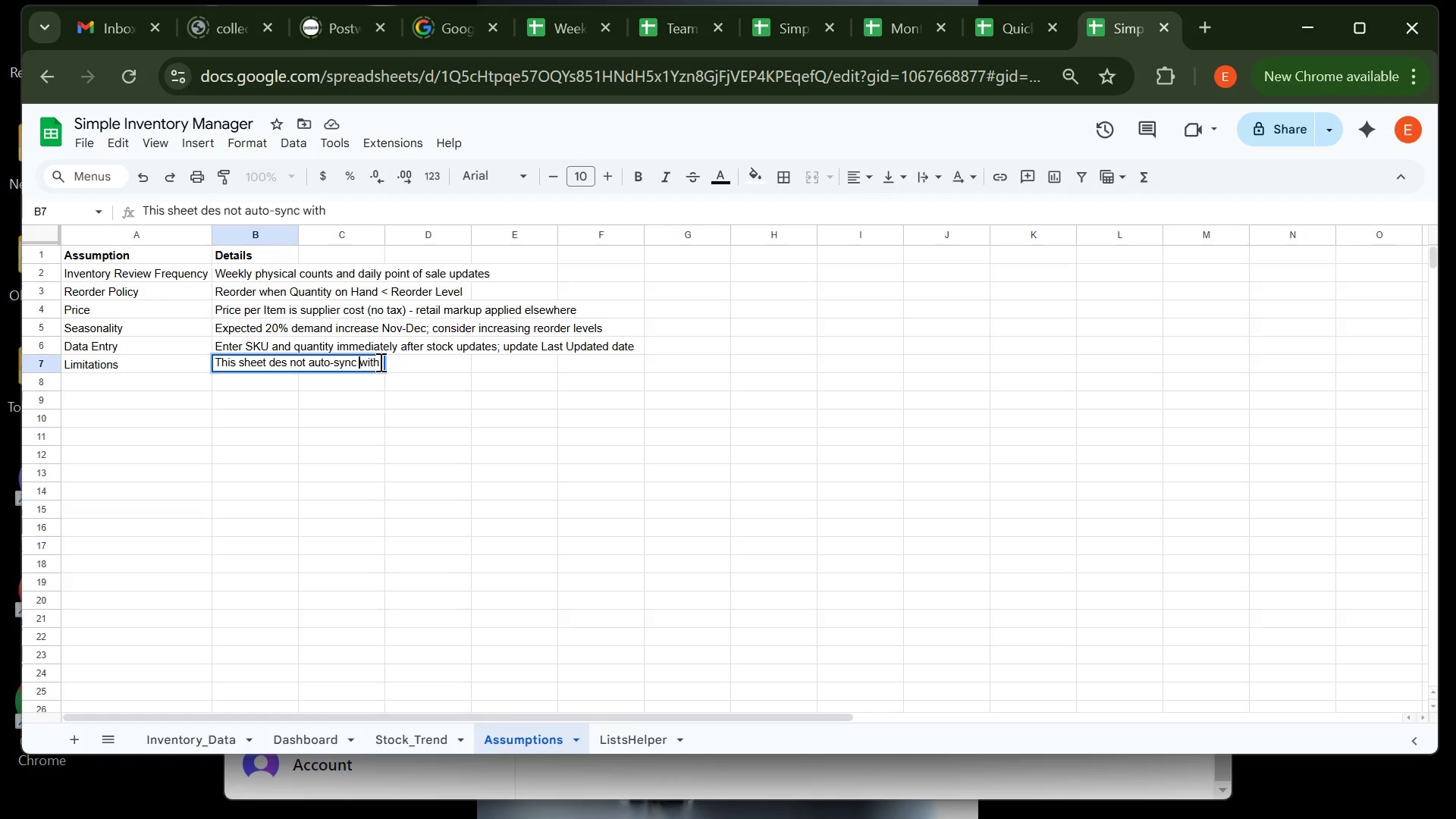 
left_click([379, 362])
 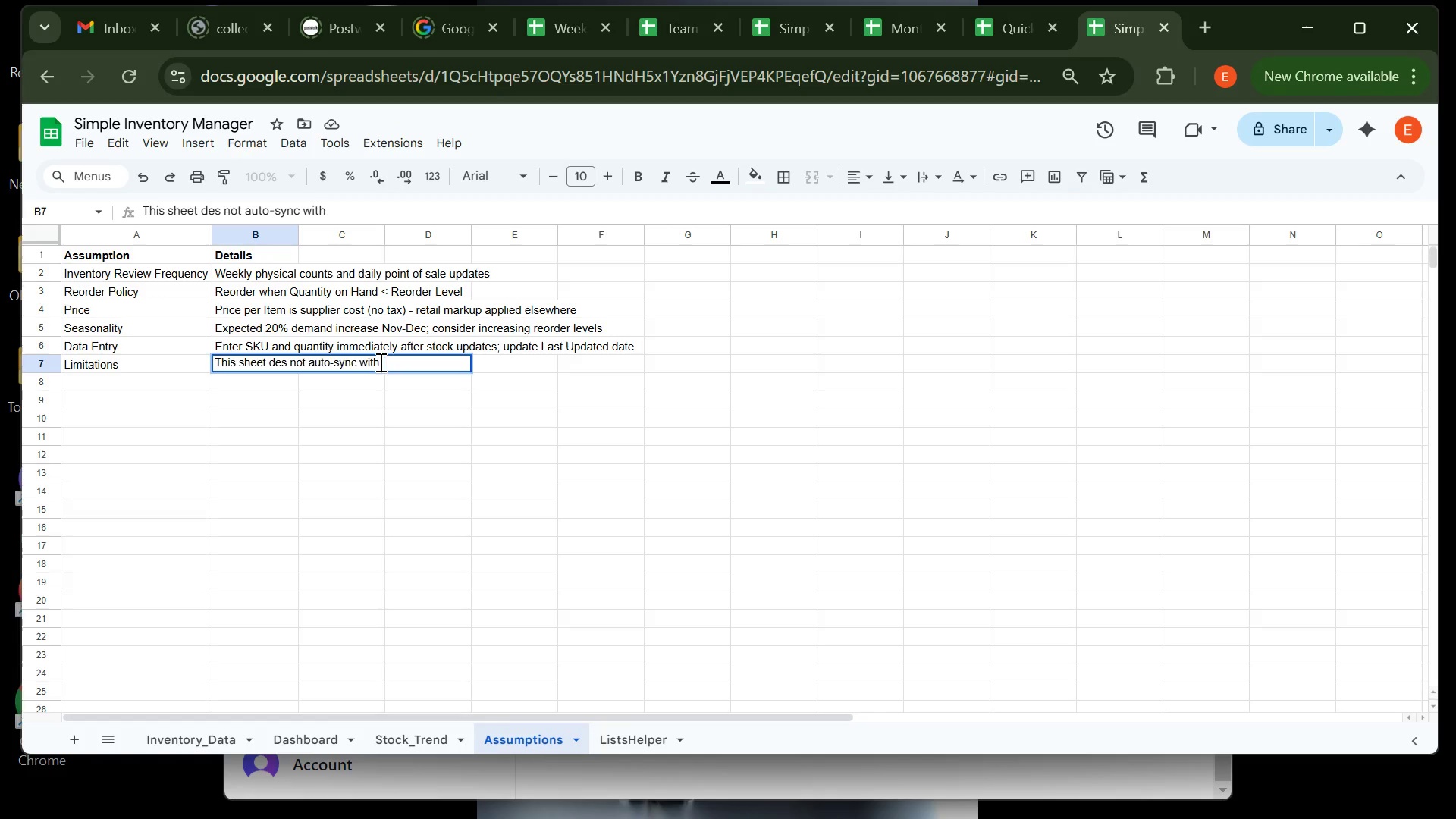 
type( pos )
key(Backspace)
key(Backspace)
key(Backspace)
key(Backspace)
type(POS )
 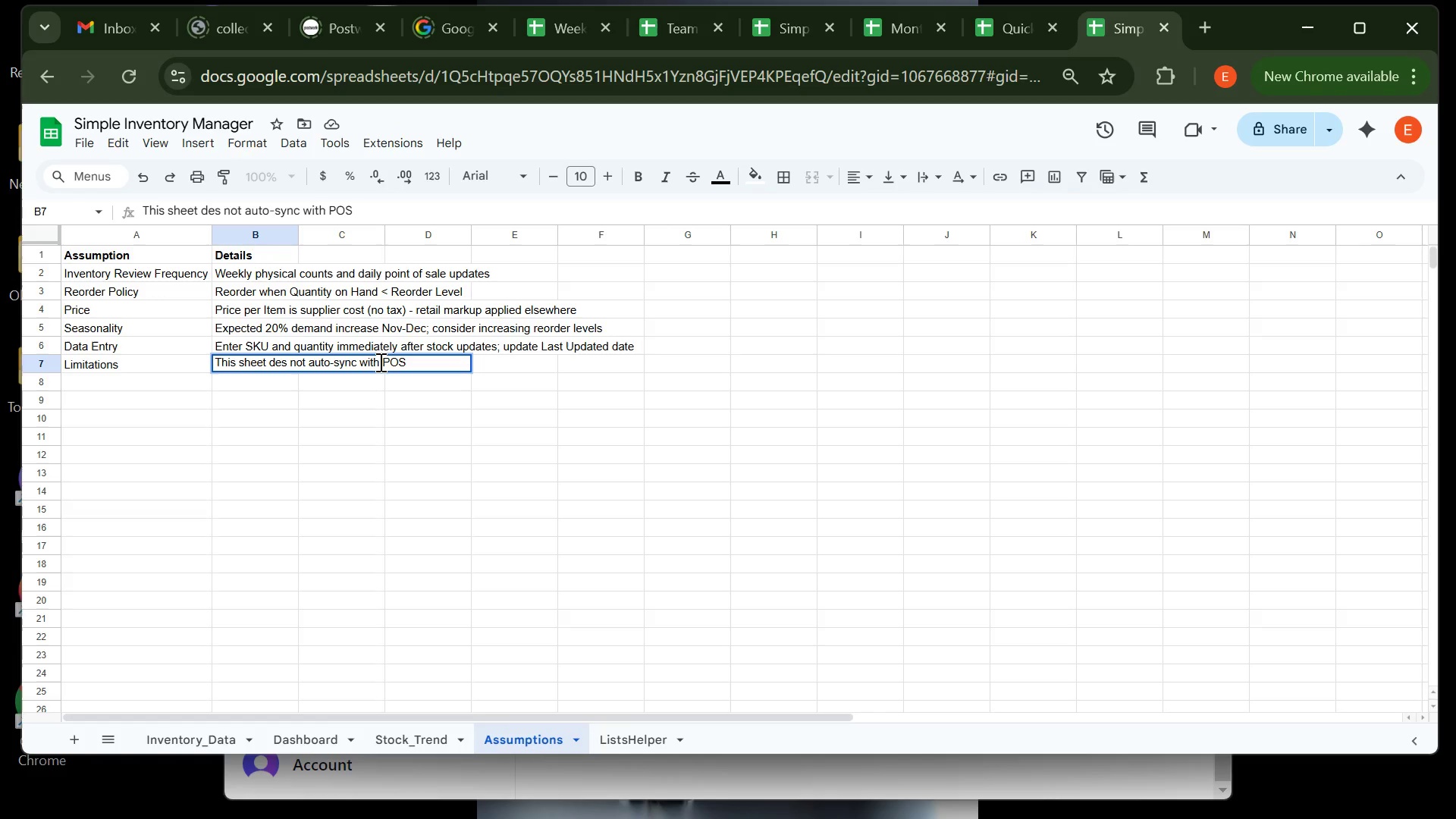 
type(-manual or script based import required fr autmation)
 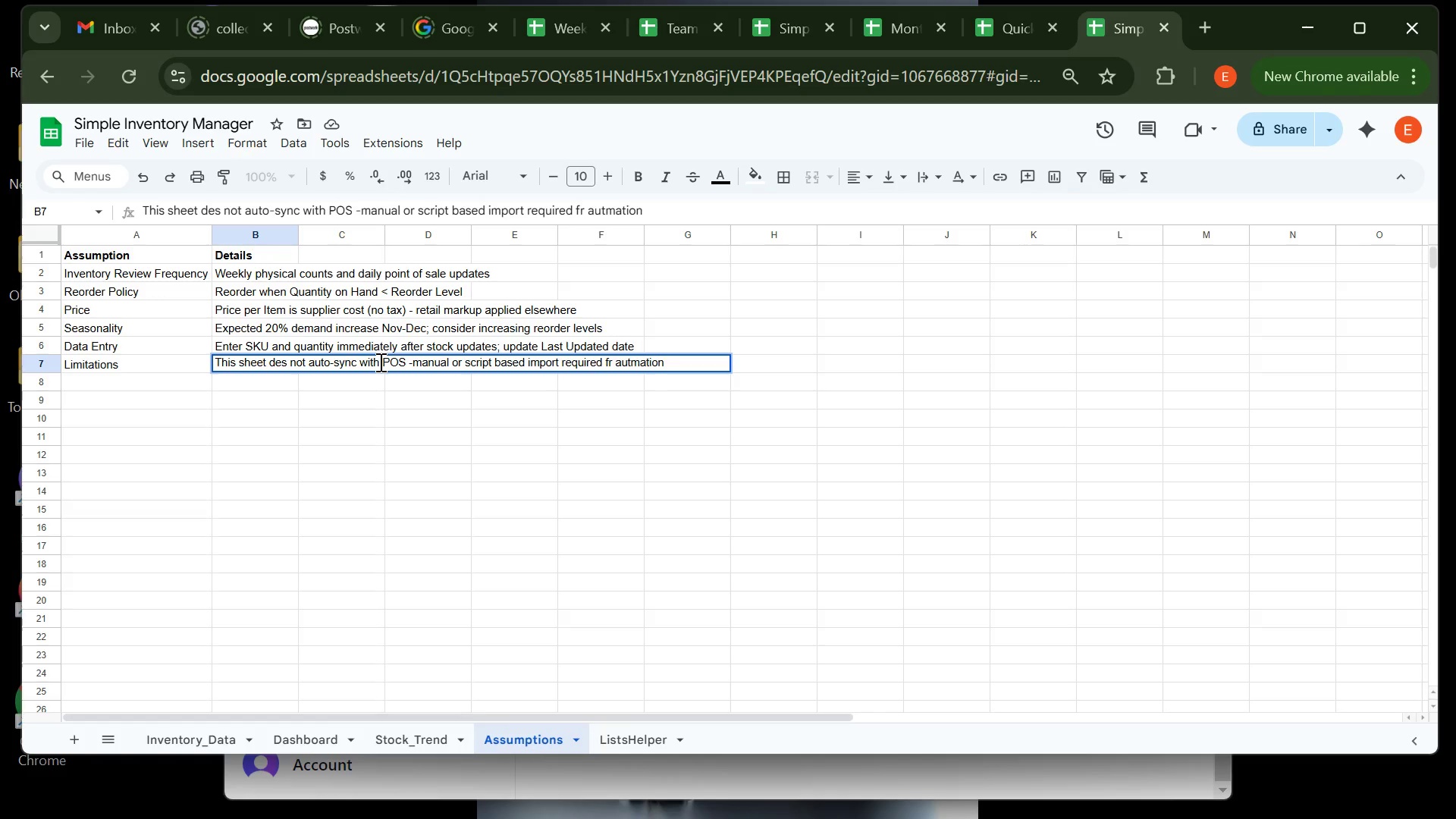 
key(ArrowLeft)
 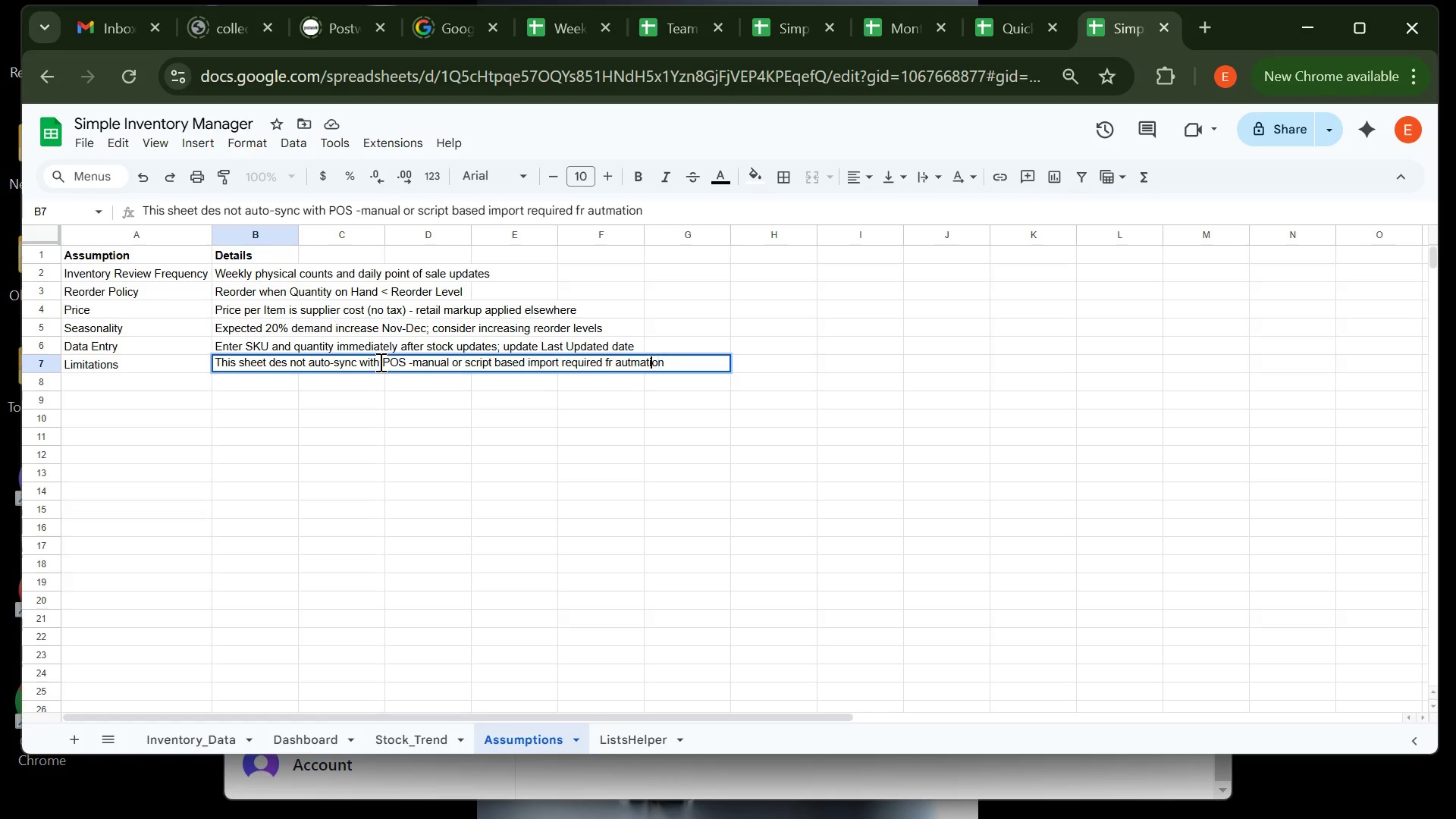 
key(ArrowLeft)
 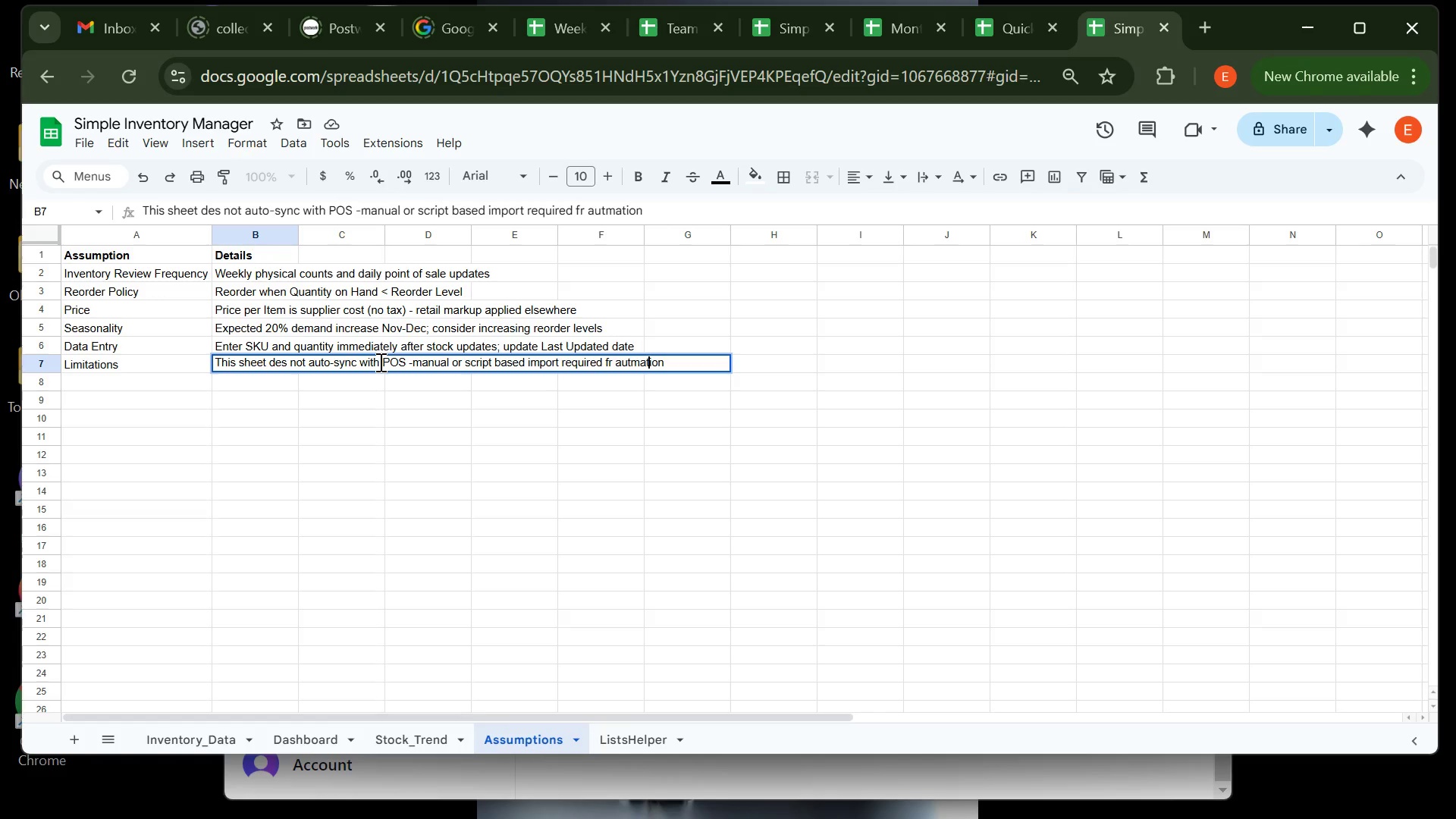 
key(ArrowLeft)
 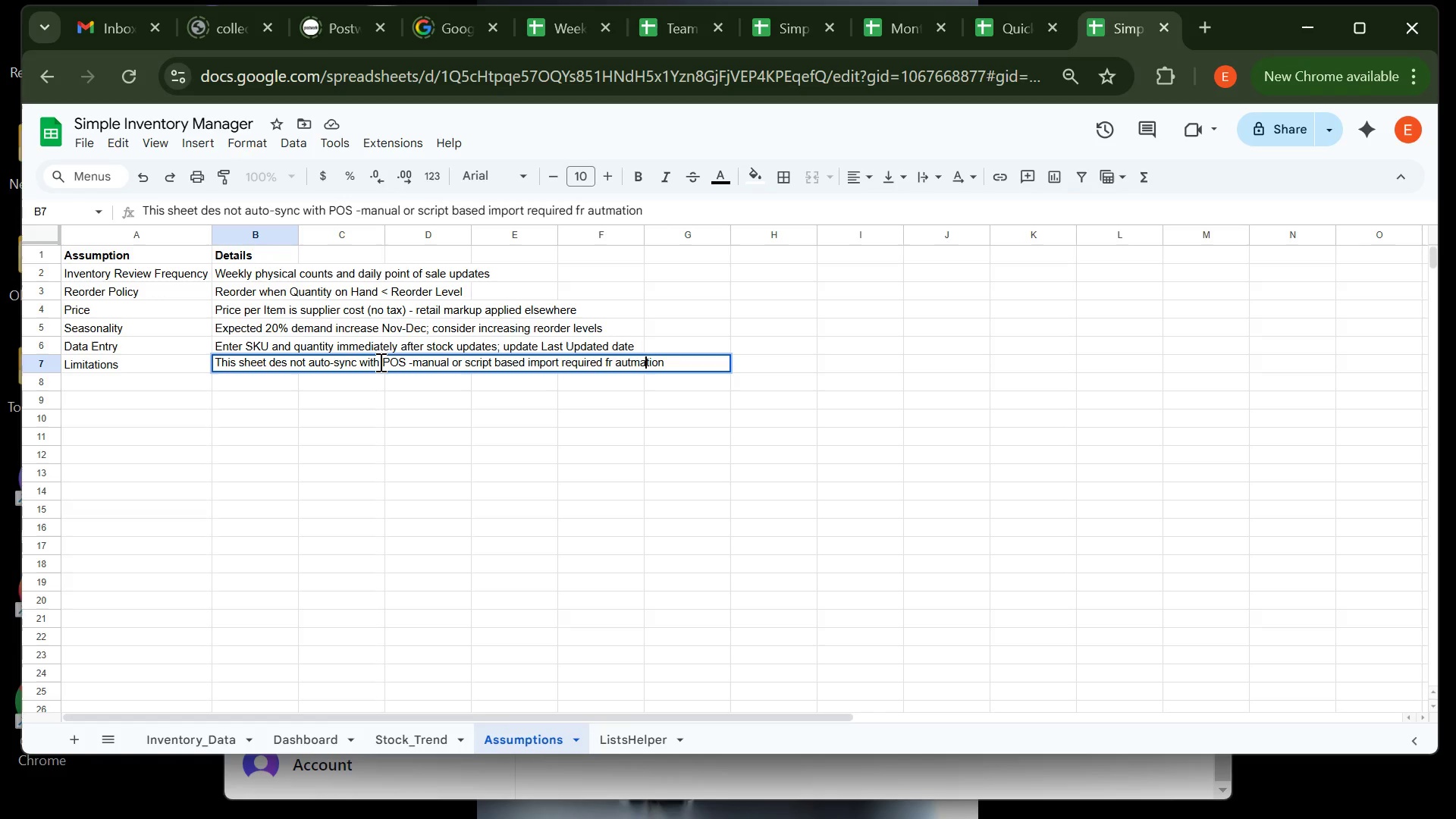 
key(ArrowLeft)
 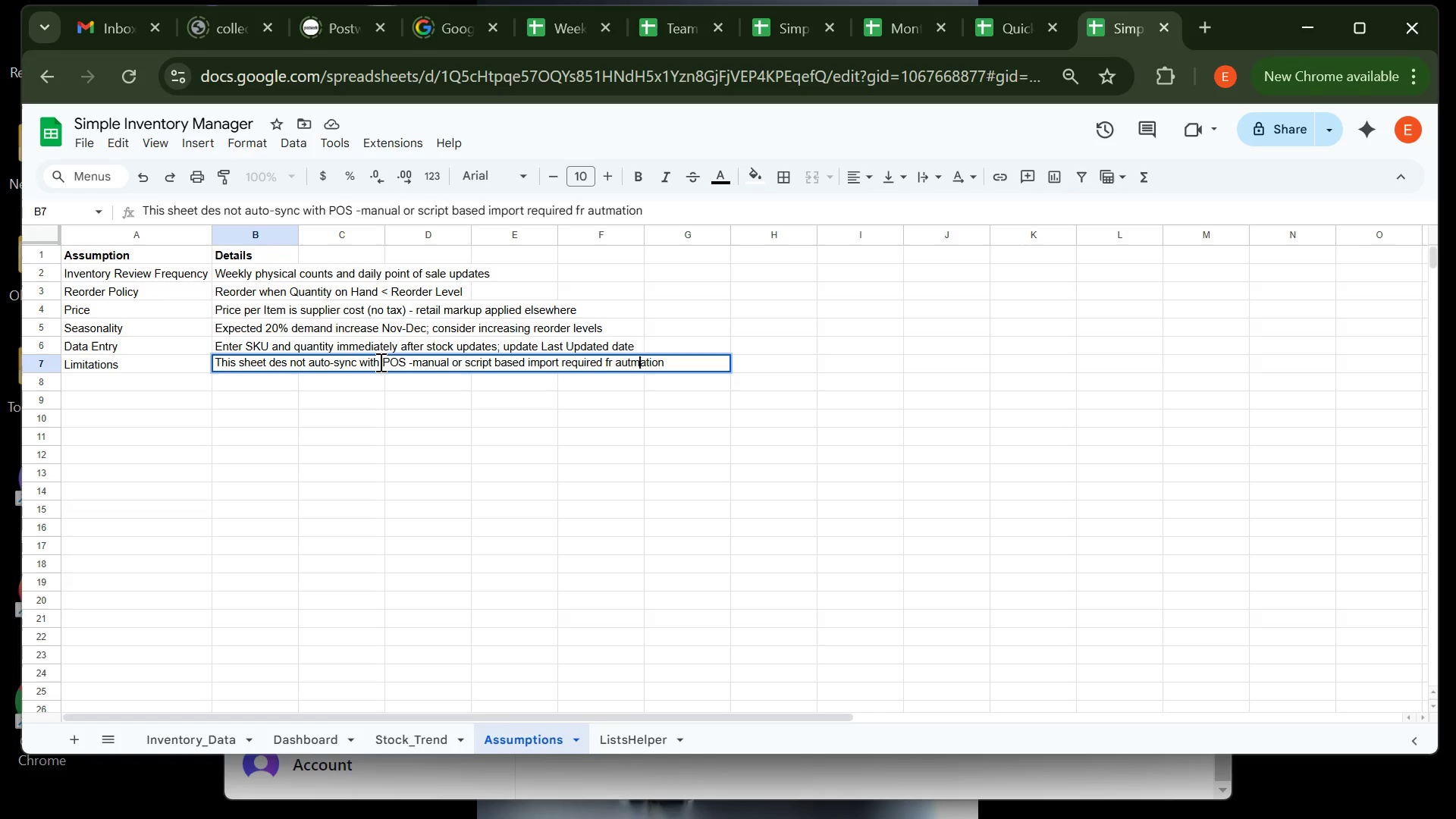 
key(ArrowLeft)
 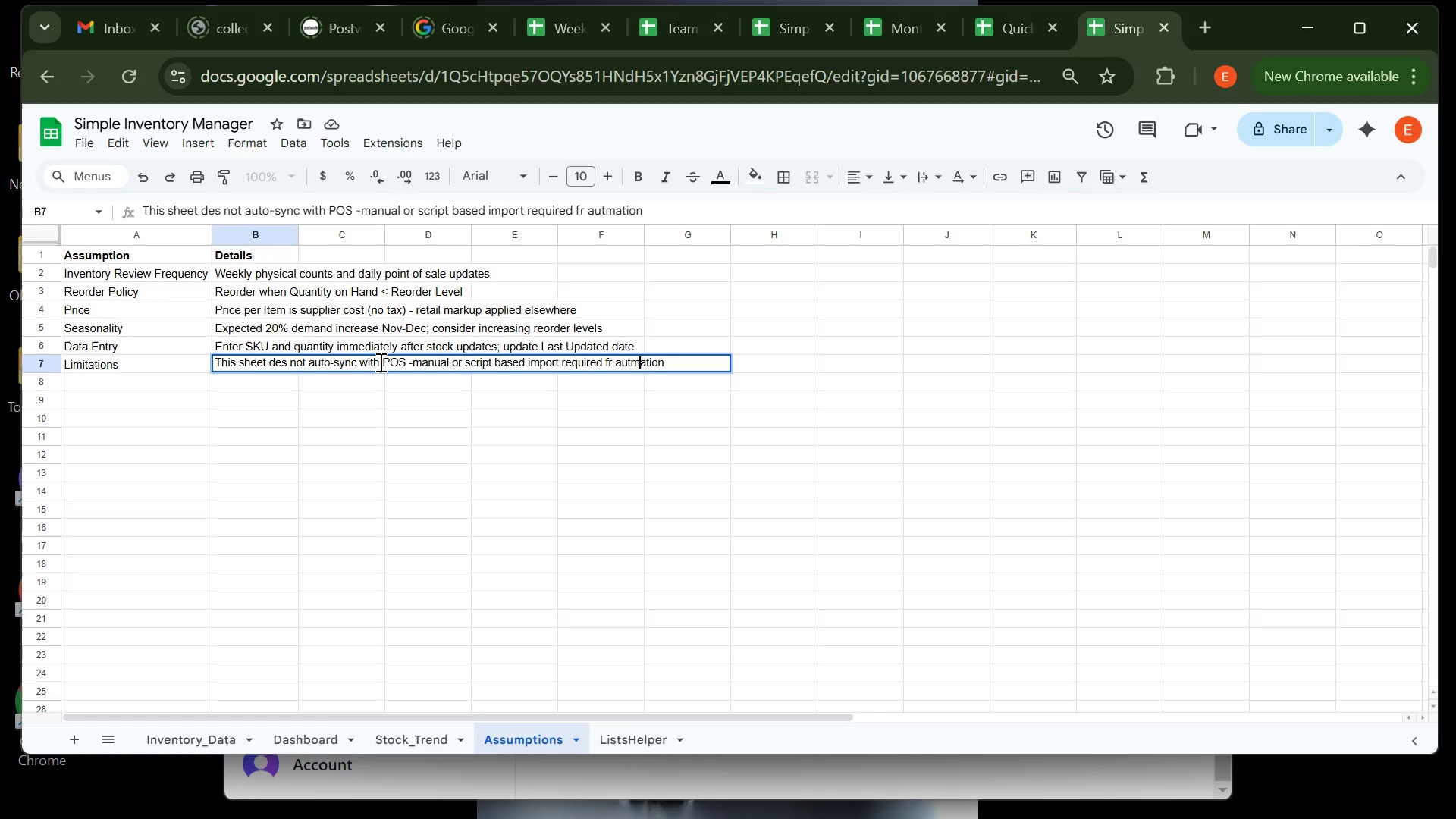 
key(ArrowLeft)
 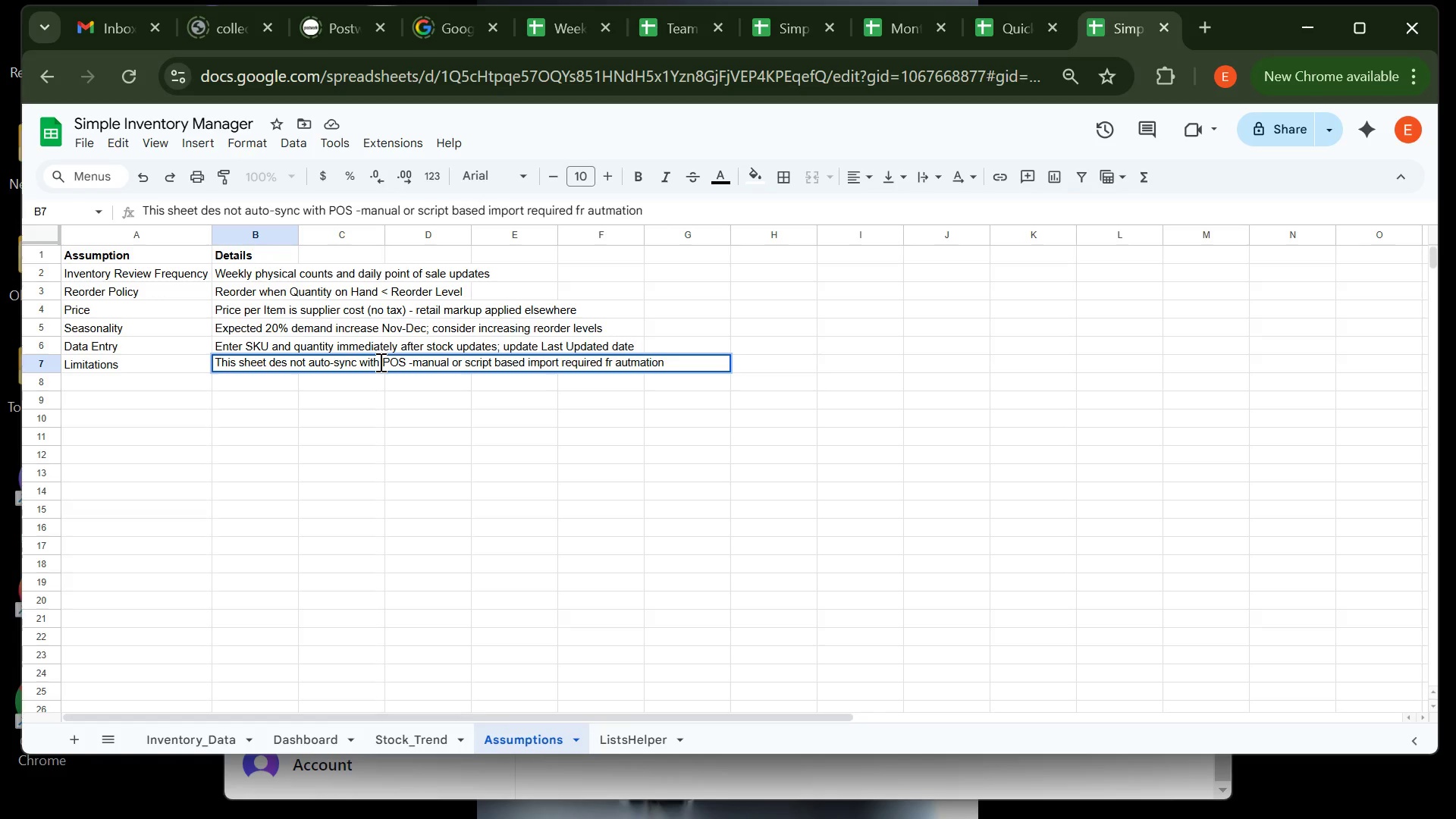 
key(O)
 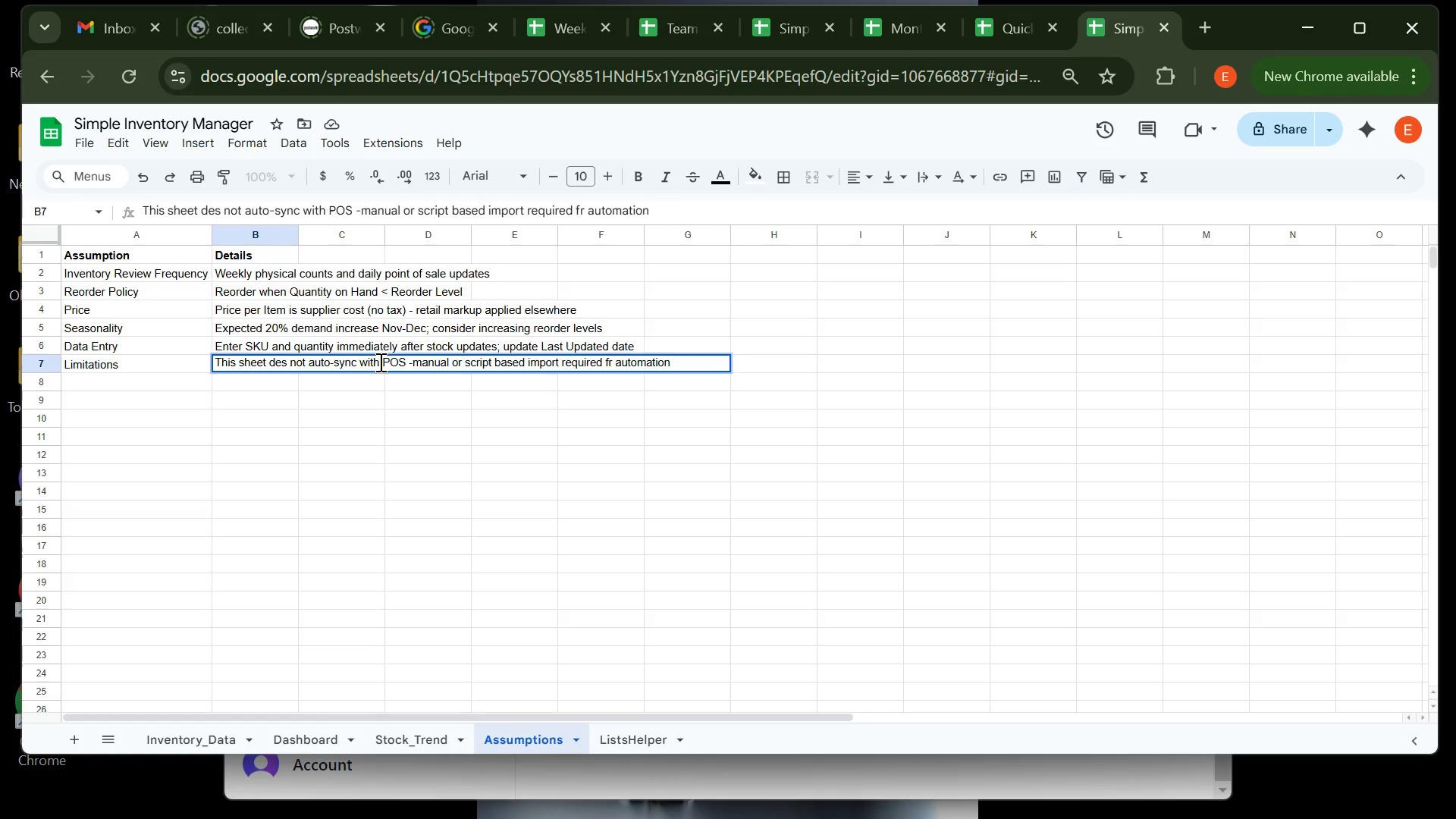 
key(ArrowLeft)
 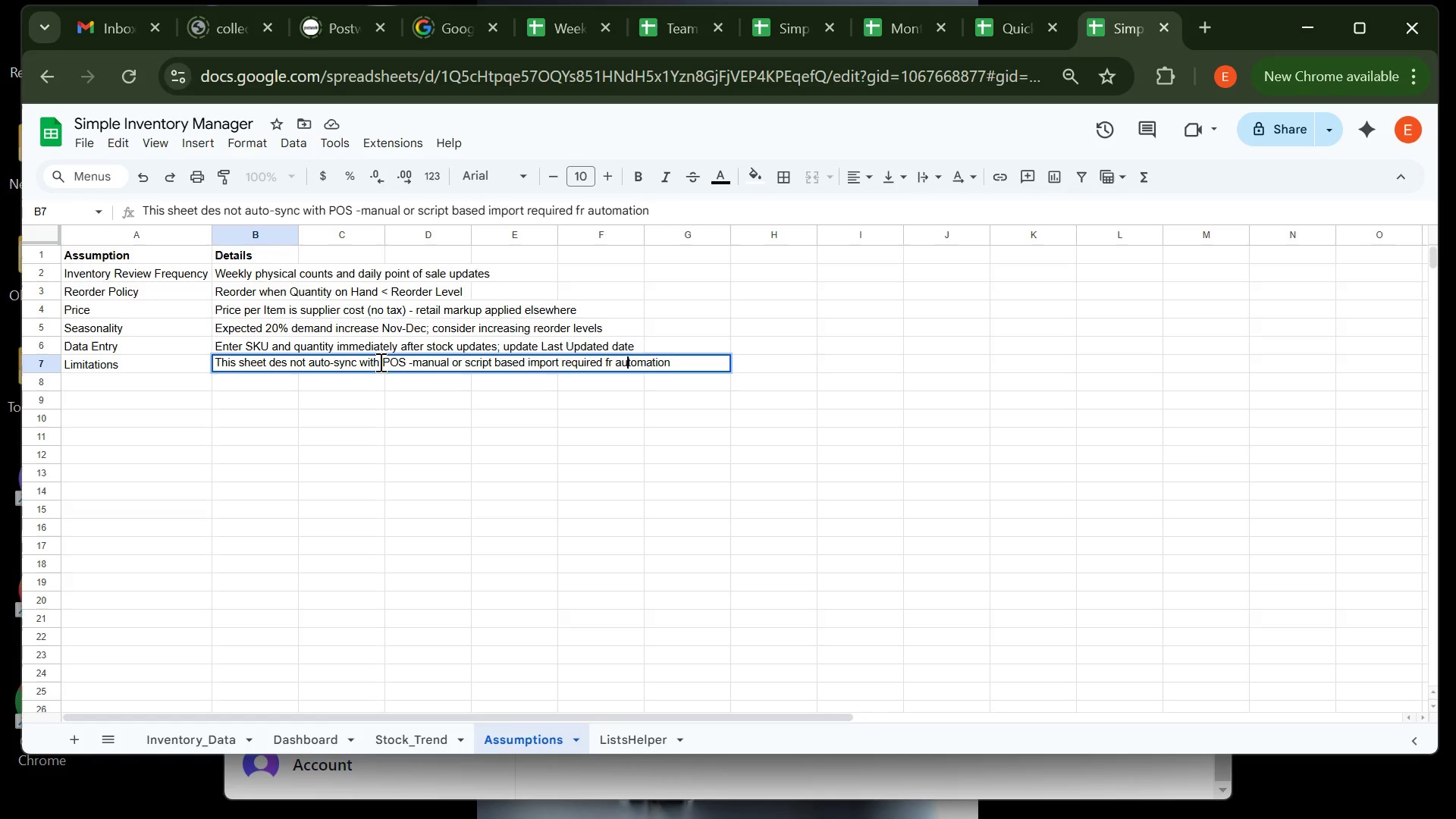 
key(ArrowLeft)
 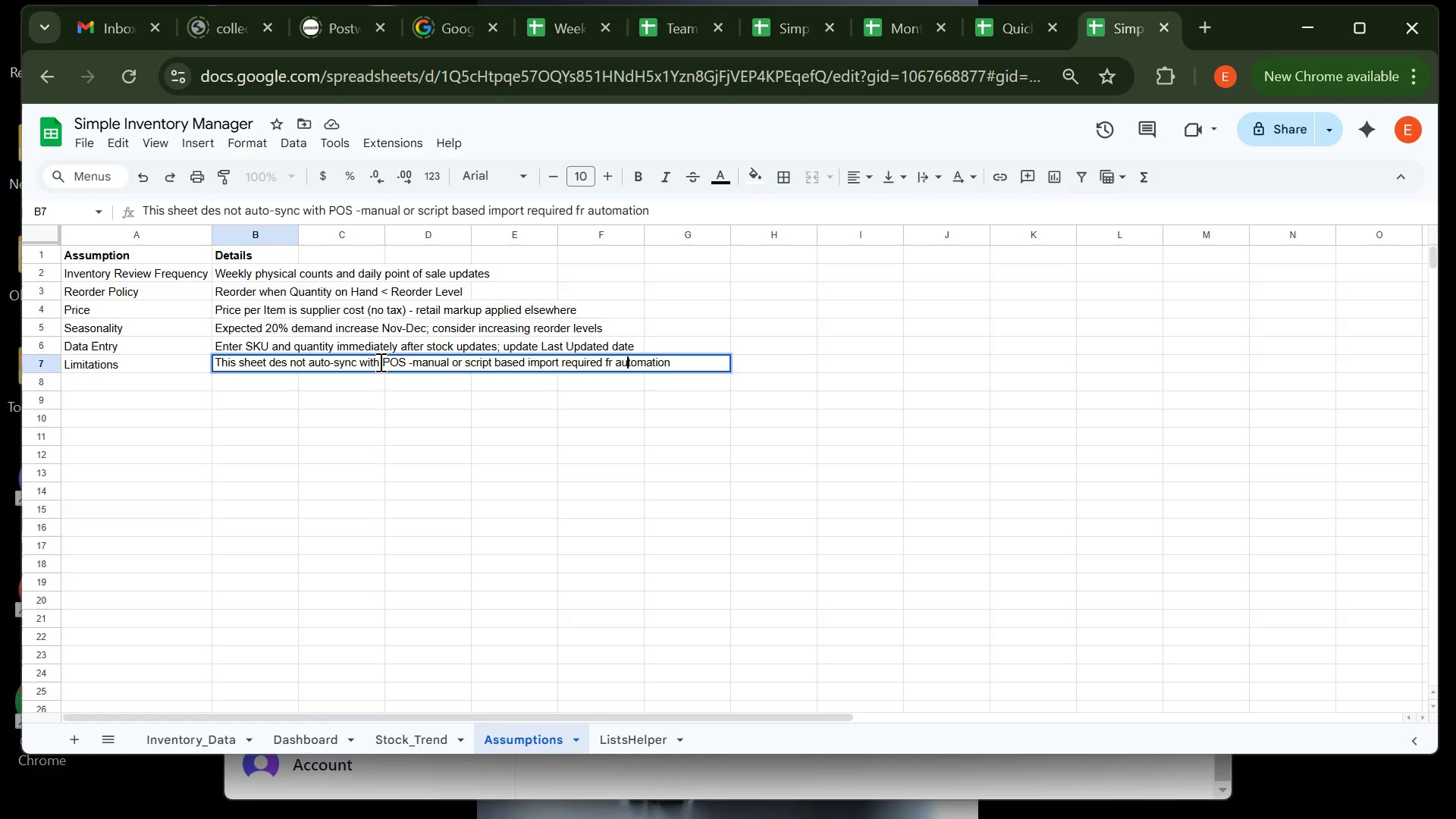 
key(ArrowLeft)
 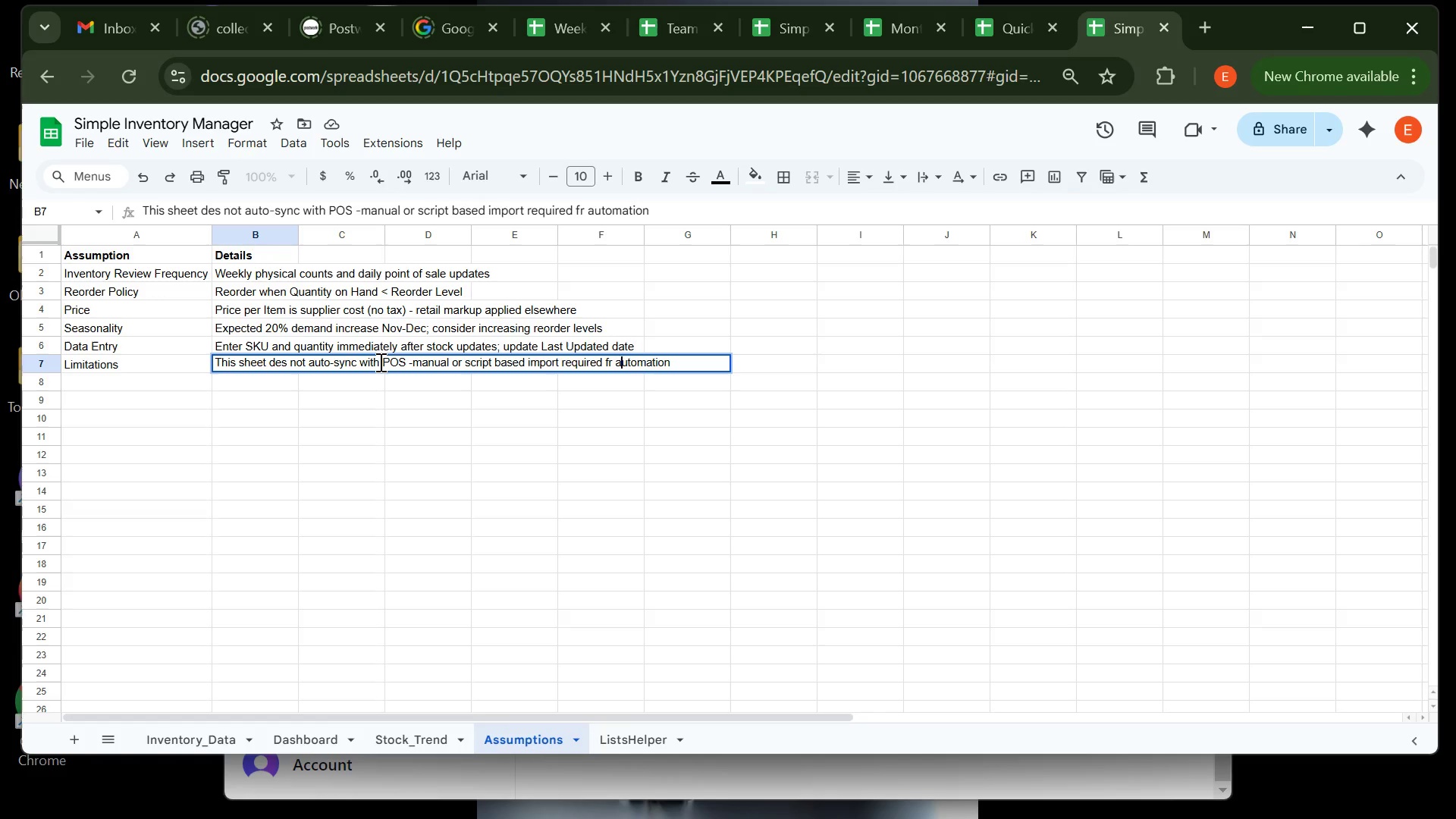 
key(ArrowLeft)
 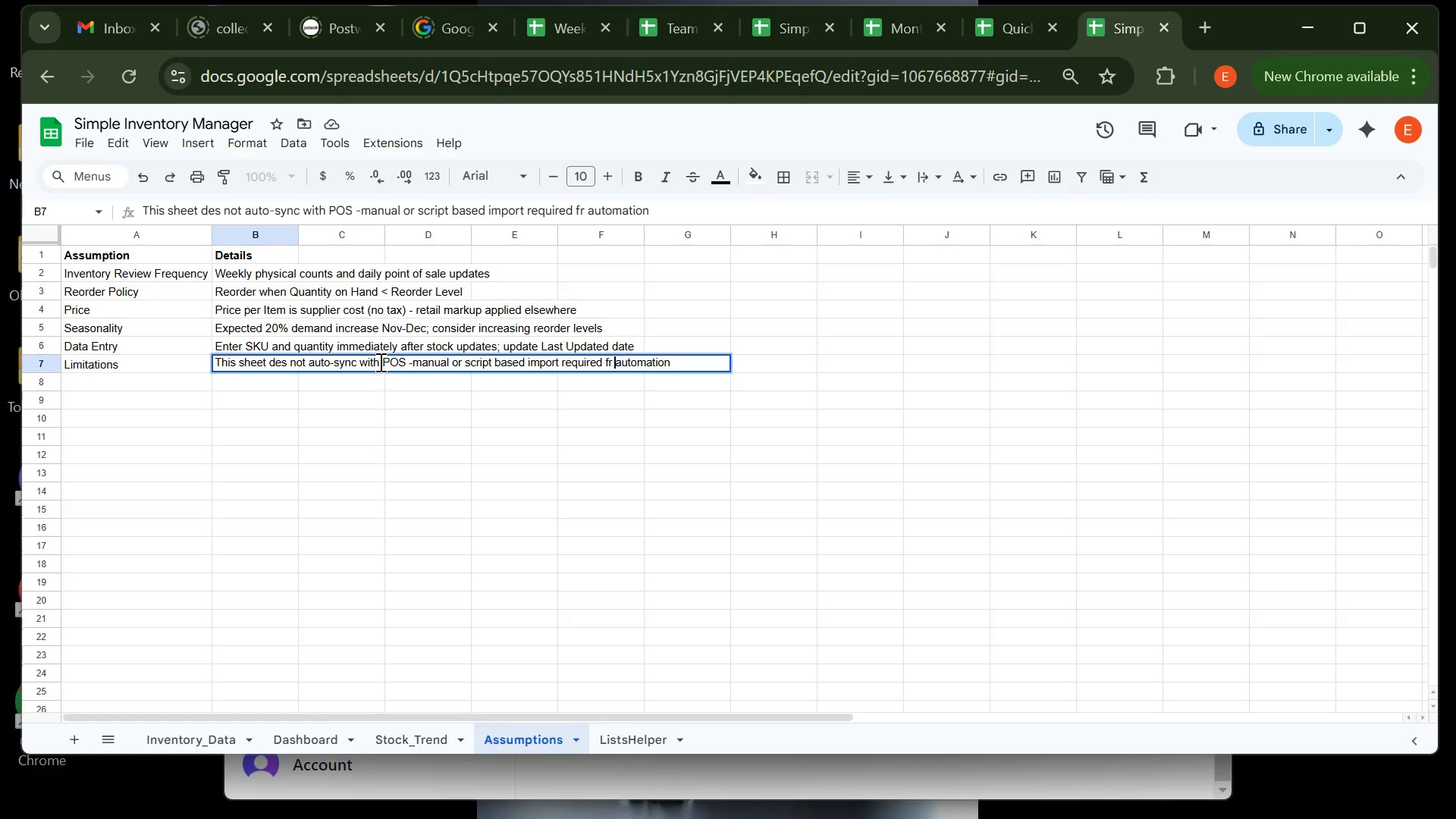 
key(ArrowLeft)
 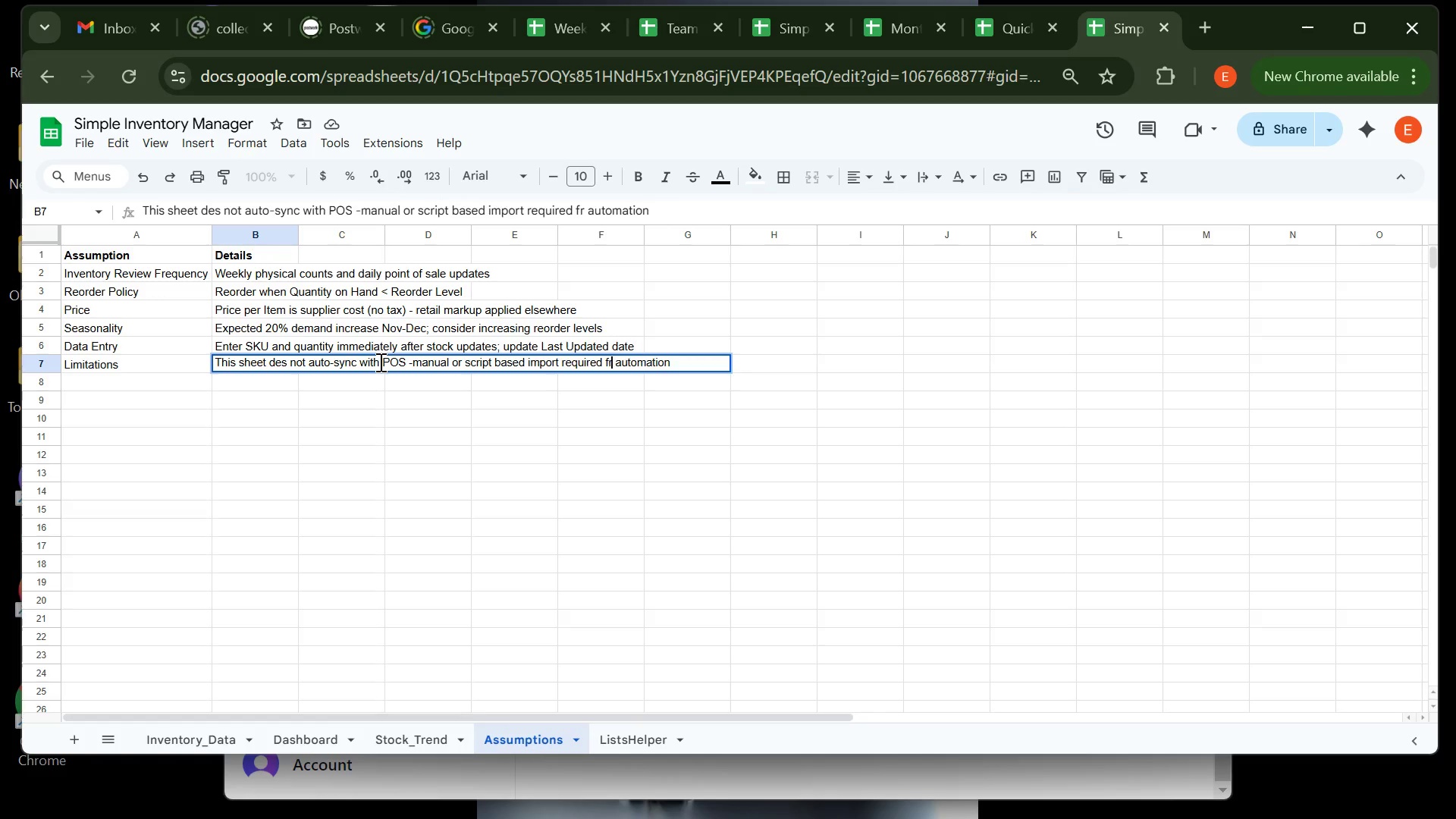 
key(ArrowLeft)
 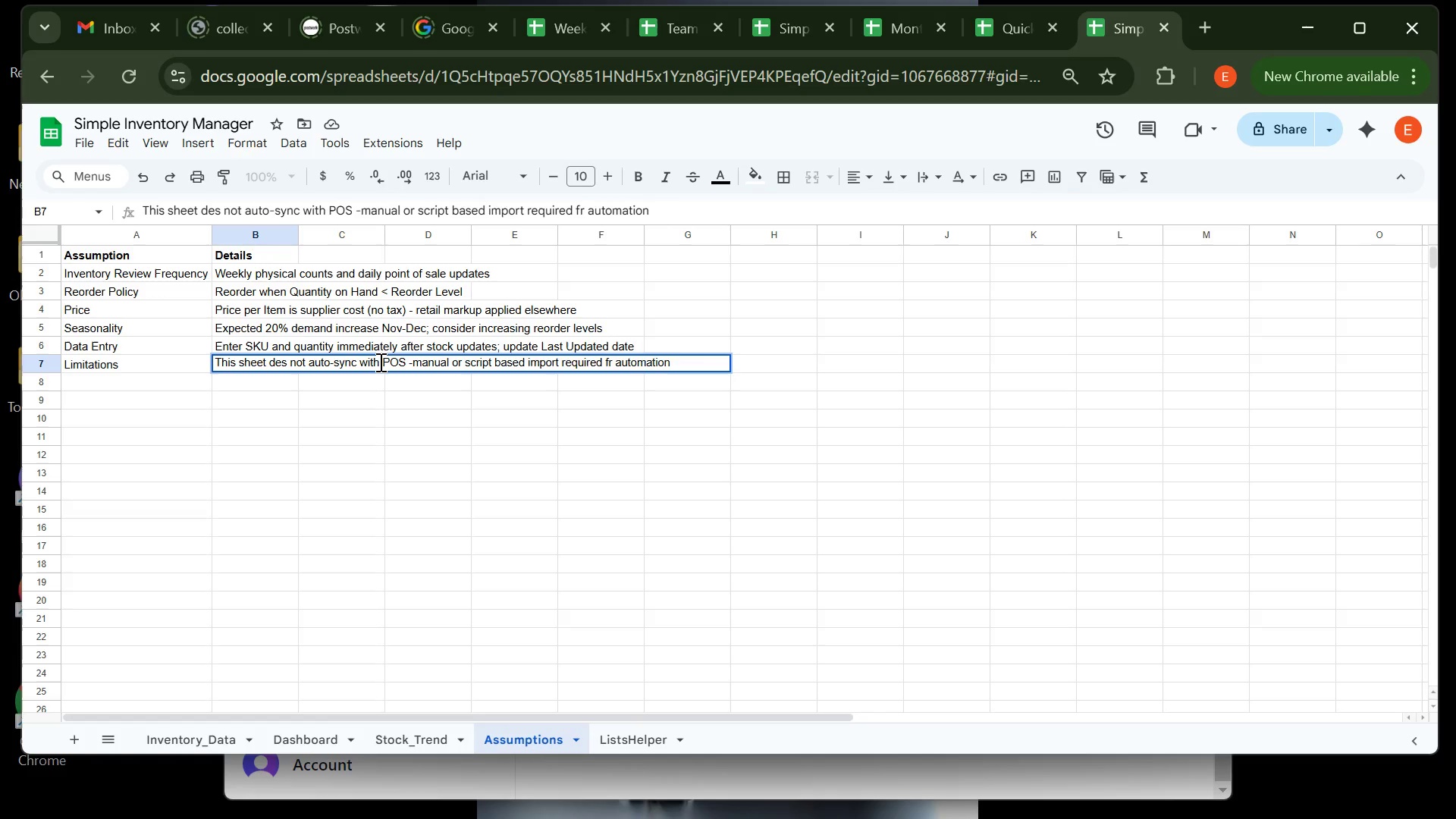 
key(O)
 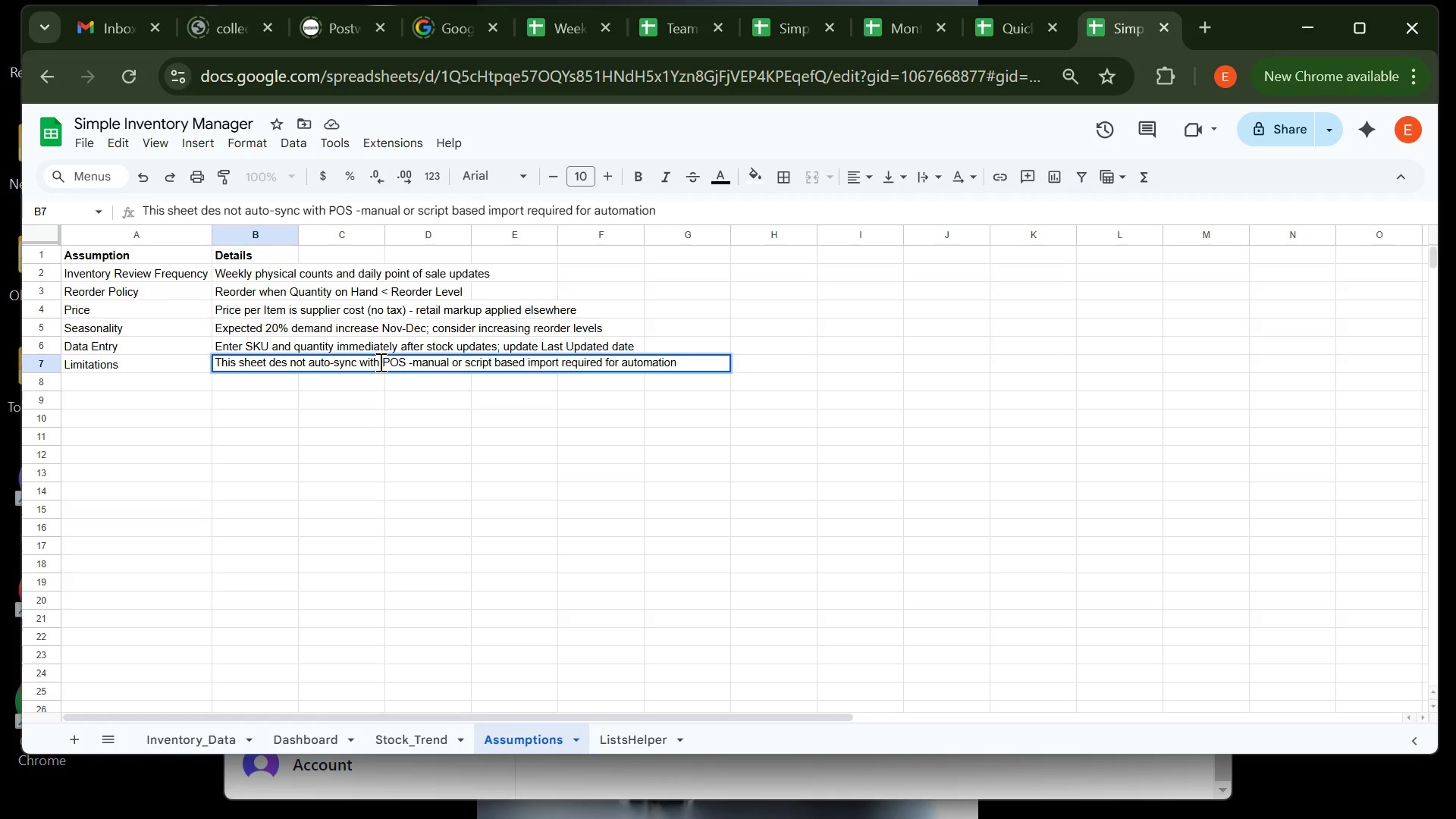 
key(ArrowRight)
 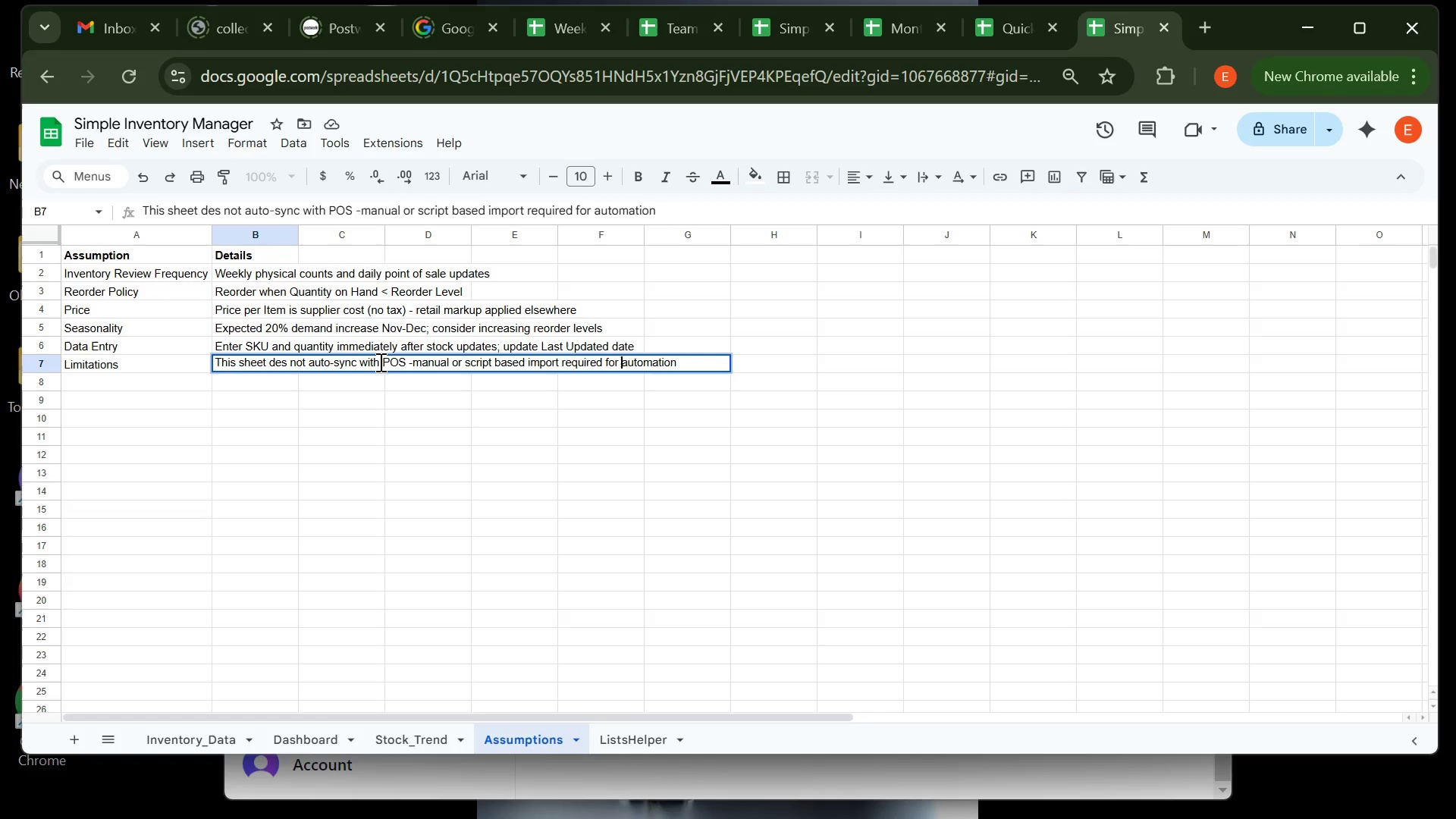 
hold_key(key=ArrowRight, duration=0.84)
 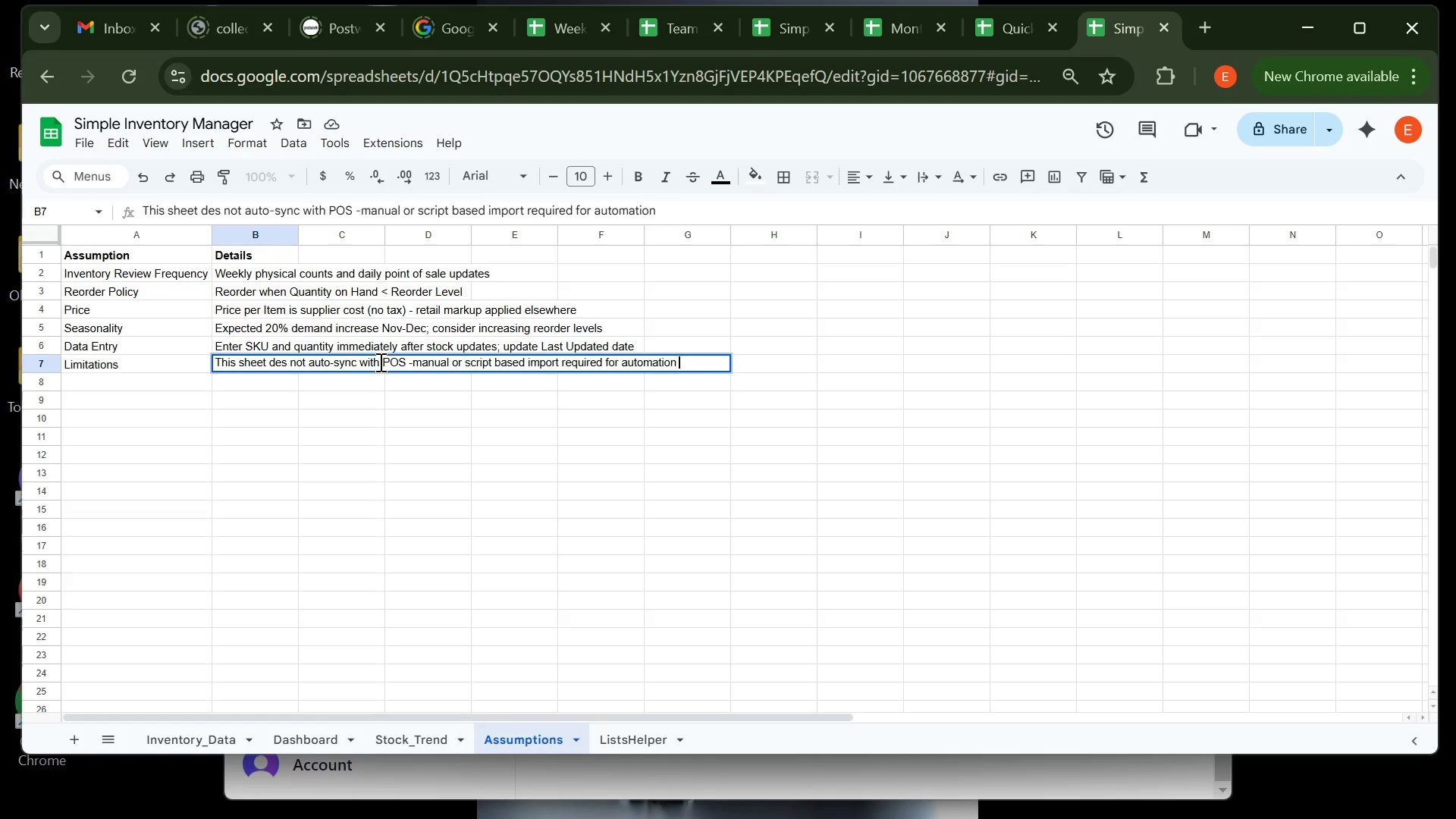 
key(ArrowRight)
 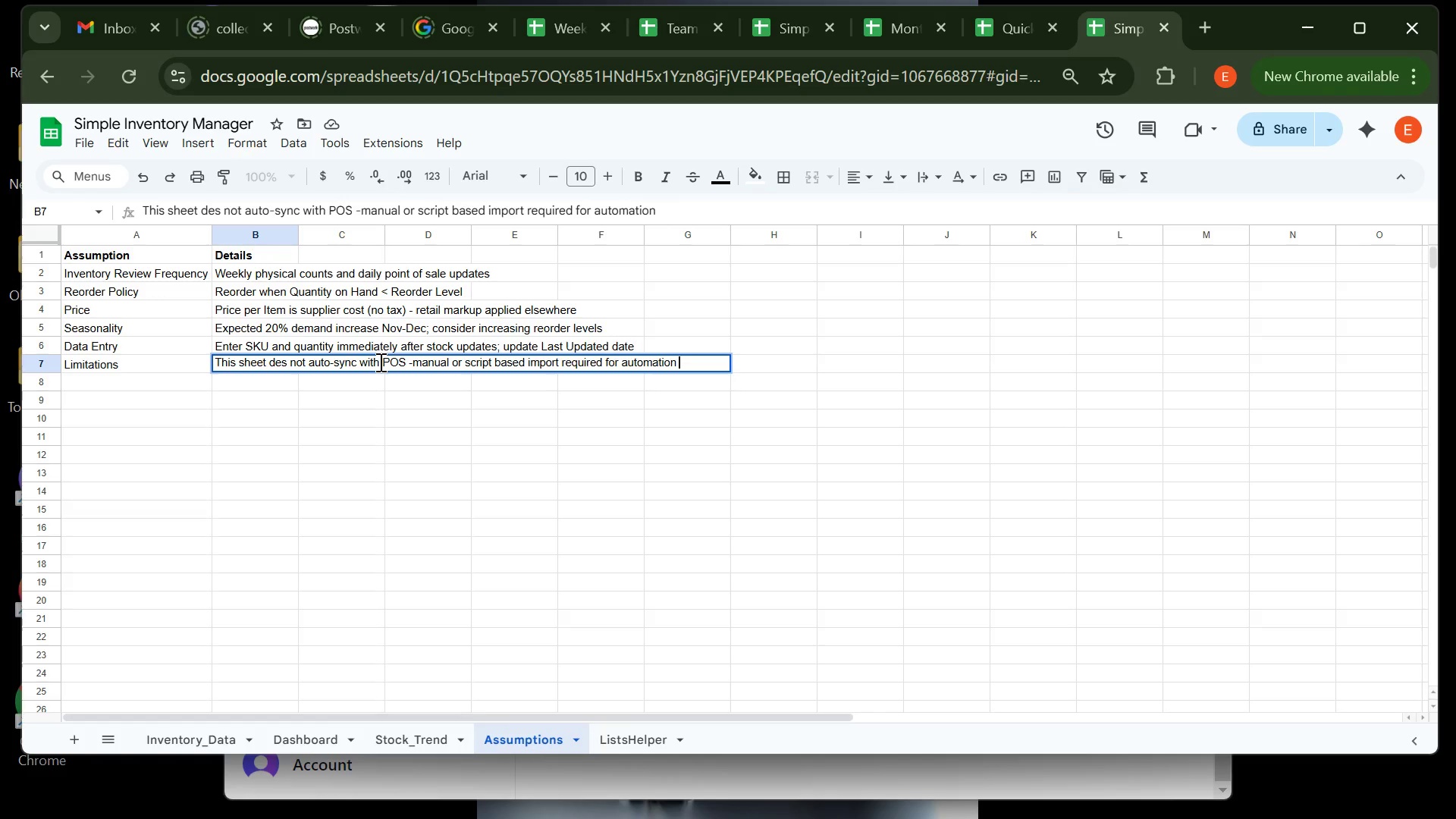 
key(ArrowRight)
 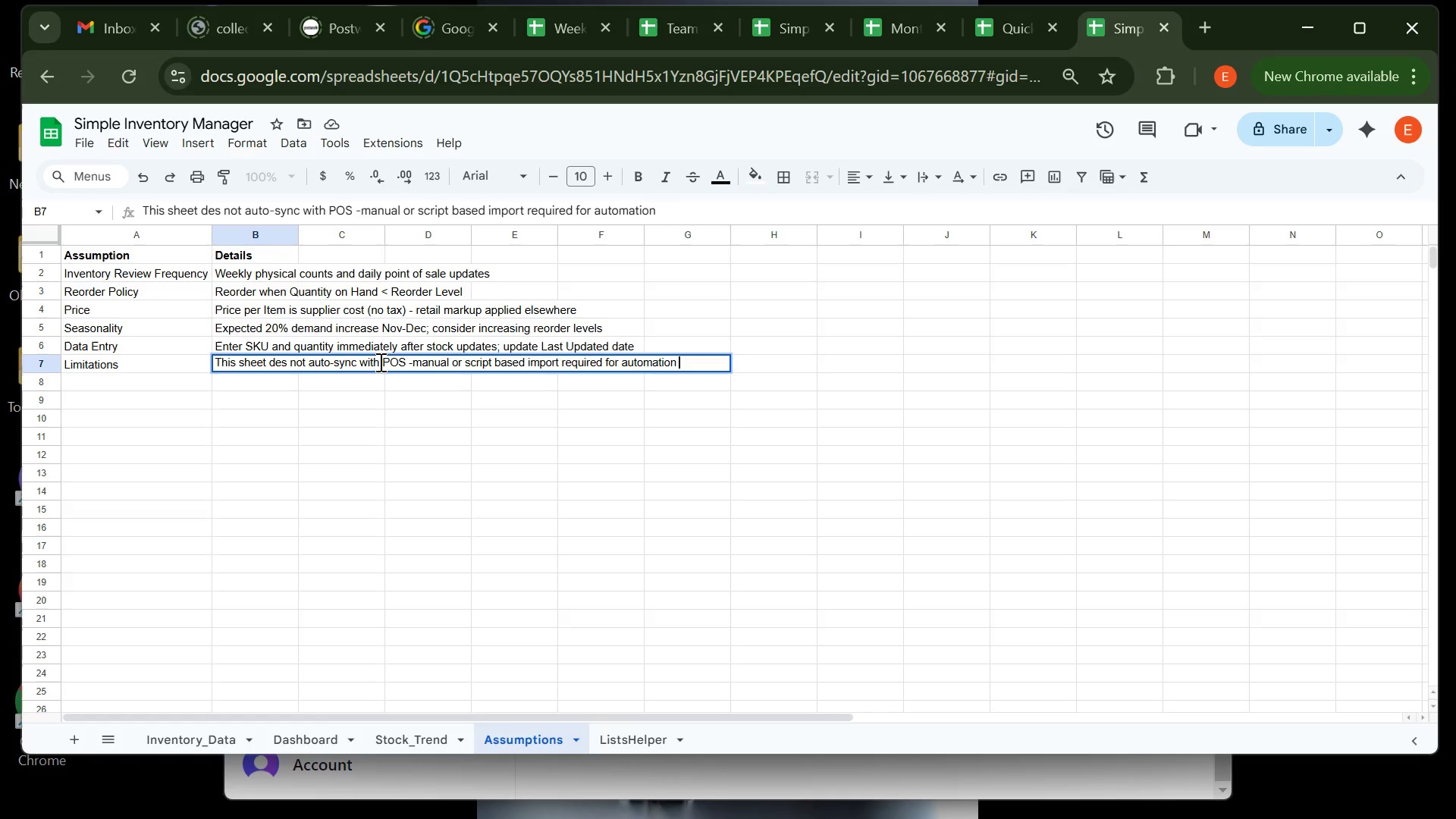 
key(Period)
 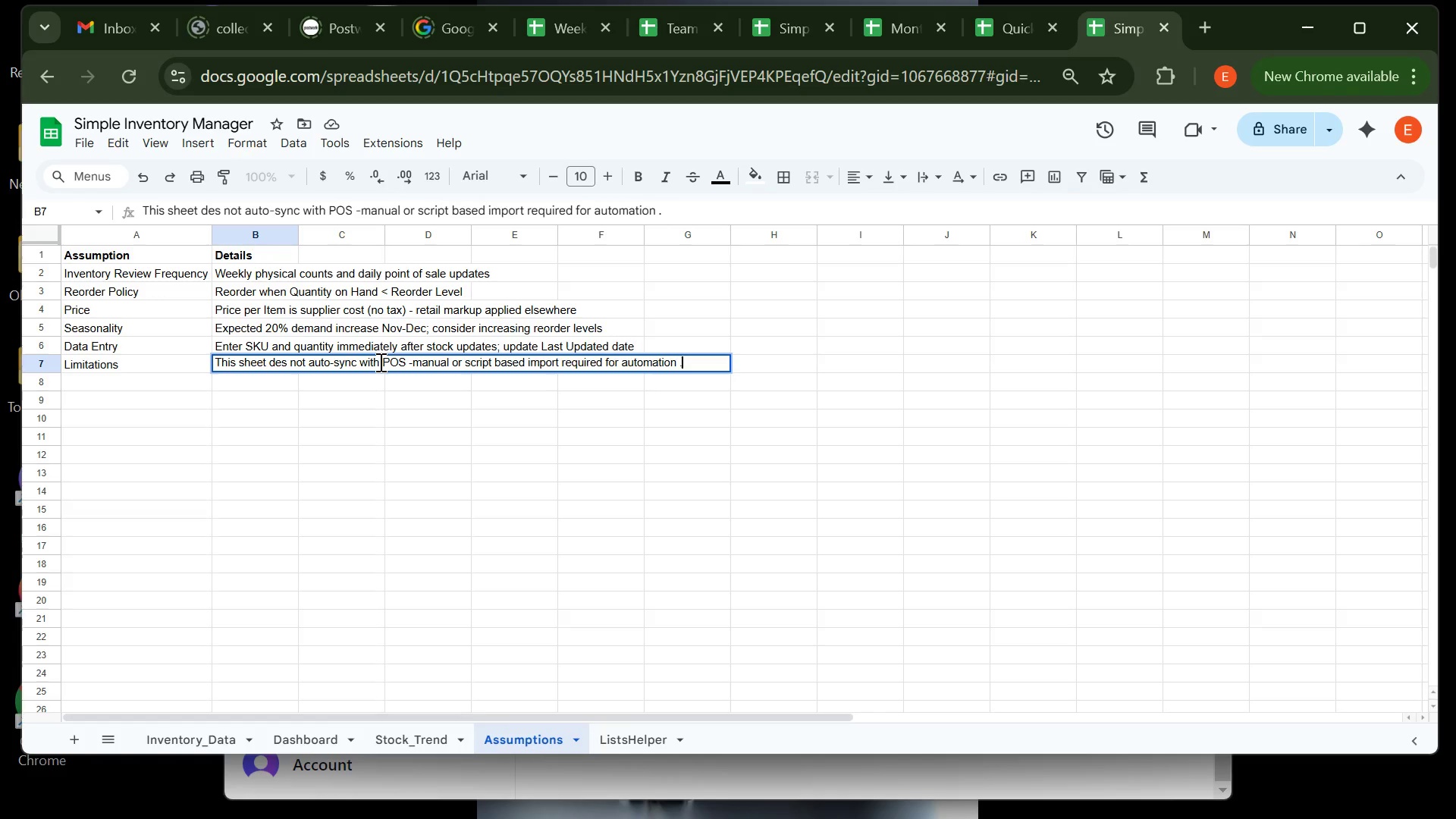 
key(Enter)
 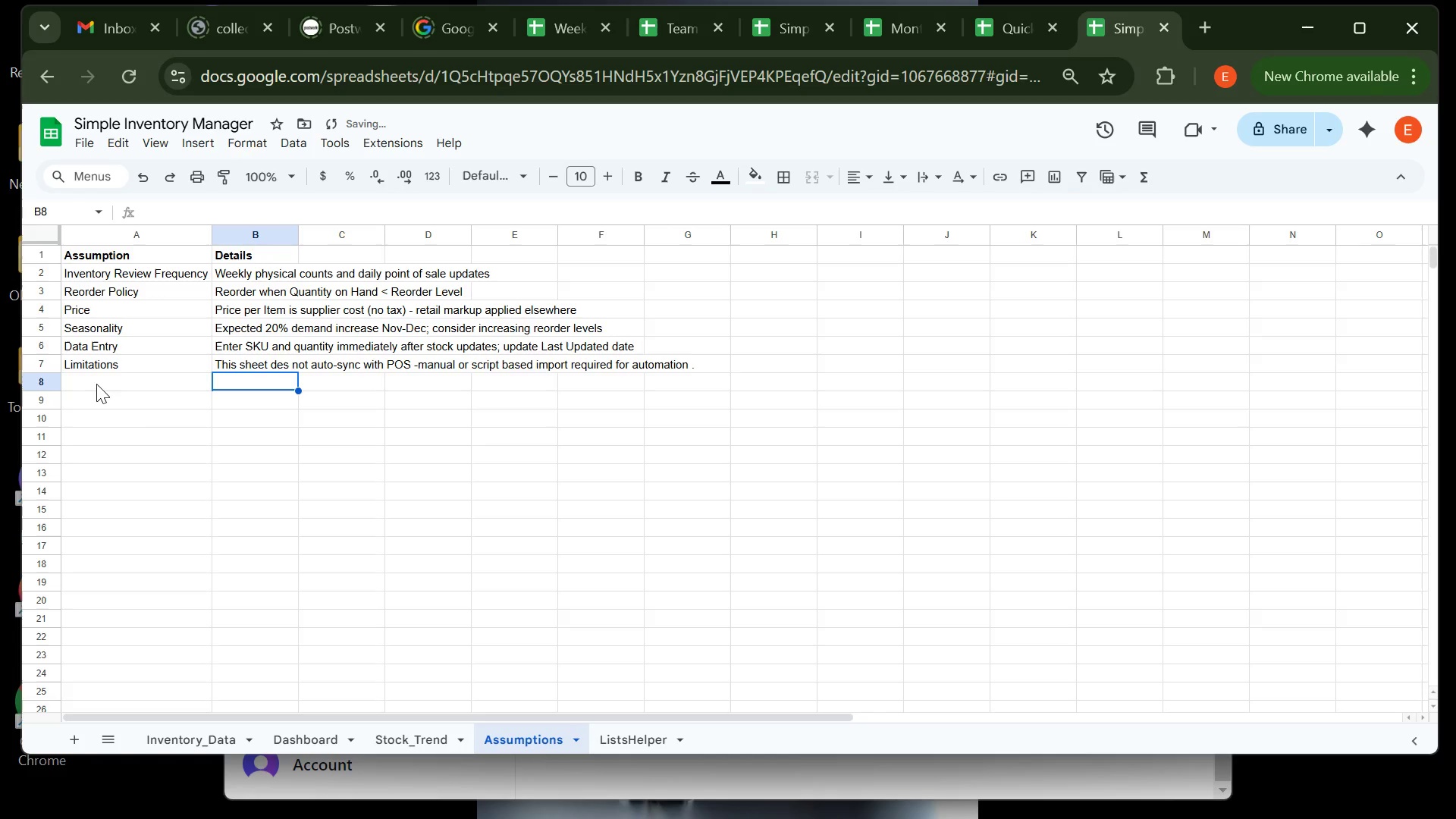 
left_click([98, 381])
 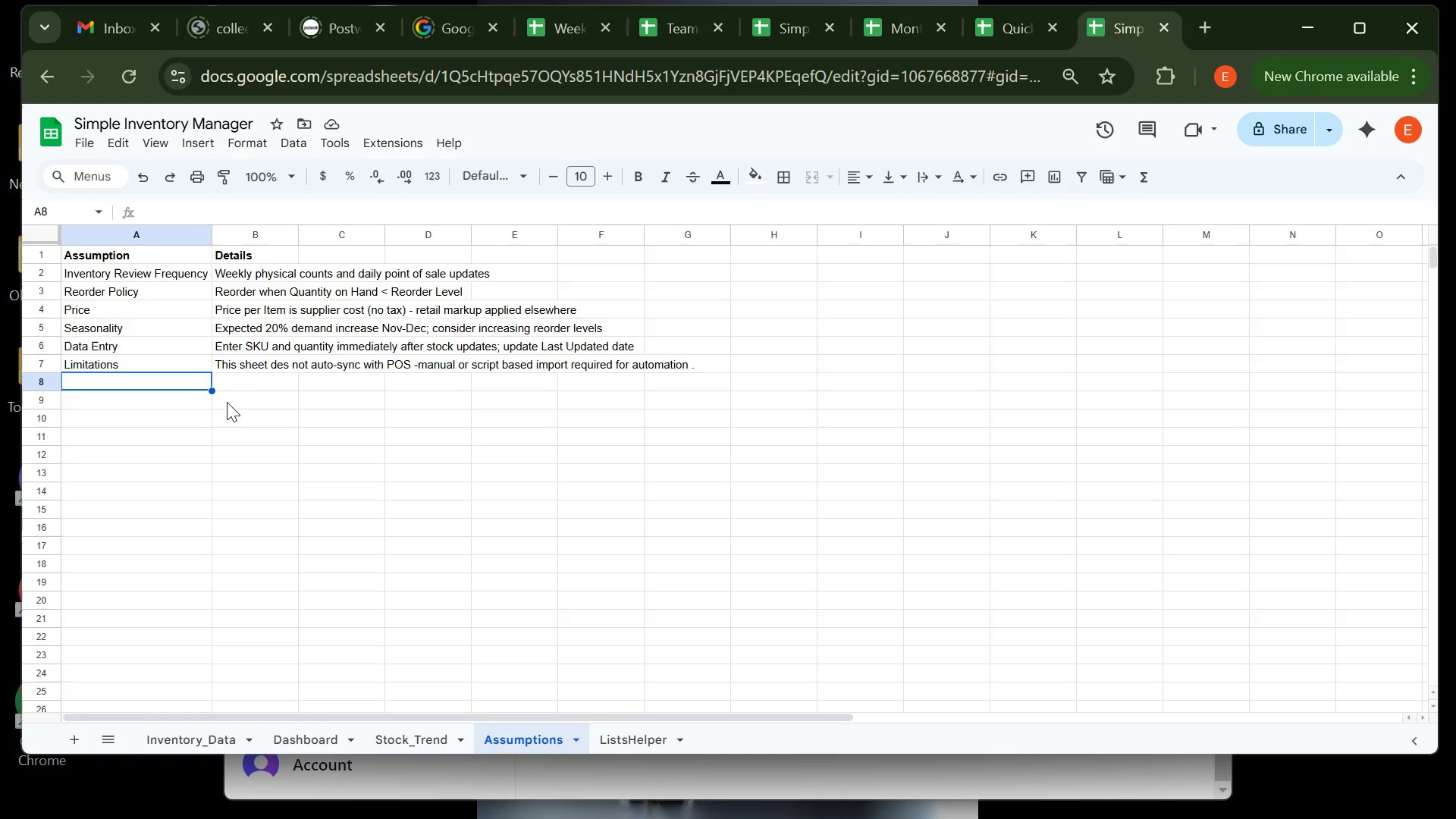 
wait(10.93)
 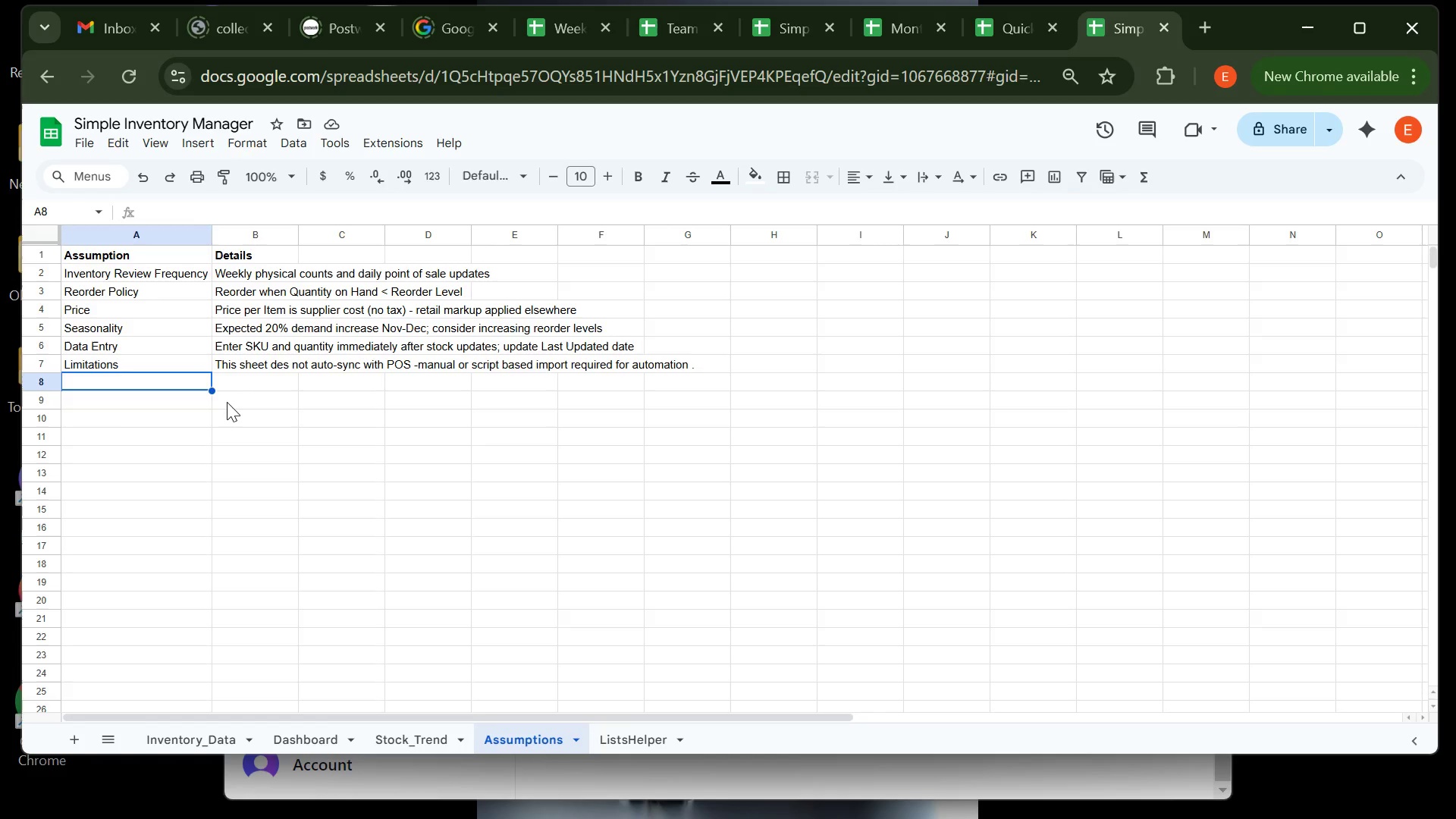 
double_click([298, 237])
 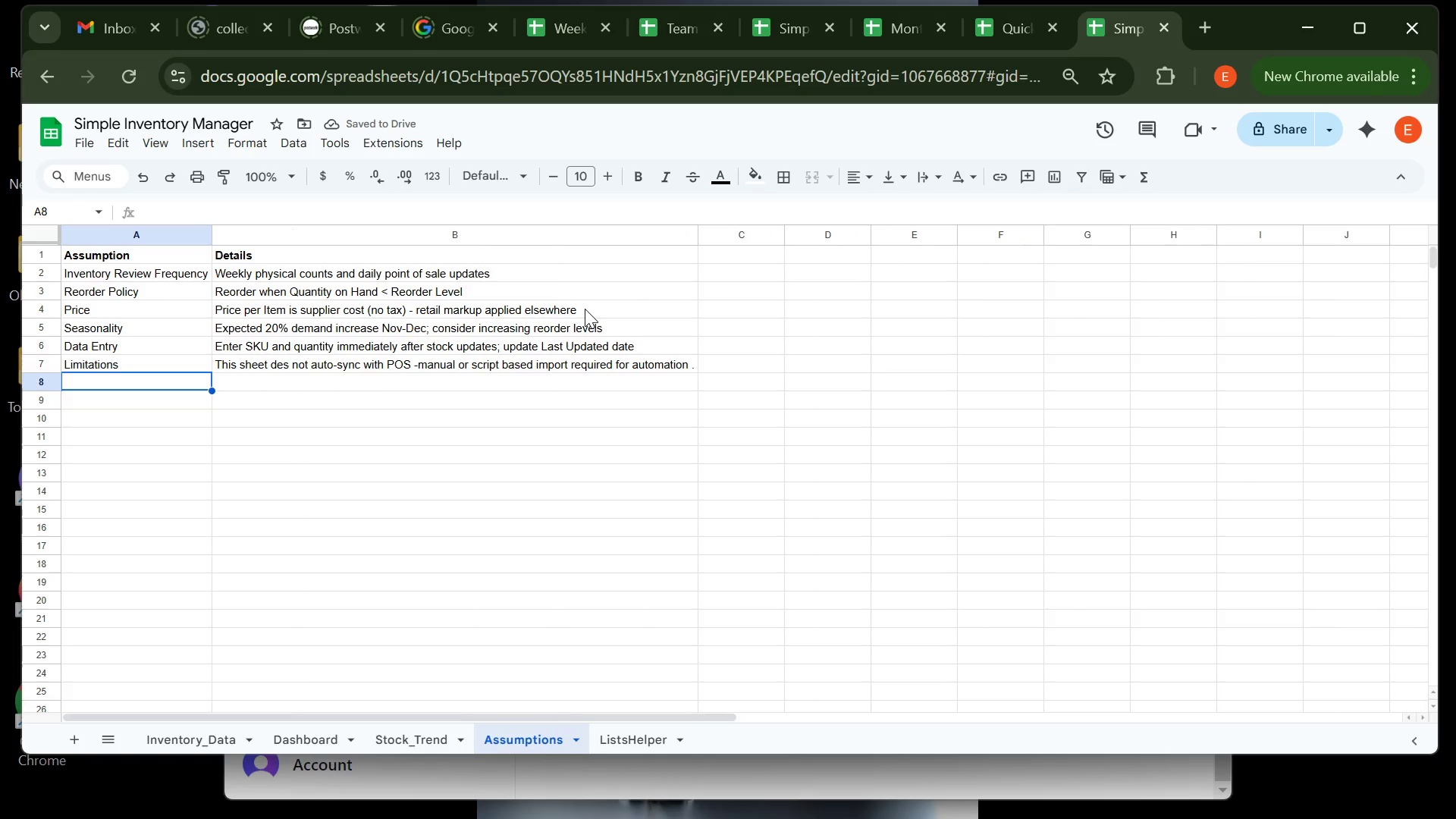 
wait(9.12)
 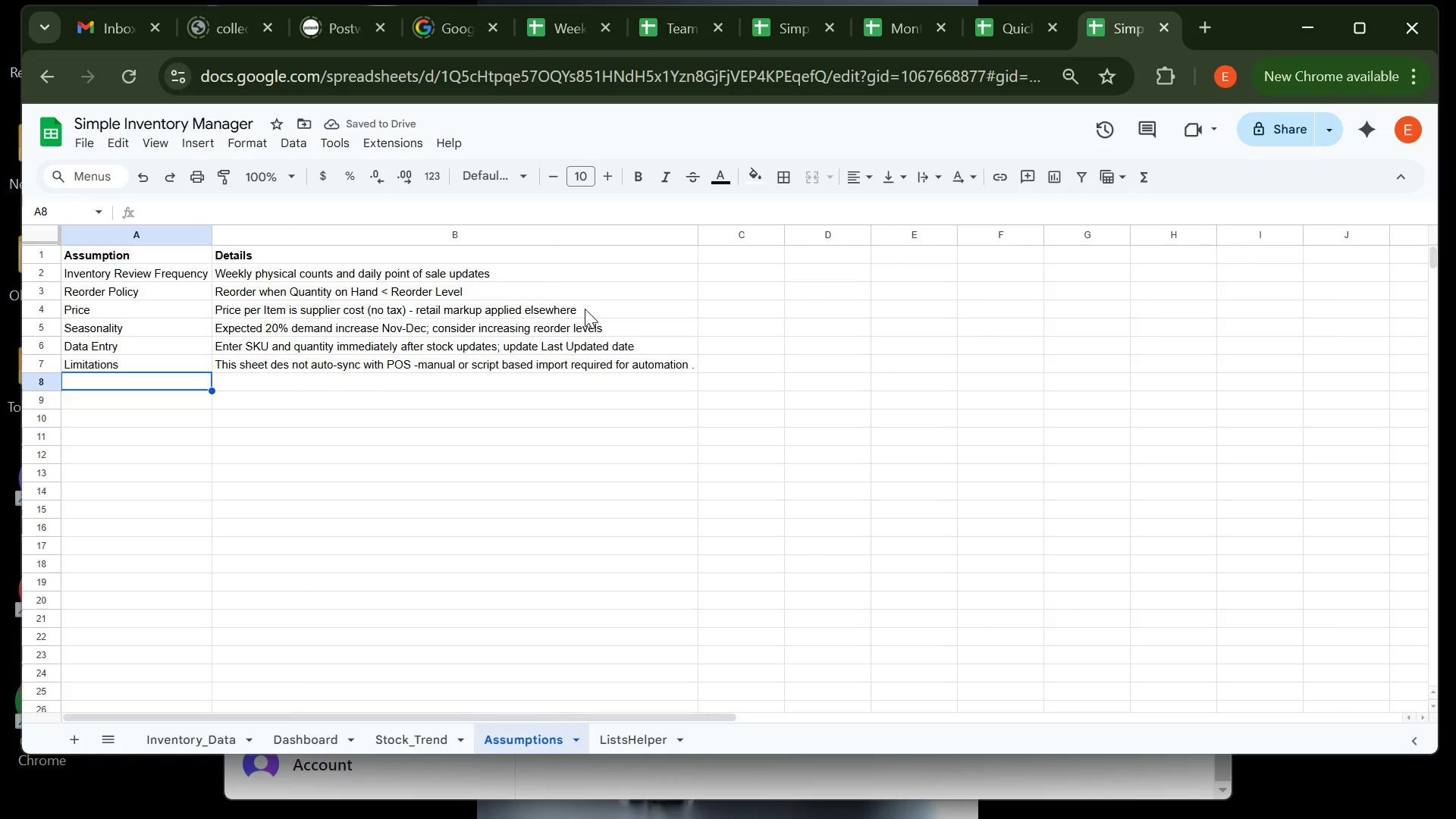 
double_click([485, 283])
 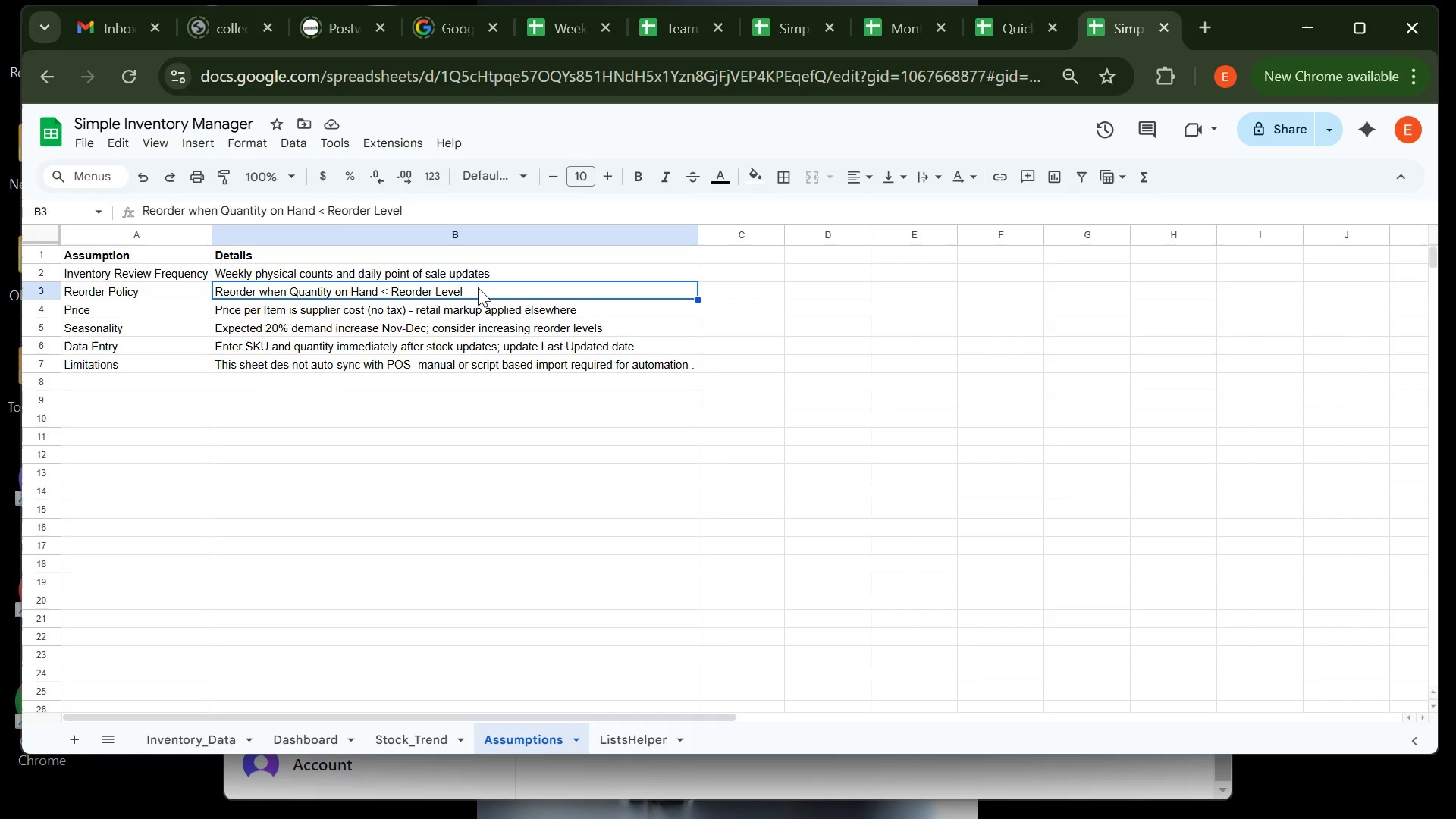 
double_click([478, 287])
 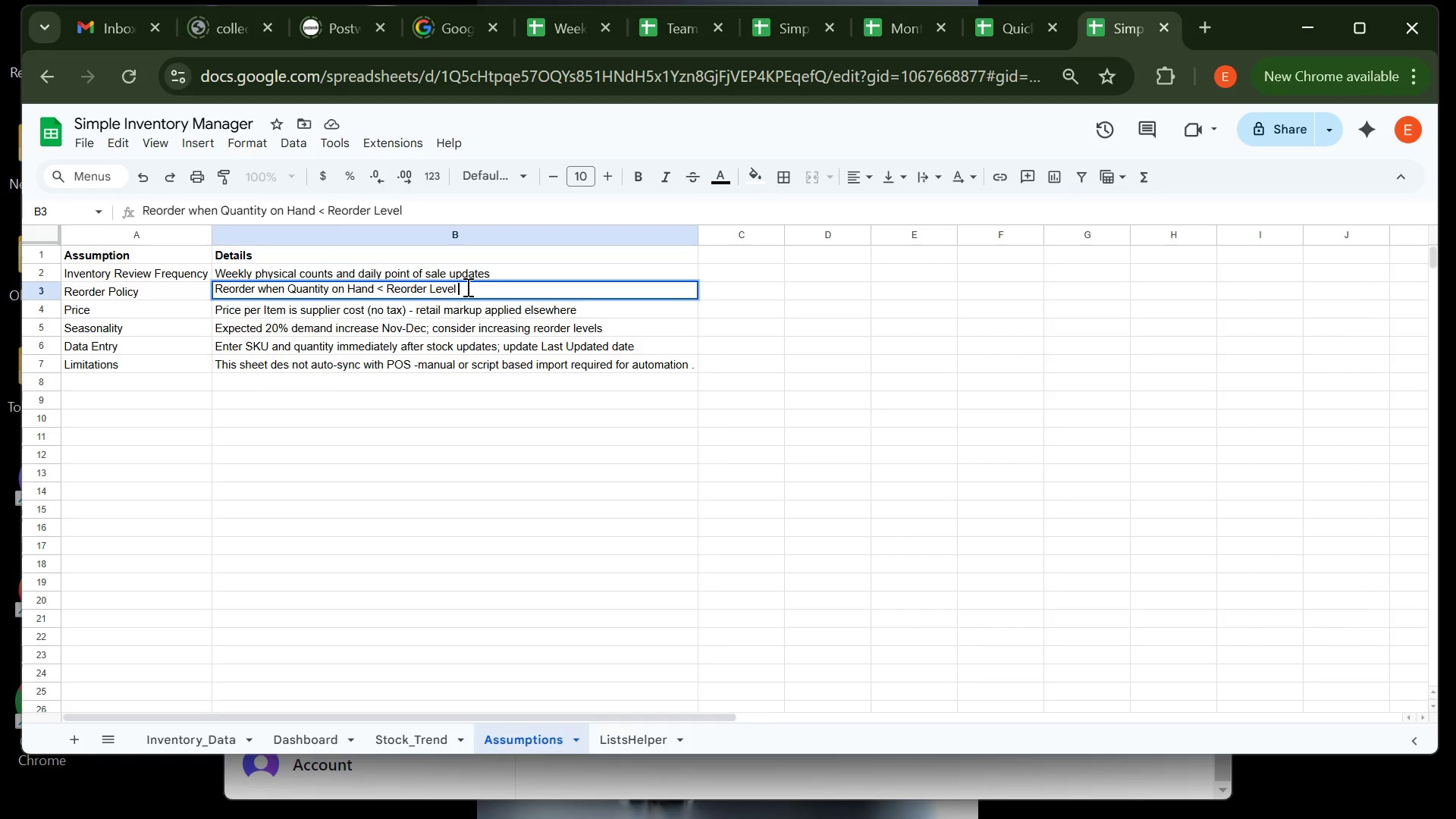 
key(Space)
 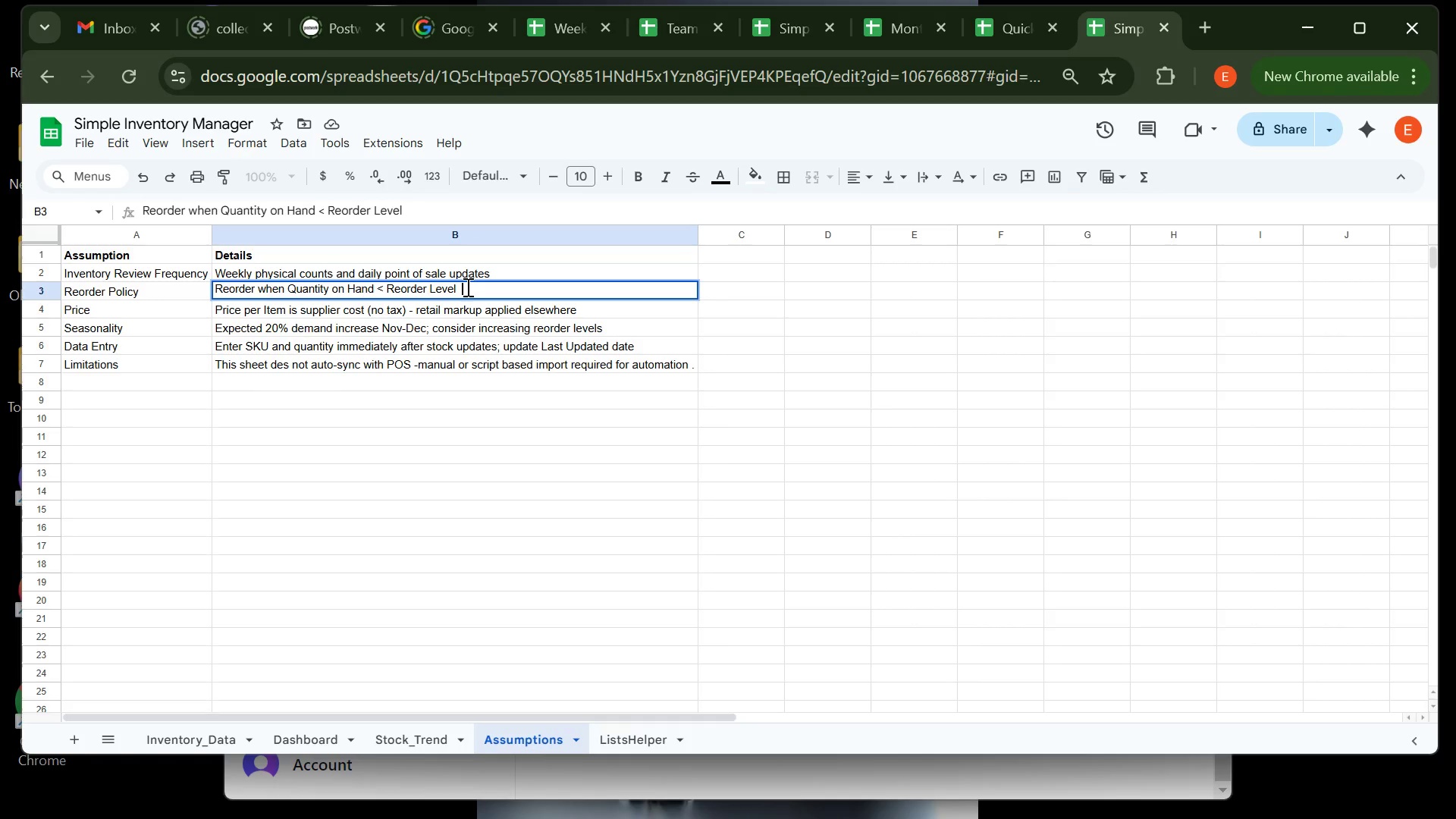 
type((THIS IS HIGHLIGHTED IN RED in the Inventory_ata)
key(Backspace)
key(Backspace)
key(Backspace)
key(Backspace)
type(_Data tab,)
key(Backspace)
type(.)
 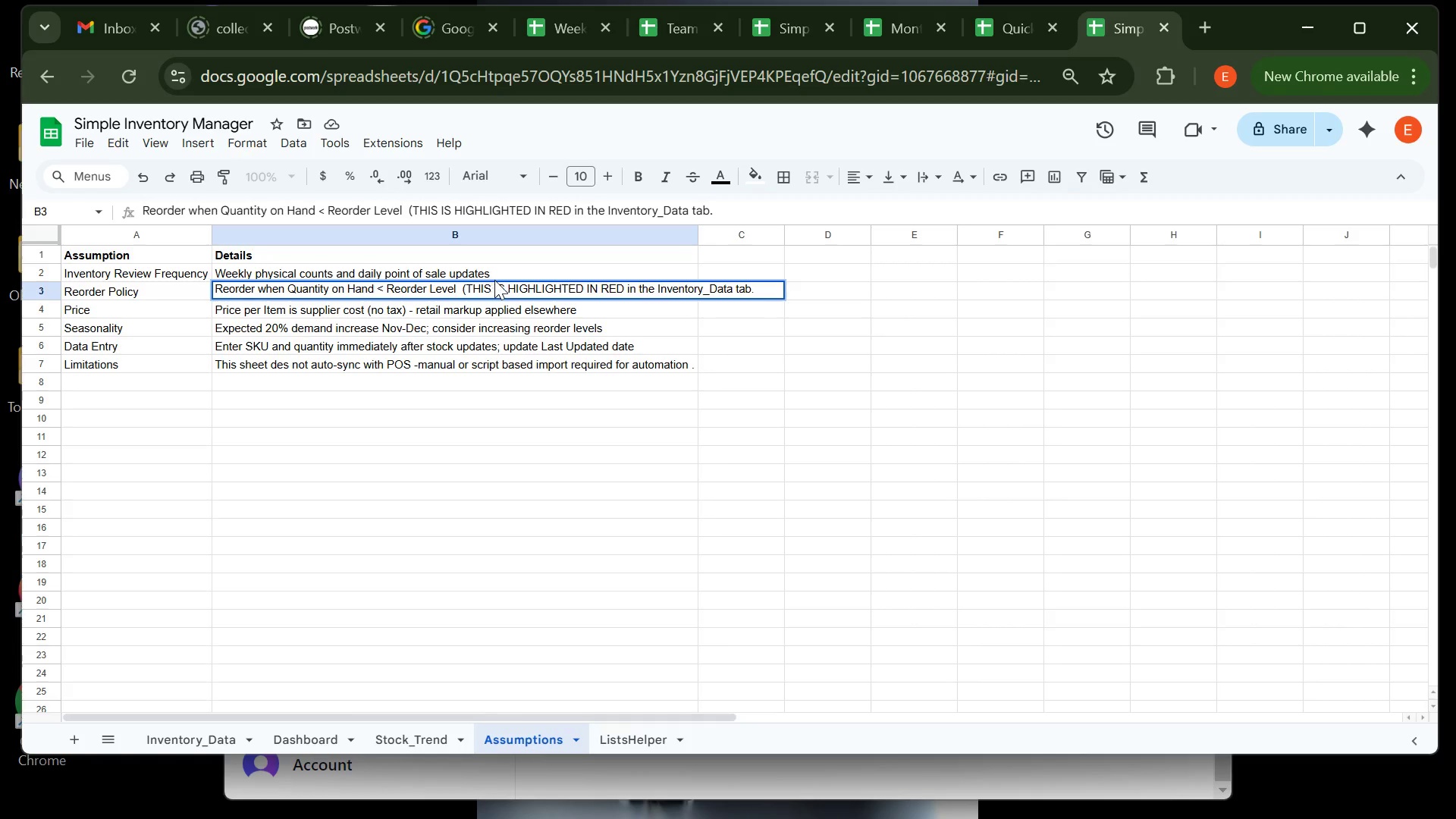 
left_click([626, 290])
 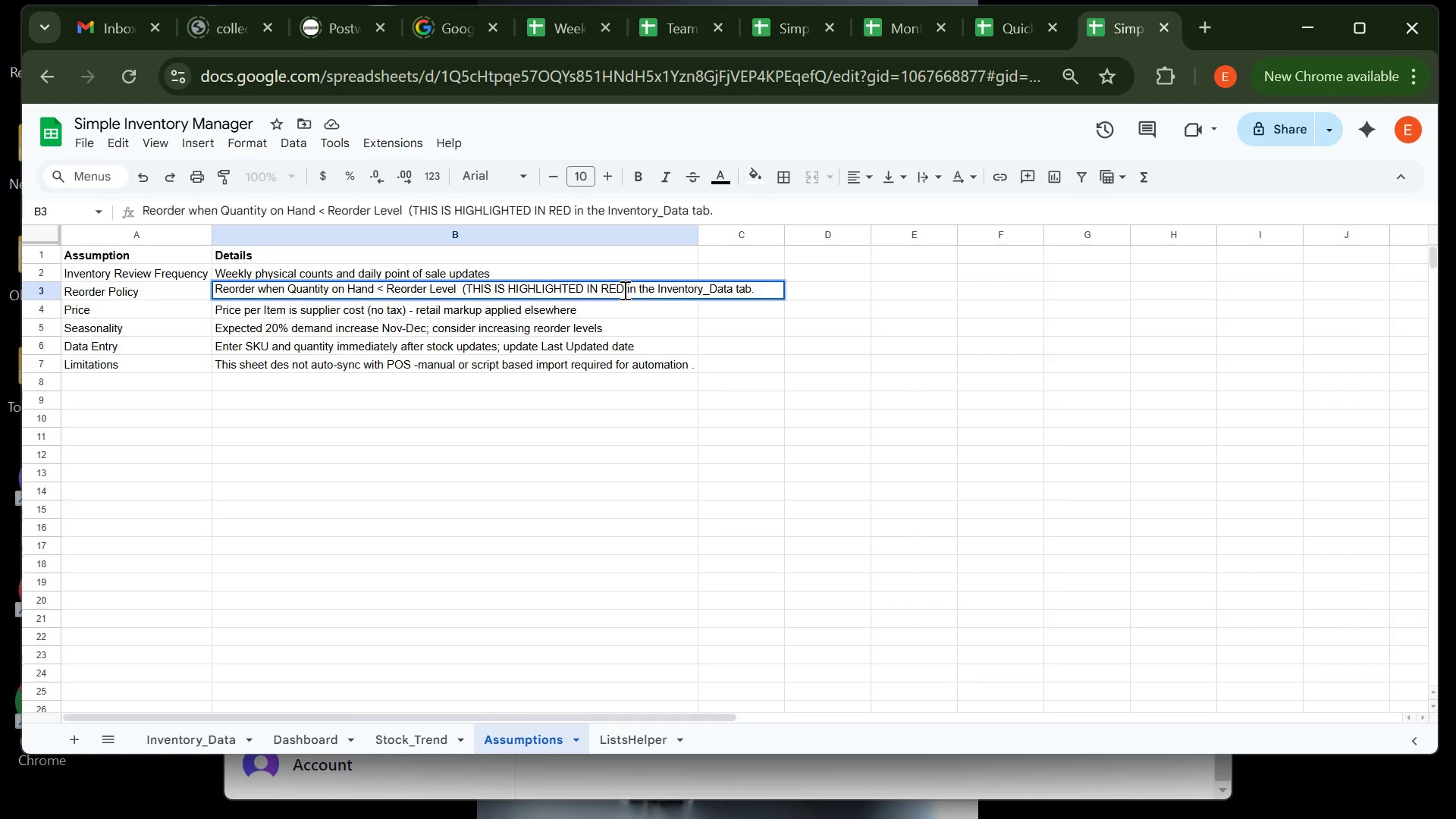 
left_click_drag(start_coordinate=[626, 290], to_coordinate=[466, 290])
 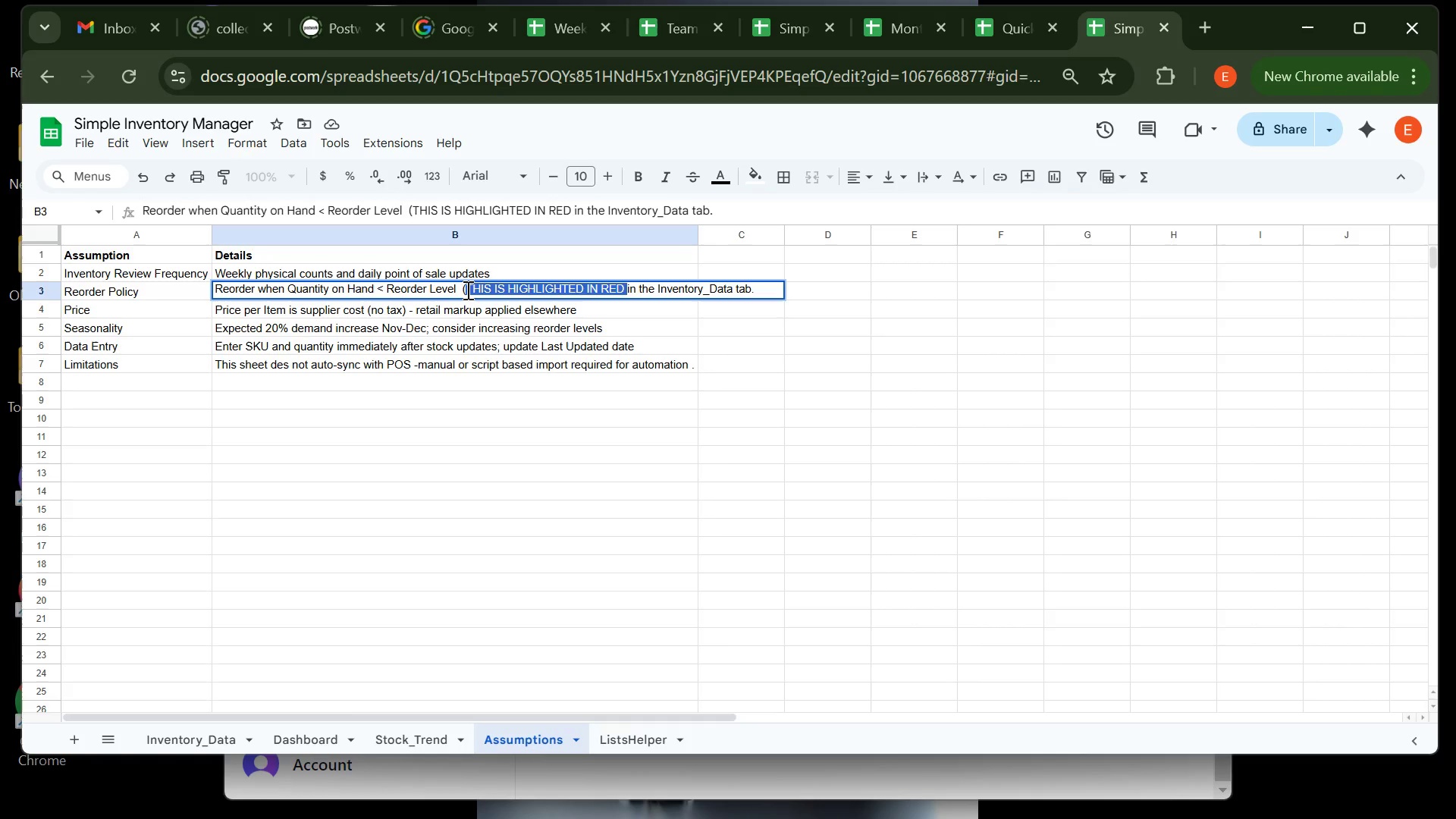 
key(Control+B)
 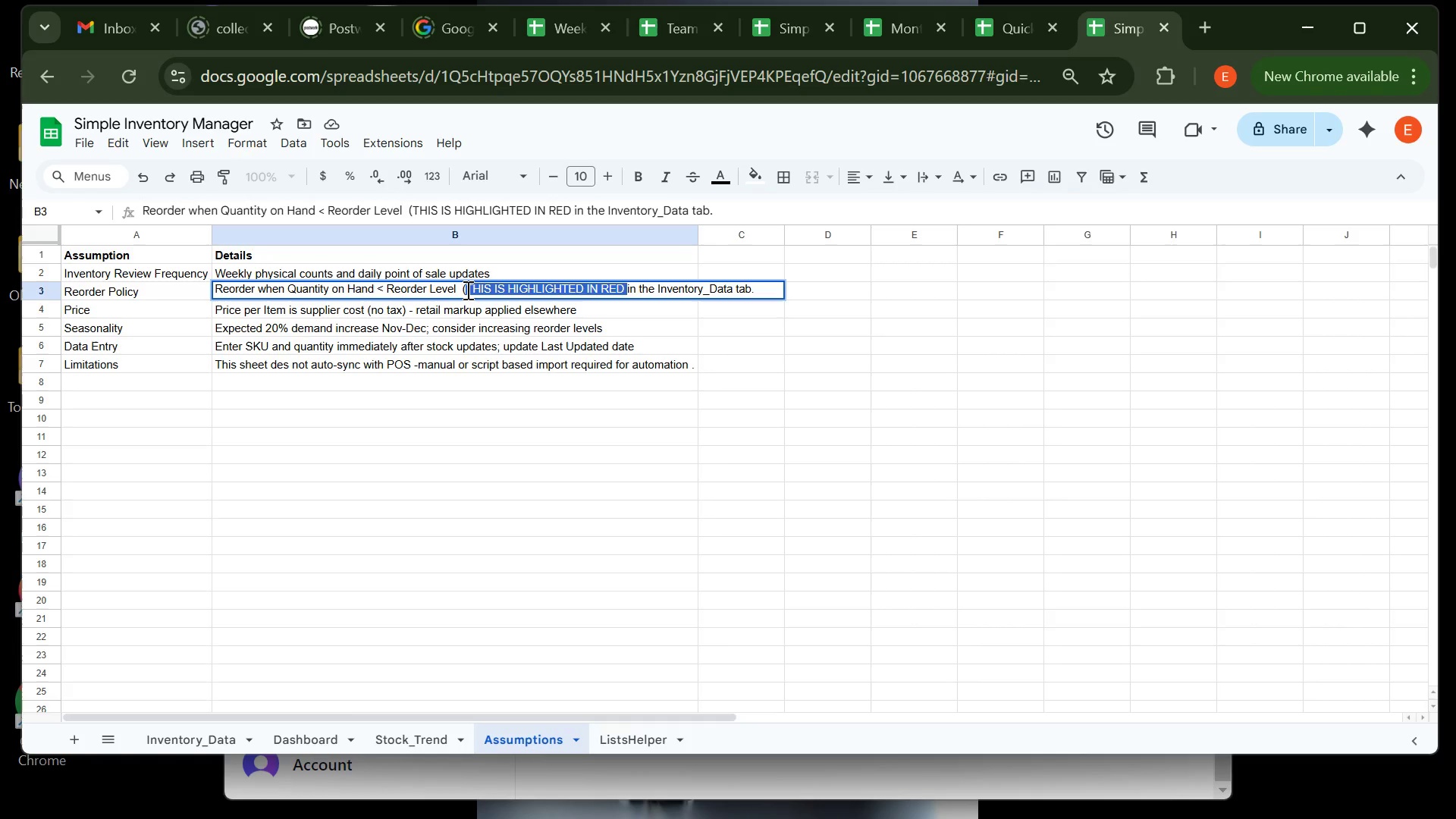 
left_click([629, 306])
 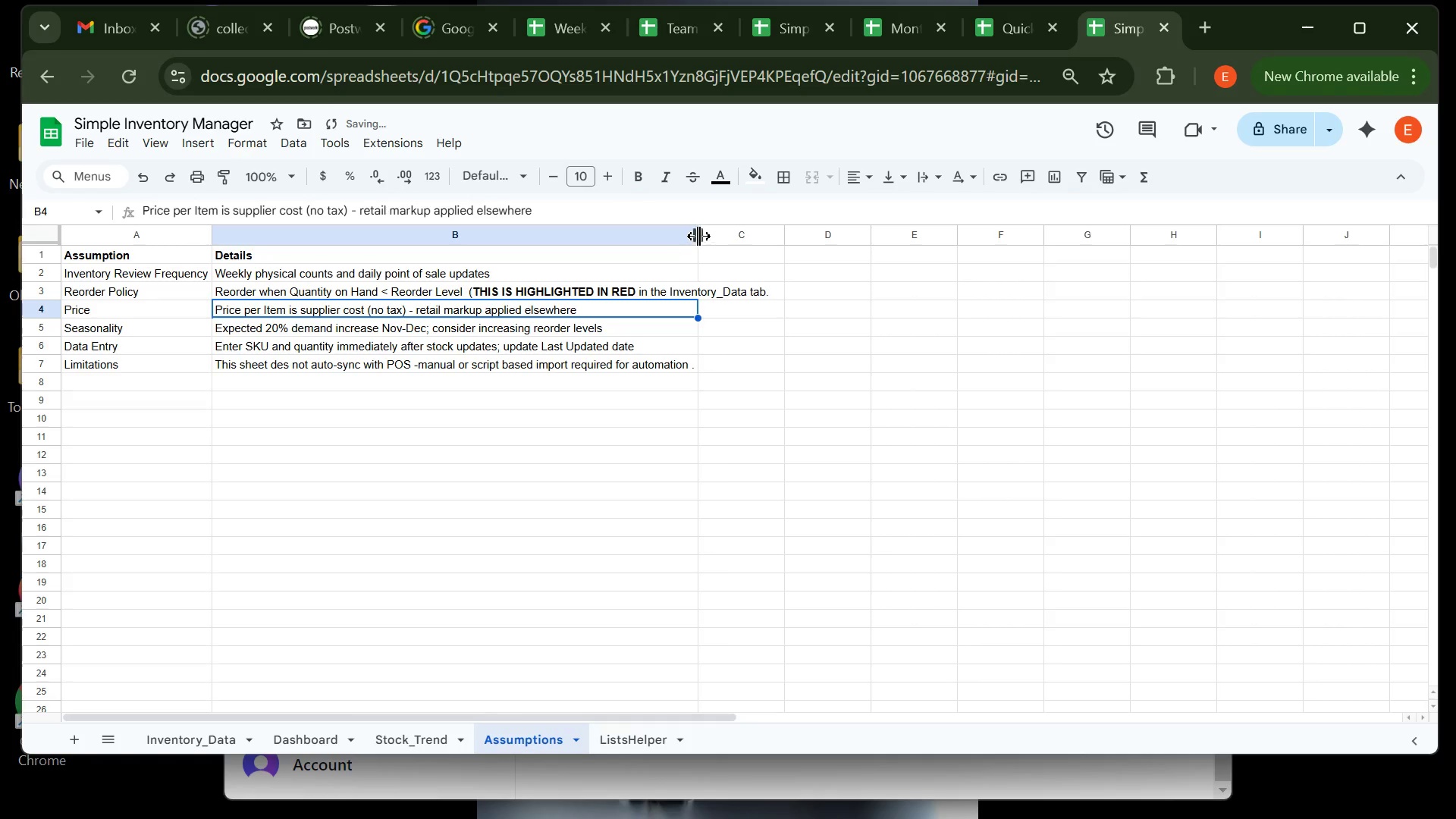 
double_click([698, 234])
 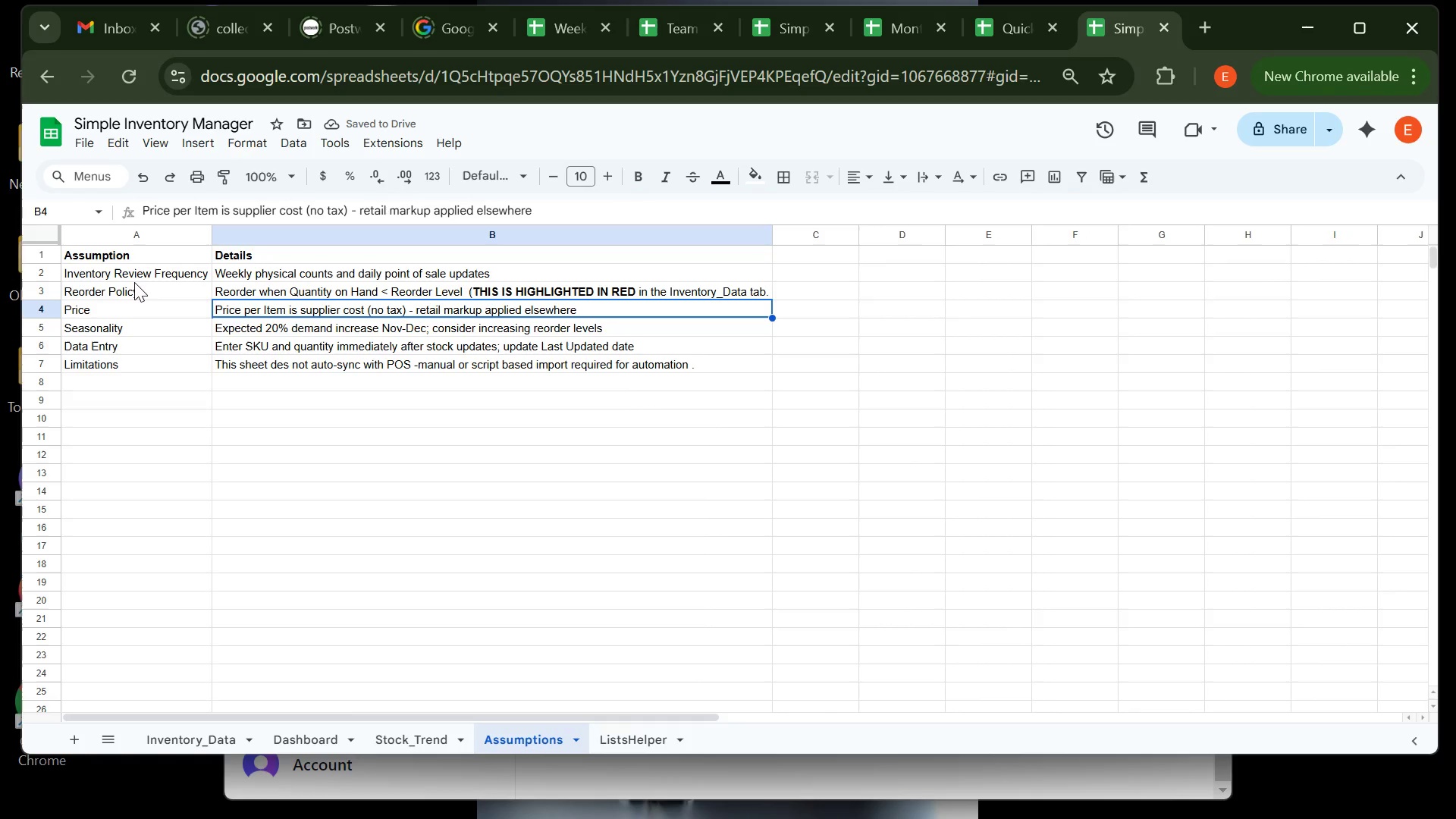 
left_click([138, 274])
 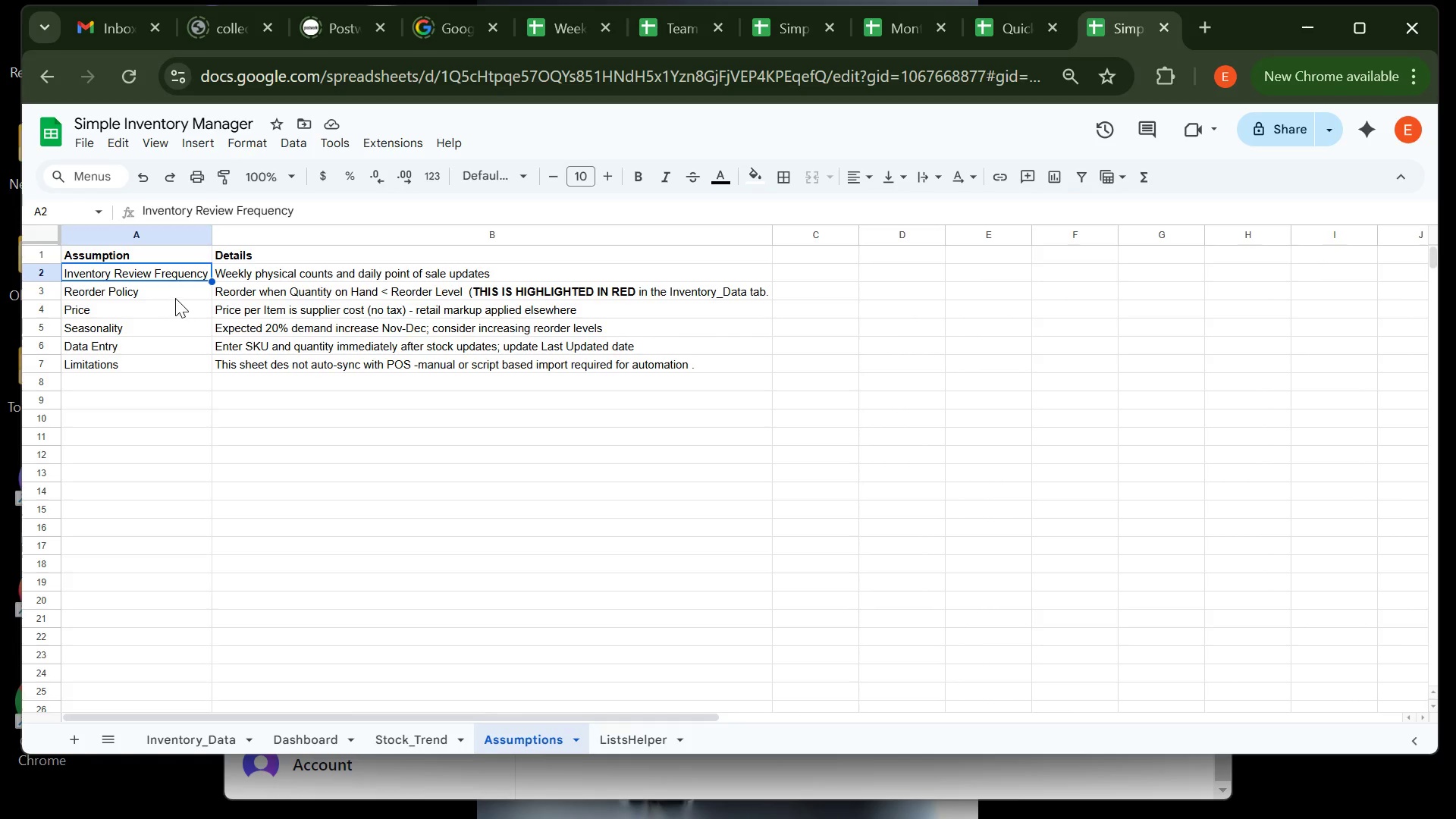 
wait(6.17)
 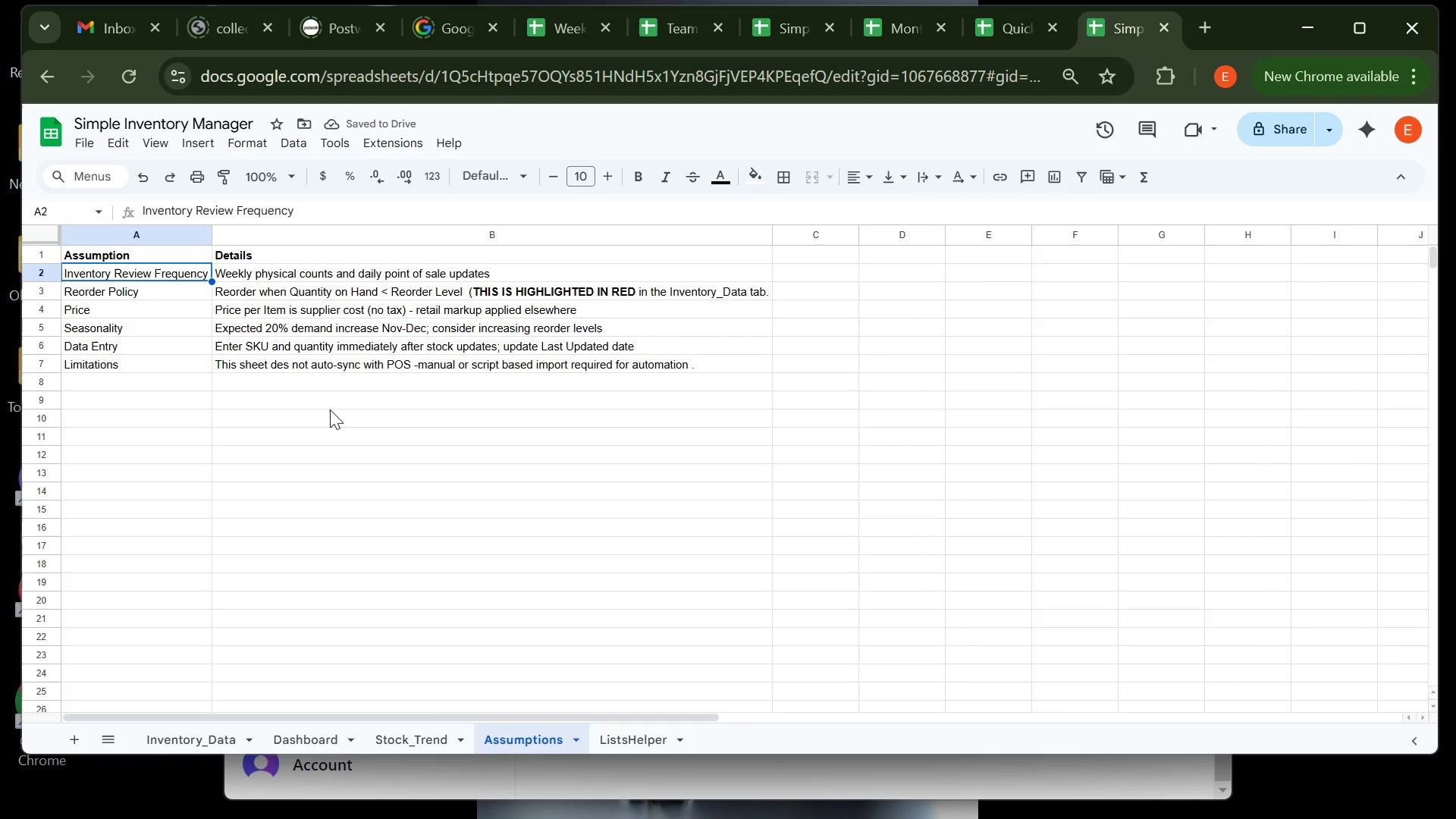 
left_click([168, 254])
 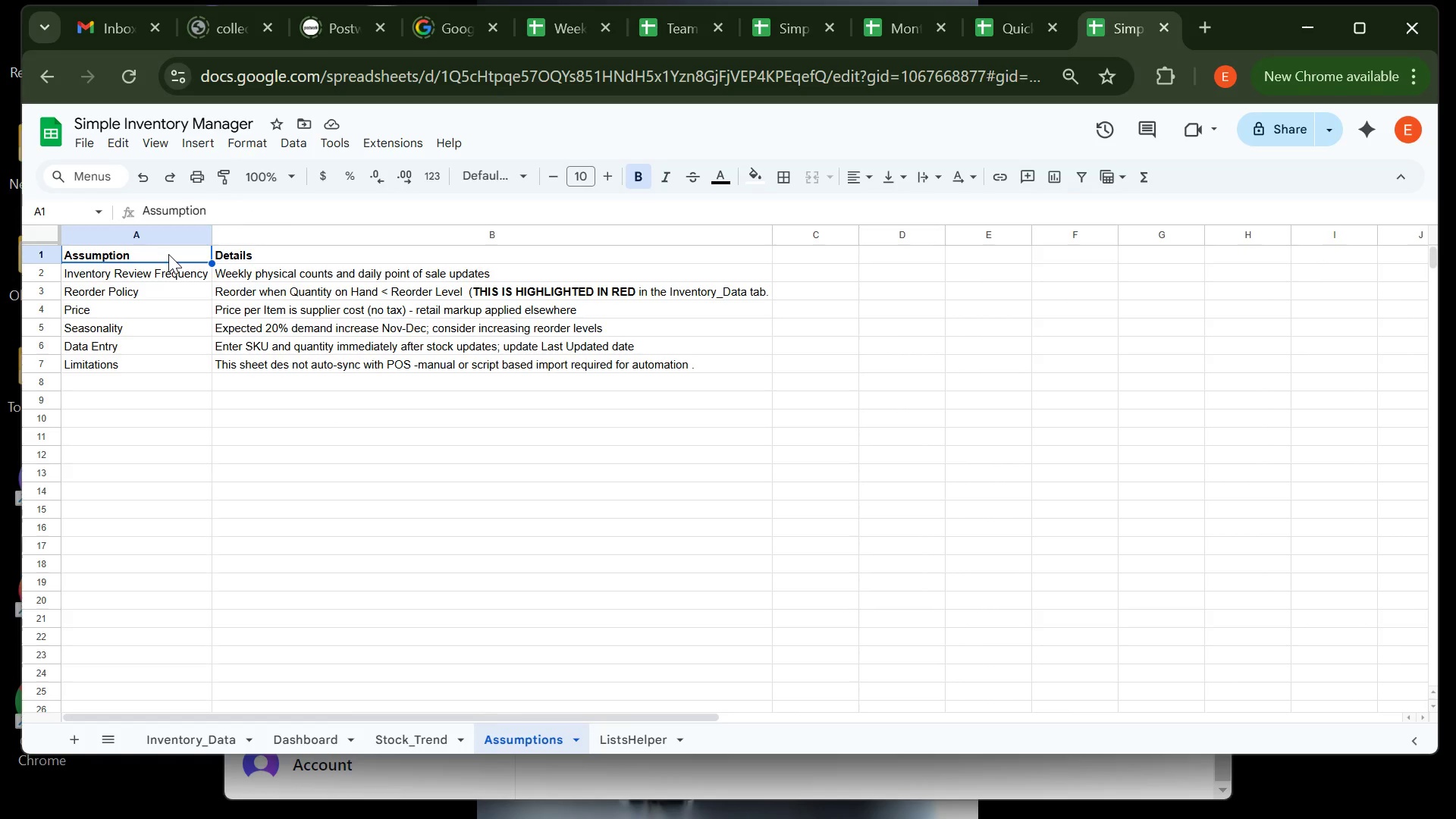 
wait(8.44)
 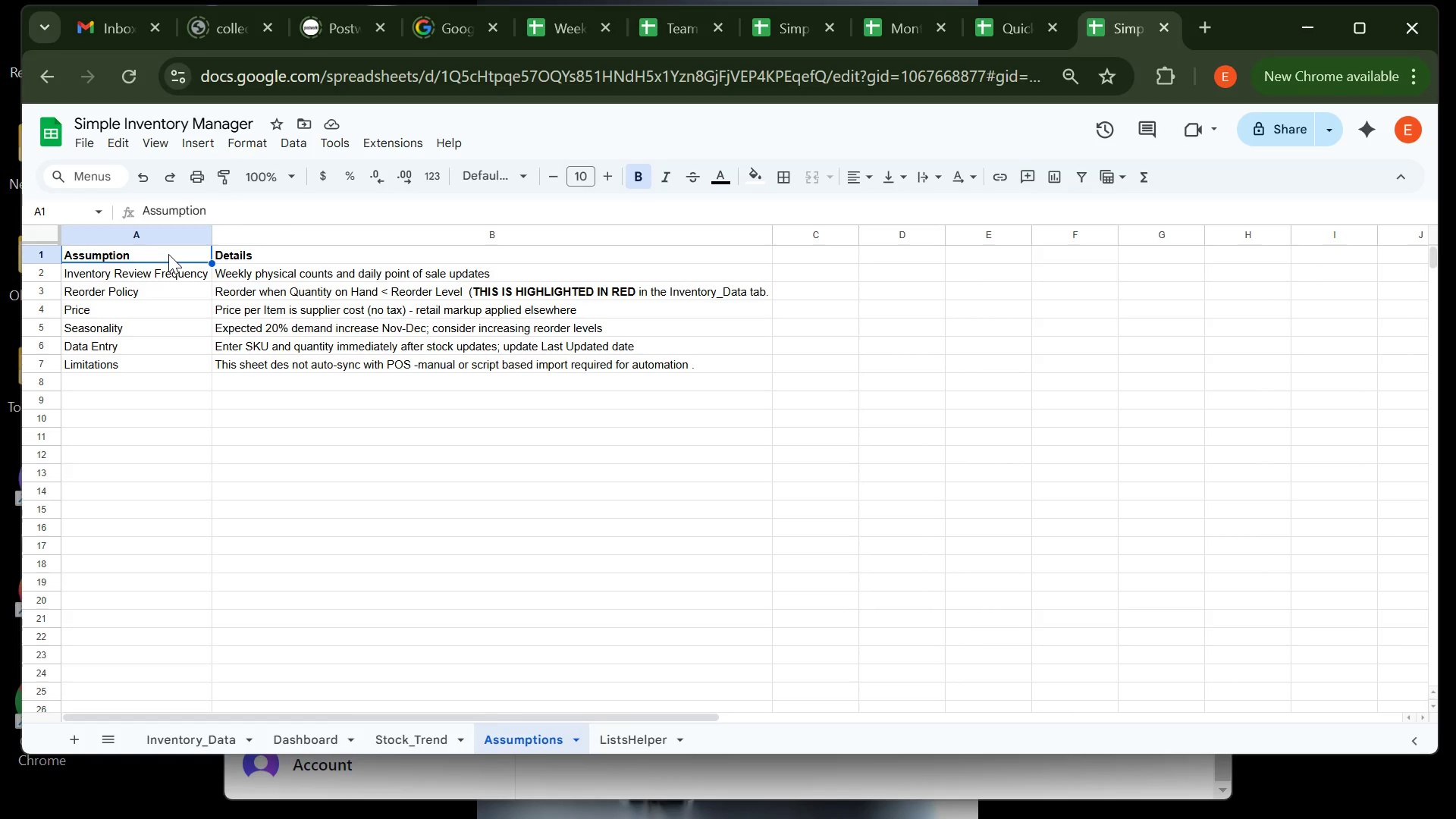 
double_click([614, 174])
 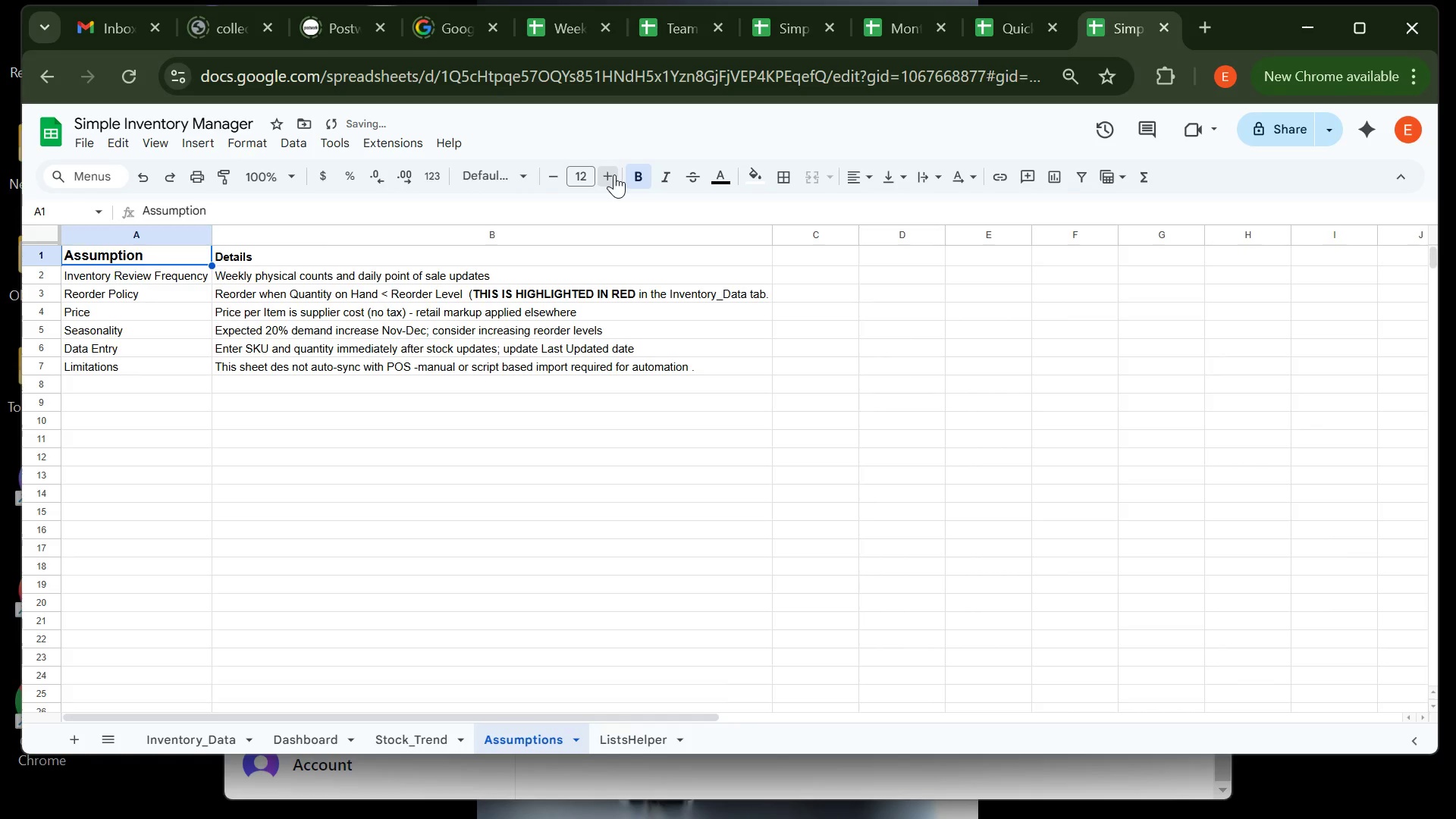 
triple_click([614, 174])
 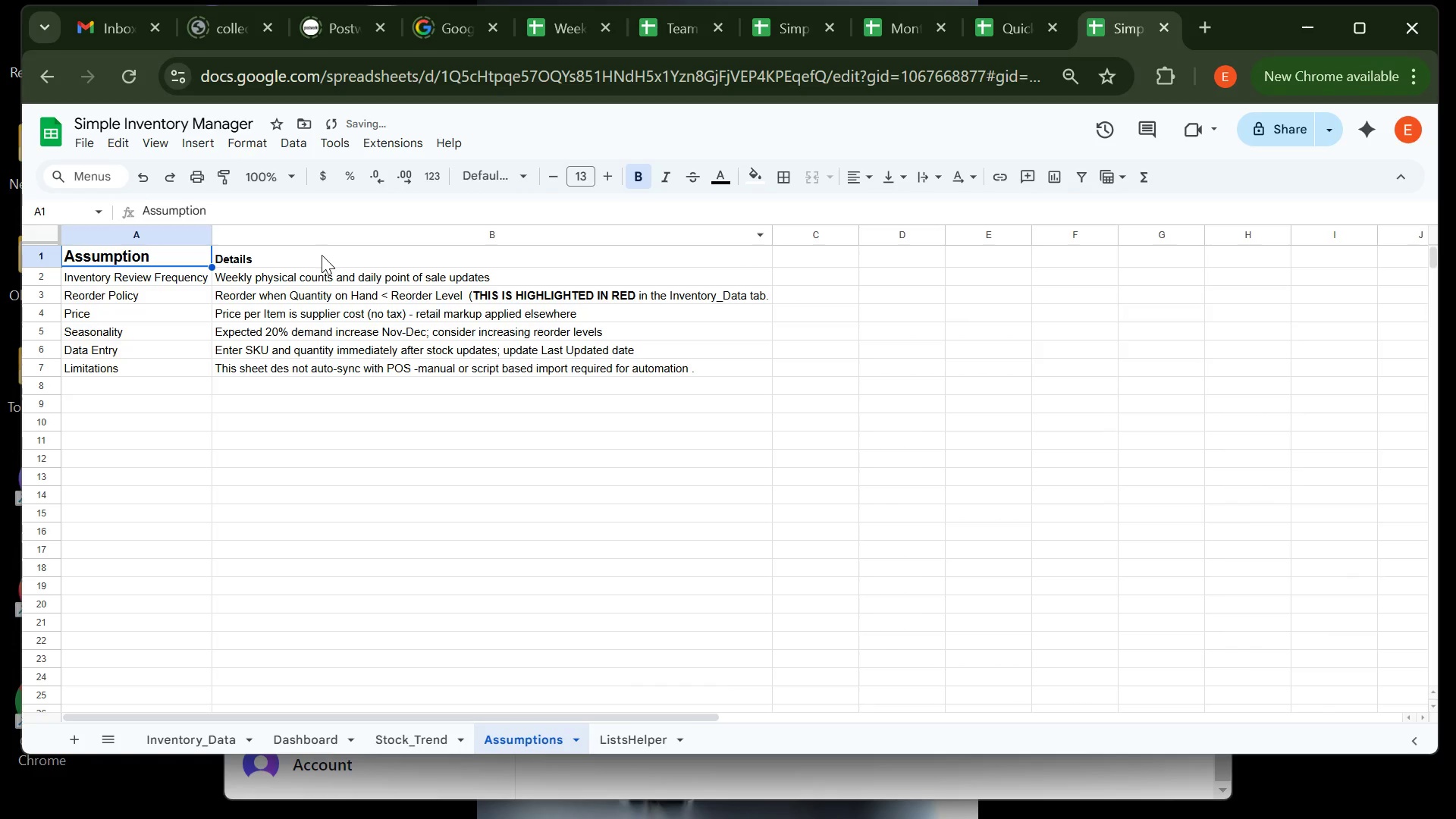 
left_click([322, 256])
 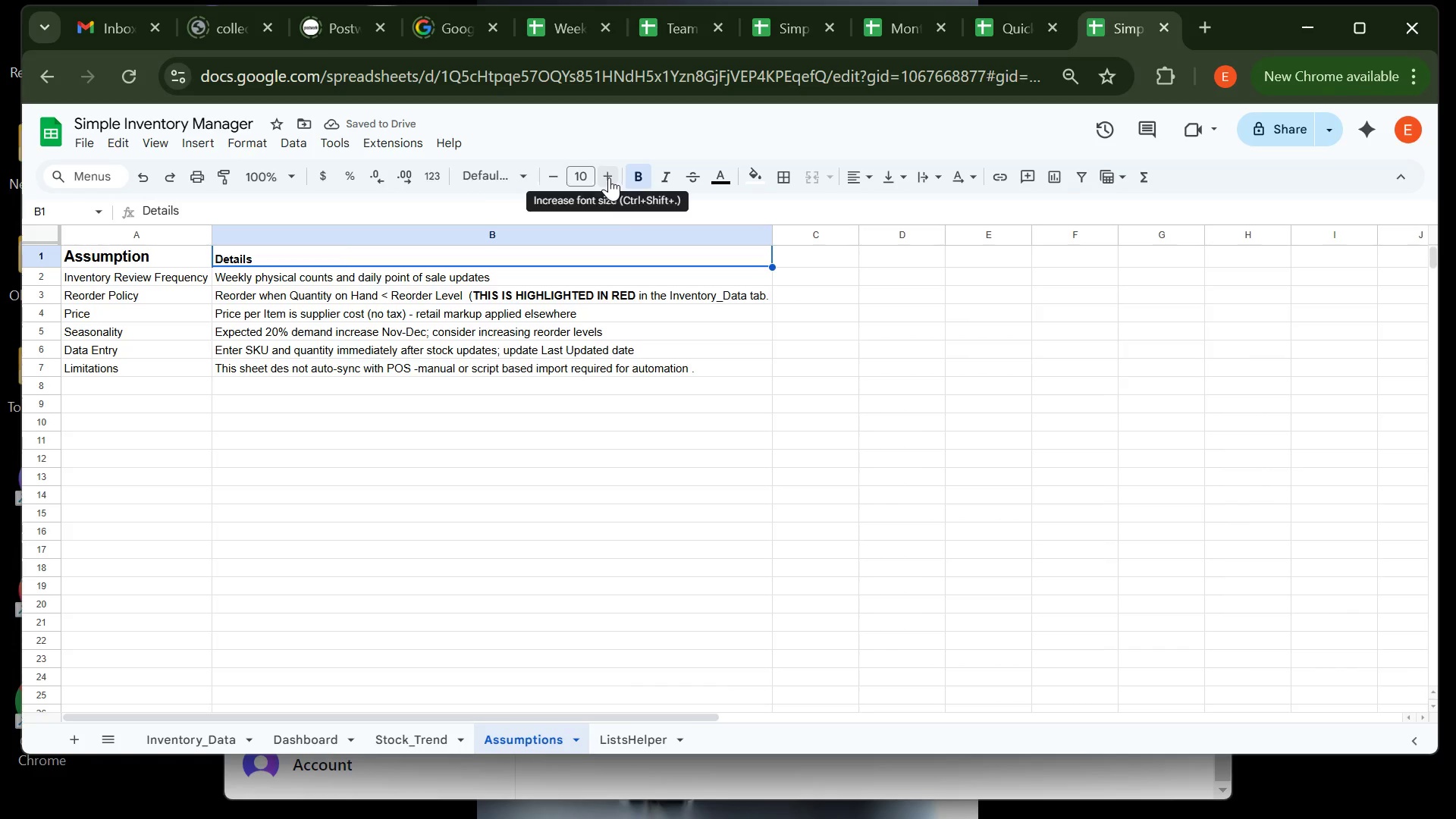 
double_click([609, 177])
 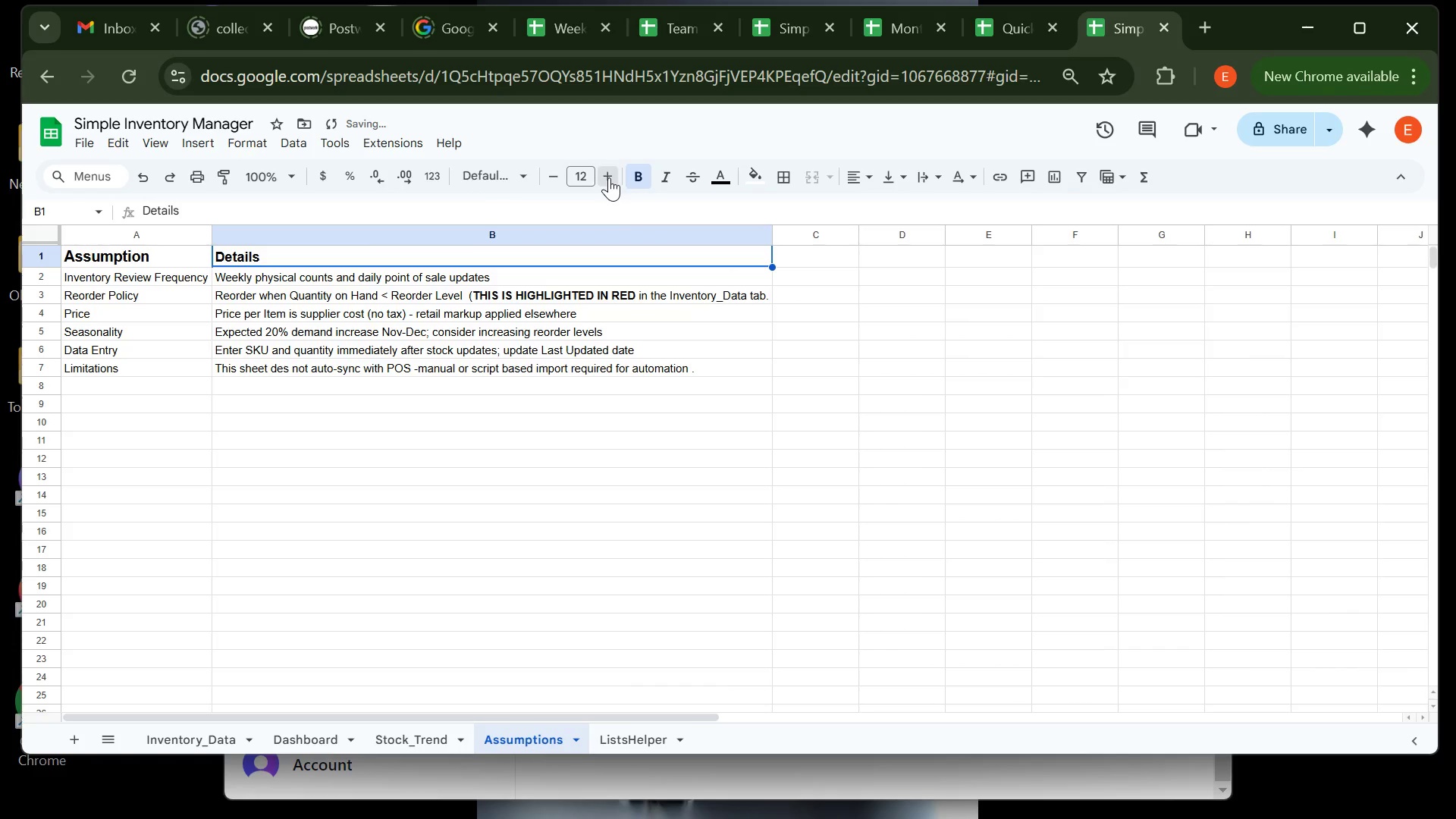 
left_click([609, 177])
 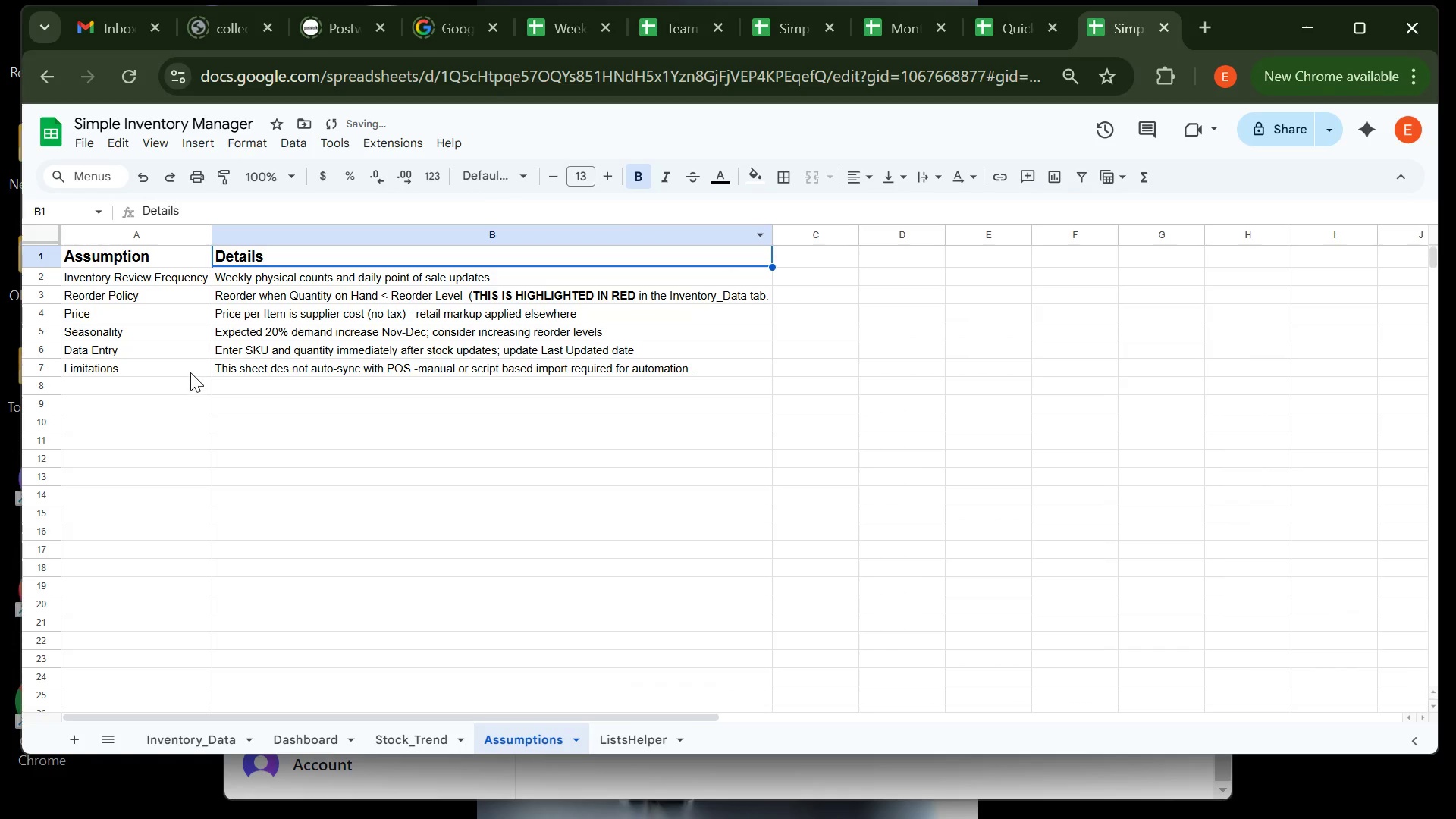 
left_click([189, 369])
 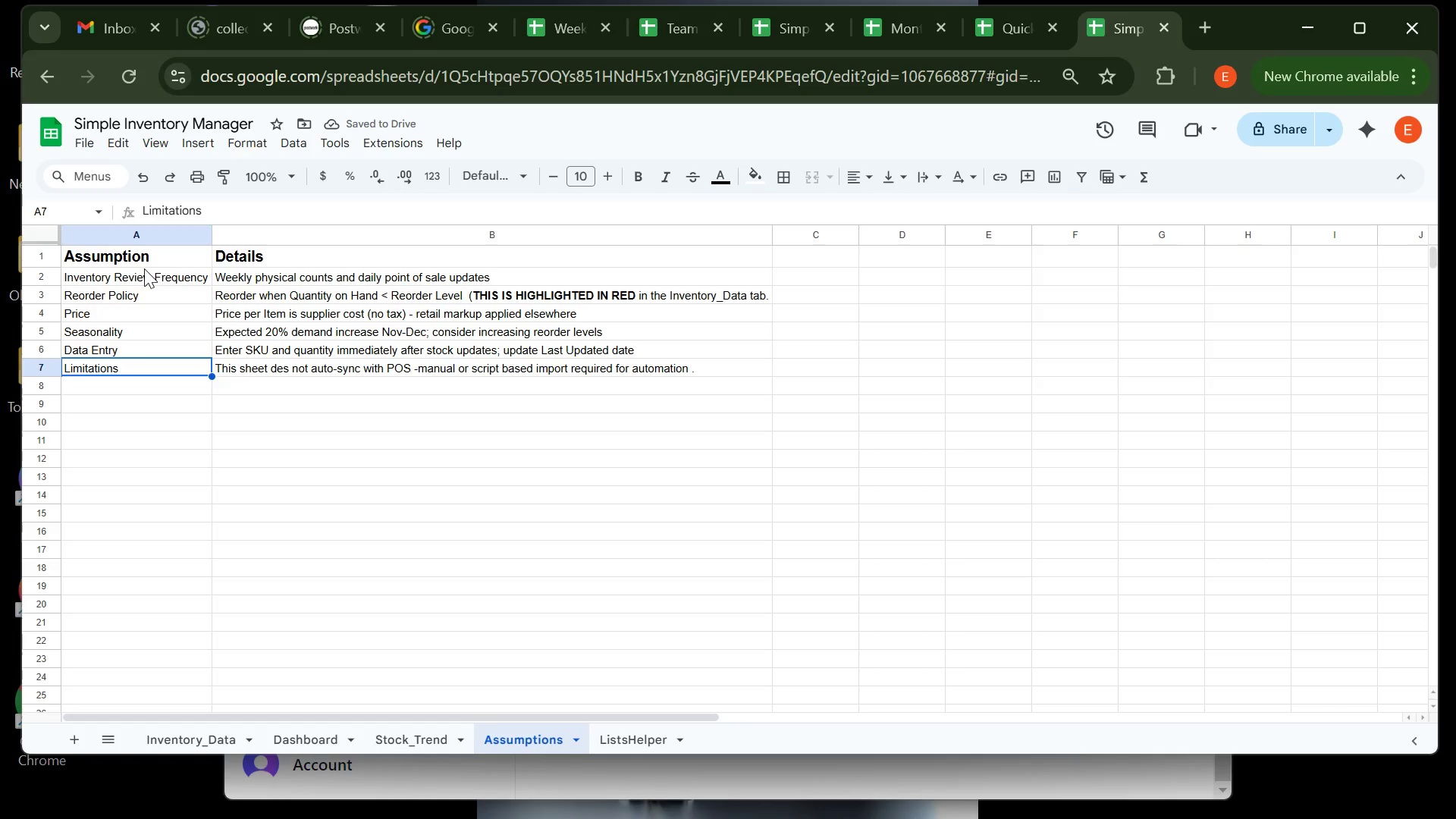 
left_click([144, 268])
 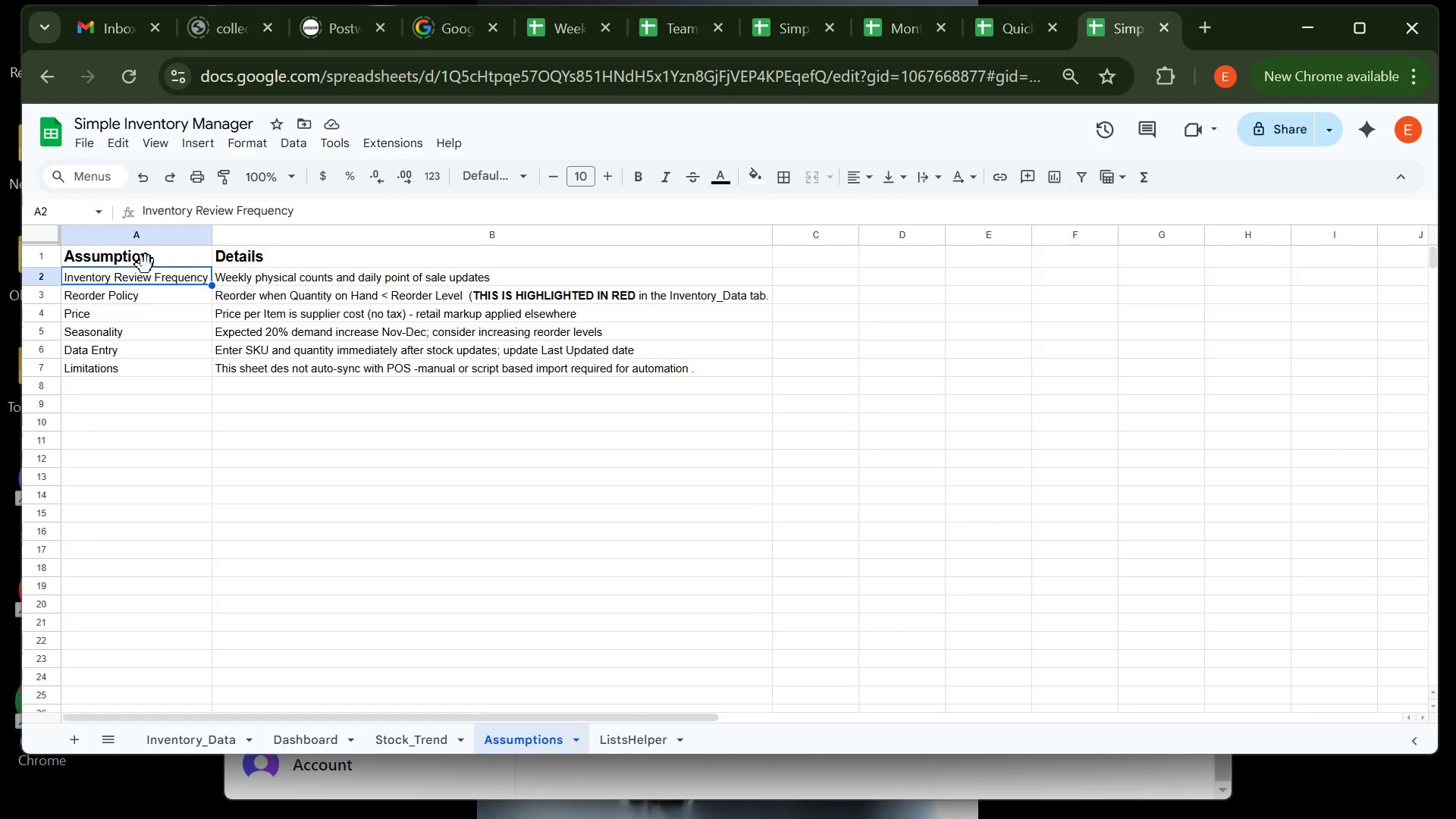 
left_click([151, 253])
 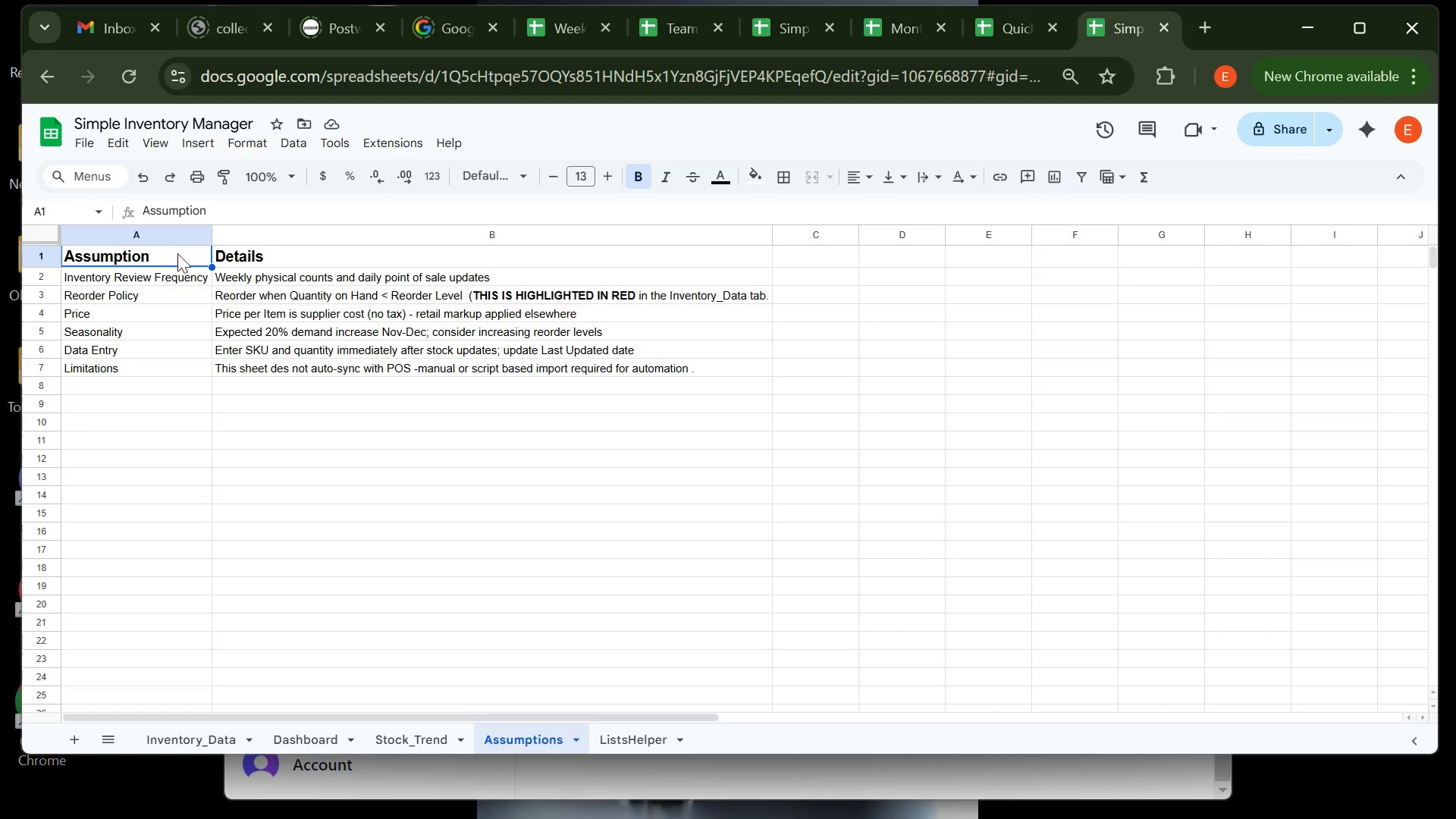 
left_click_drag(start_coordinate=[151, 253], to_coordinate=[611, 373])
 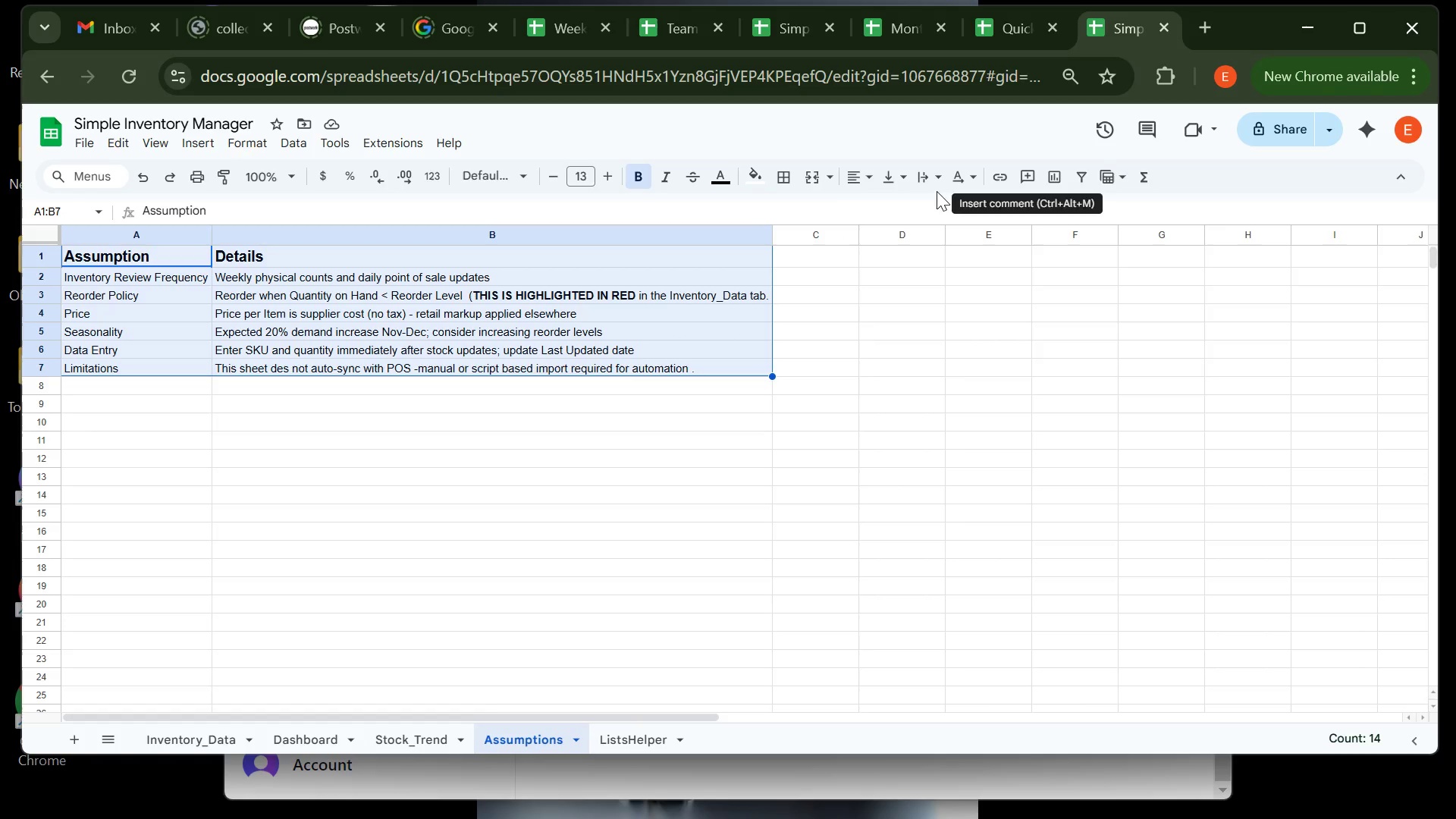 
left_click([791, 192])
 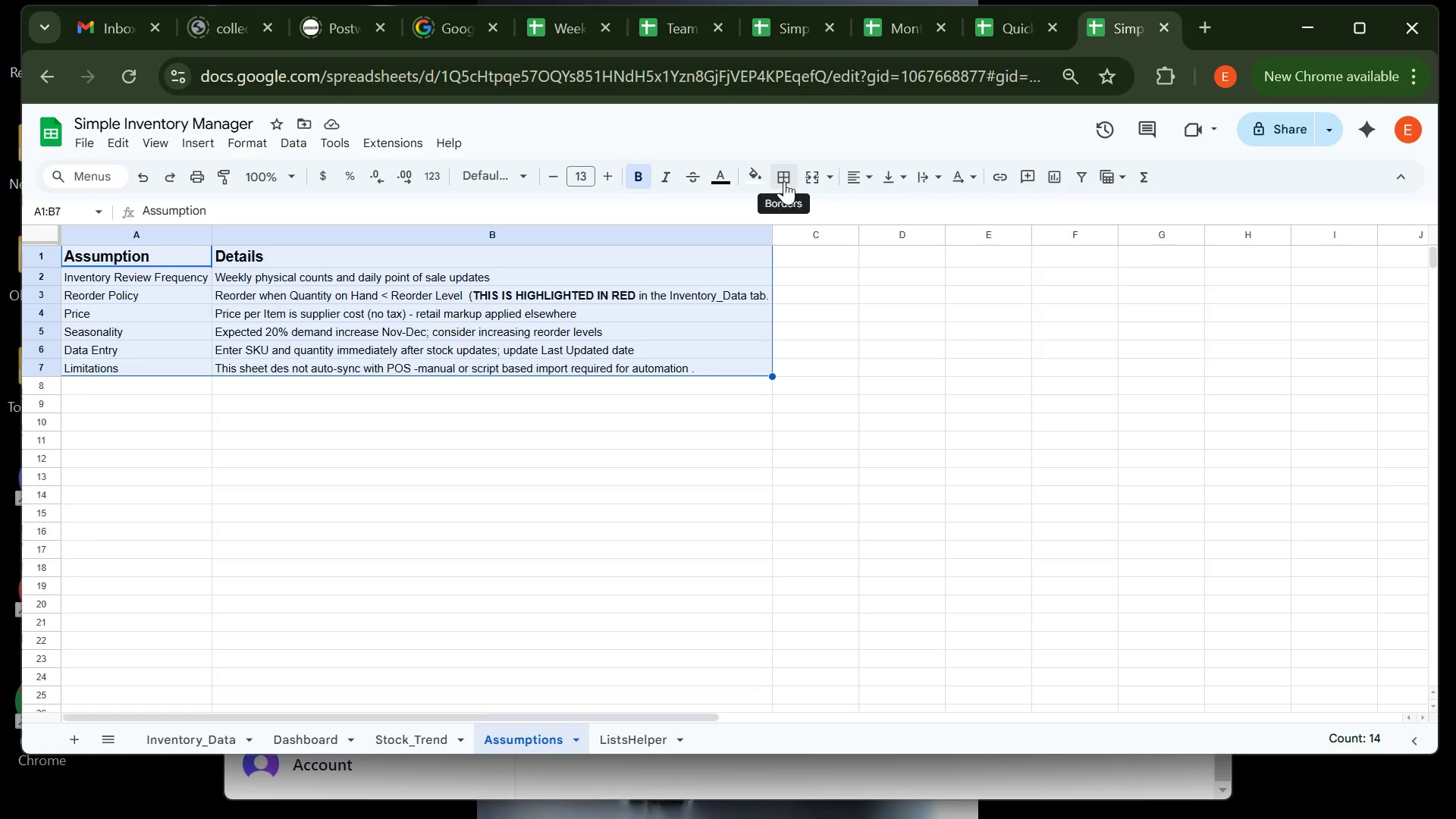 
left_click([784, 181])
 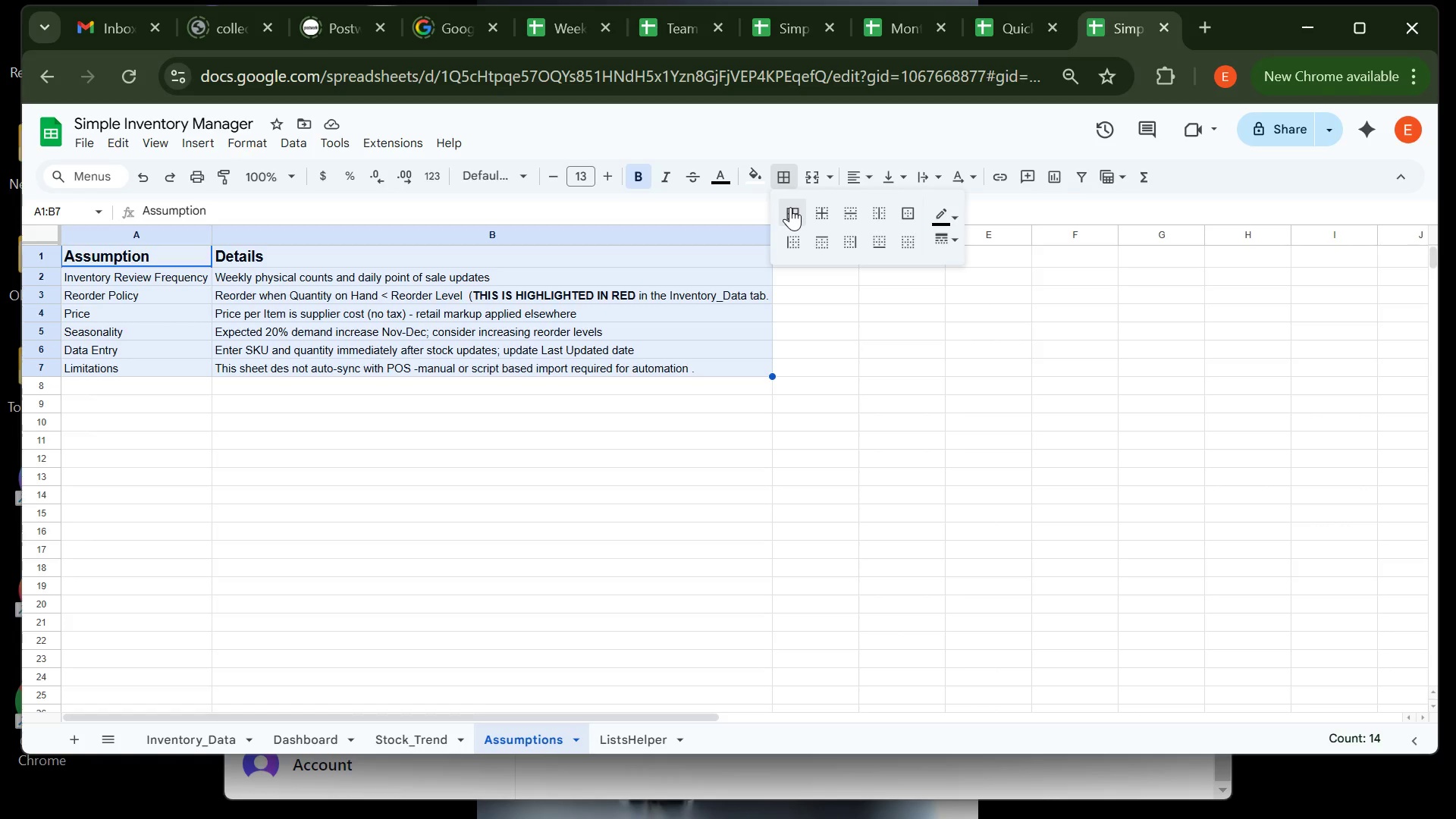 
left_click([790, 207])
 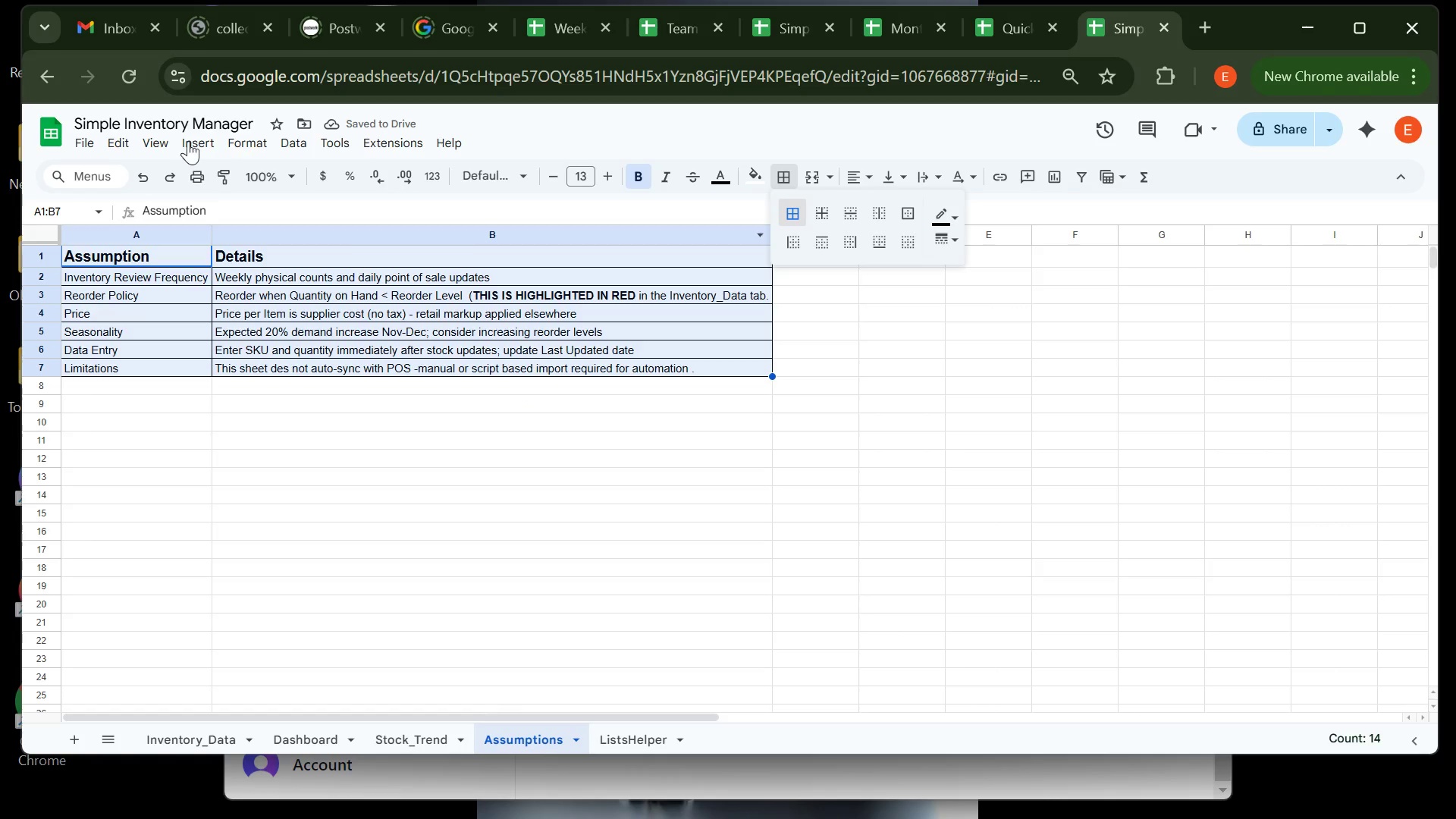 
left_click([246, 144])
 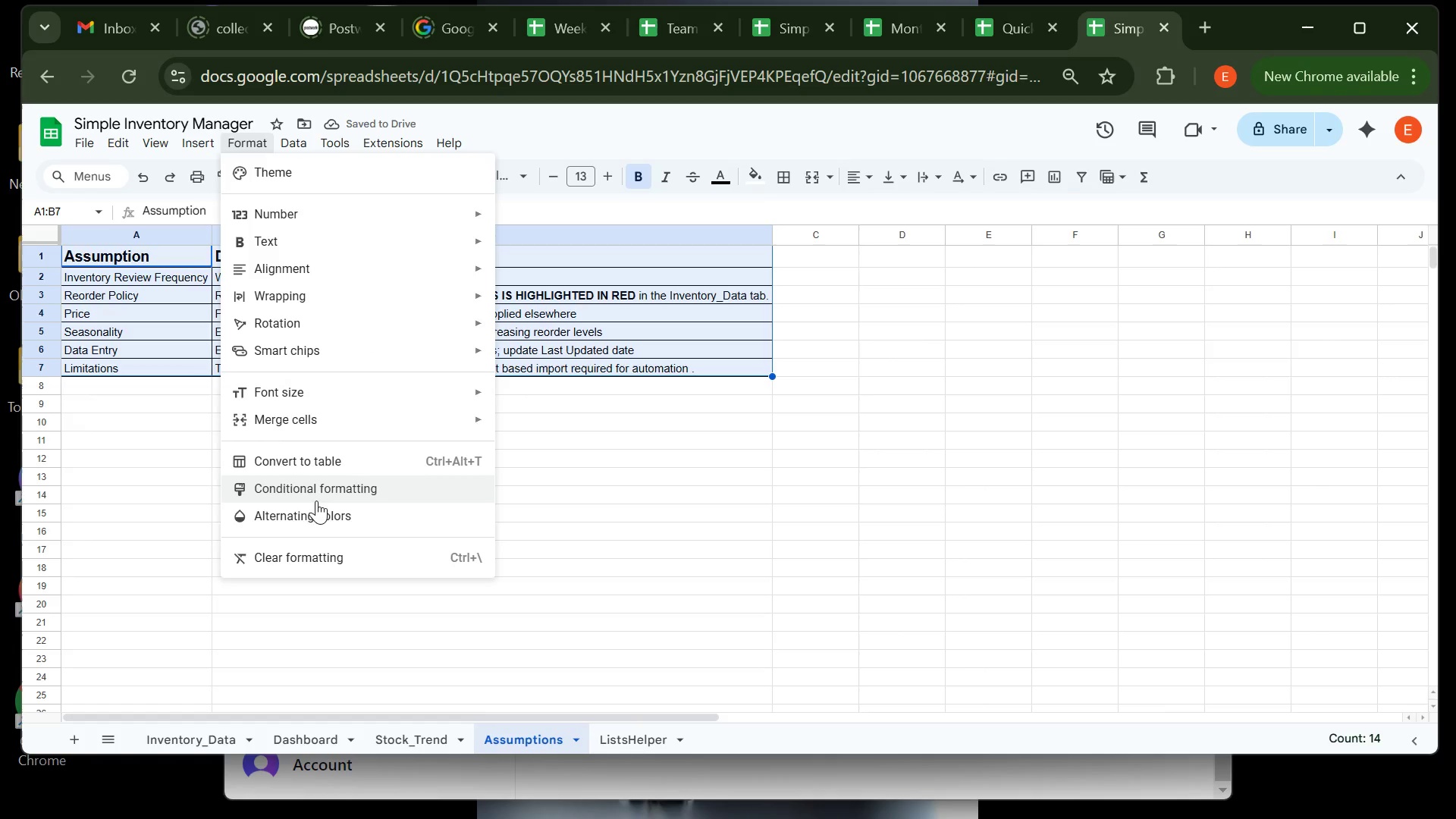 
left_click([318, 513])
 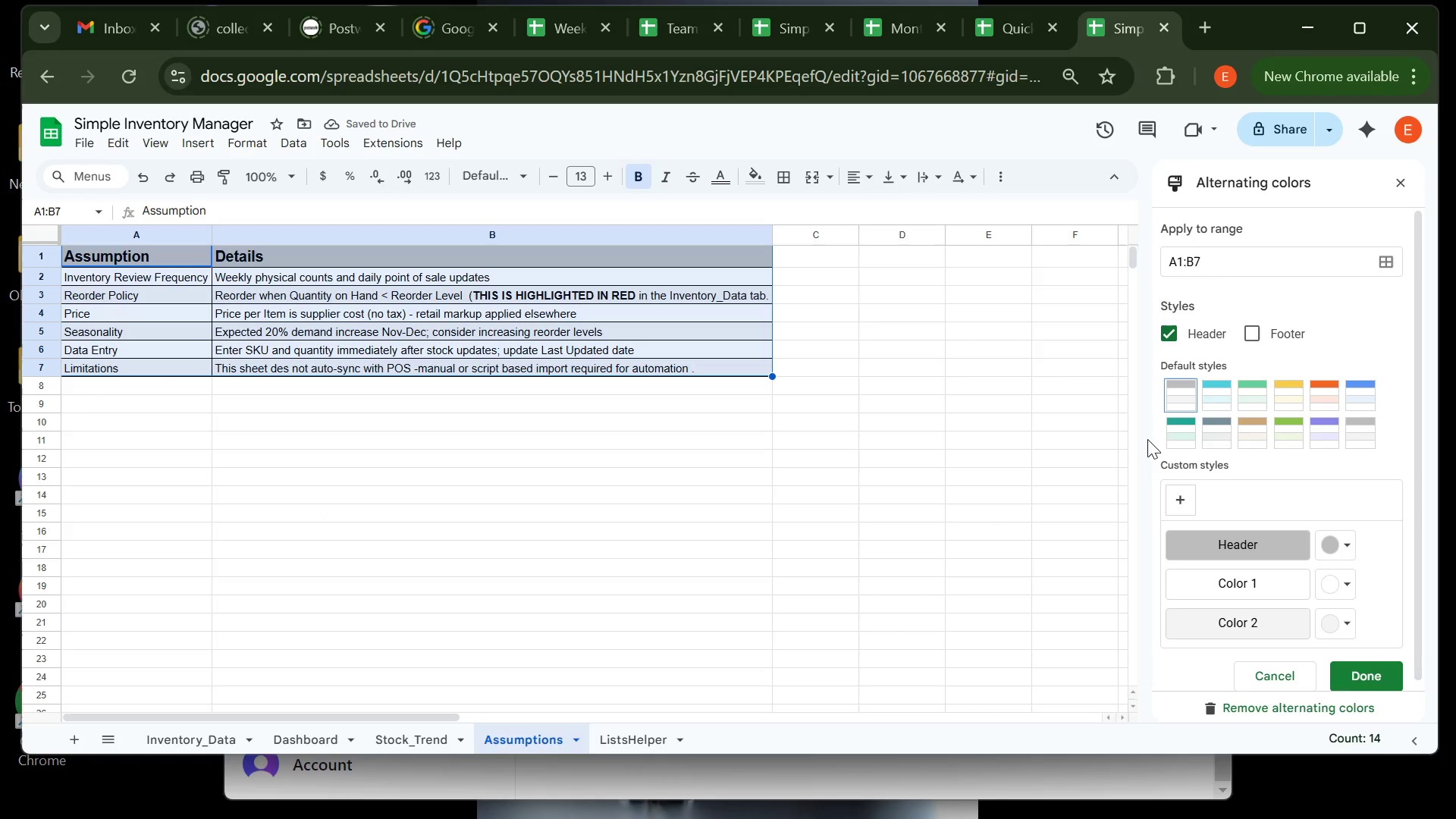 
wait(5.13)
 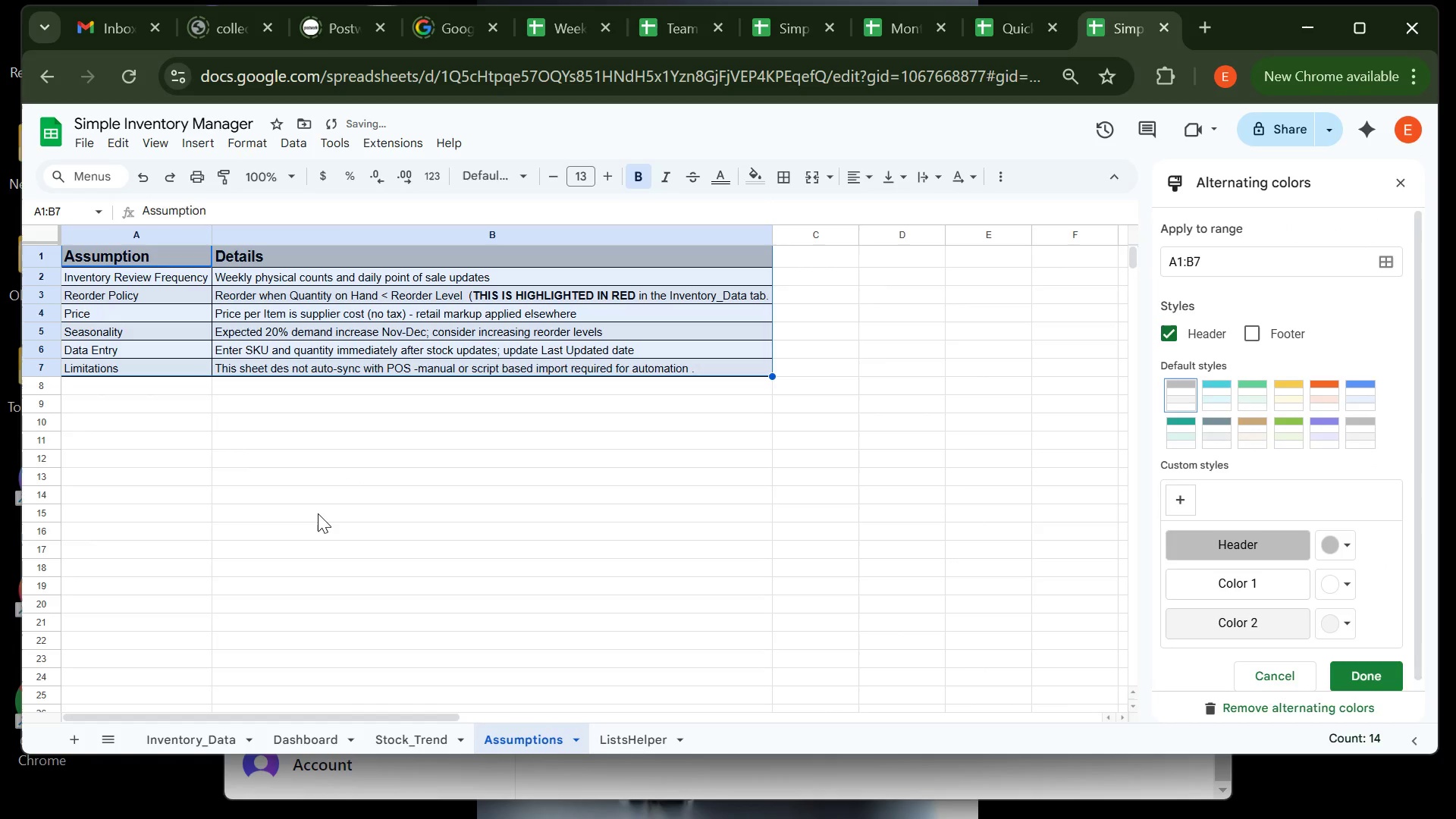 
left_click([1294, 438])
 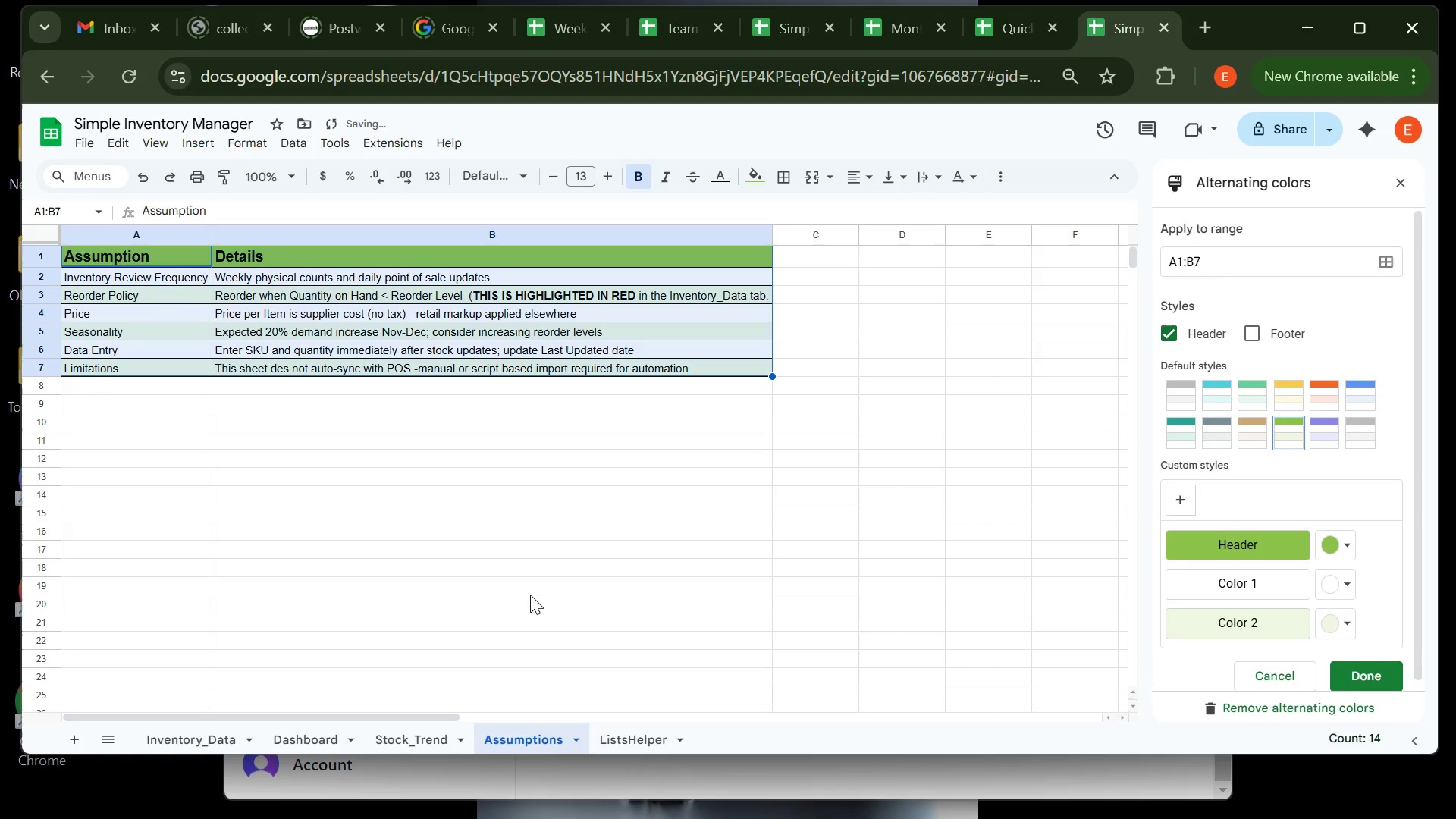 
left_click([530, 595])
 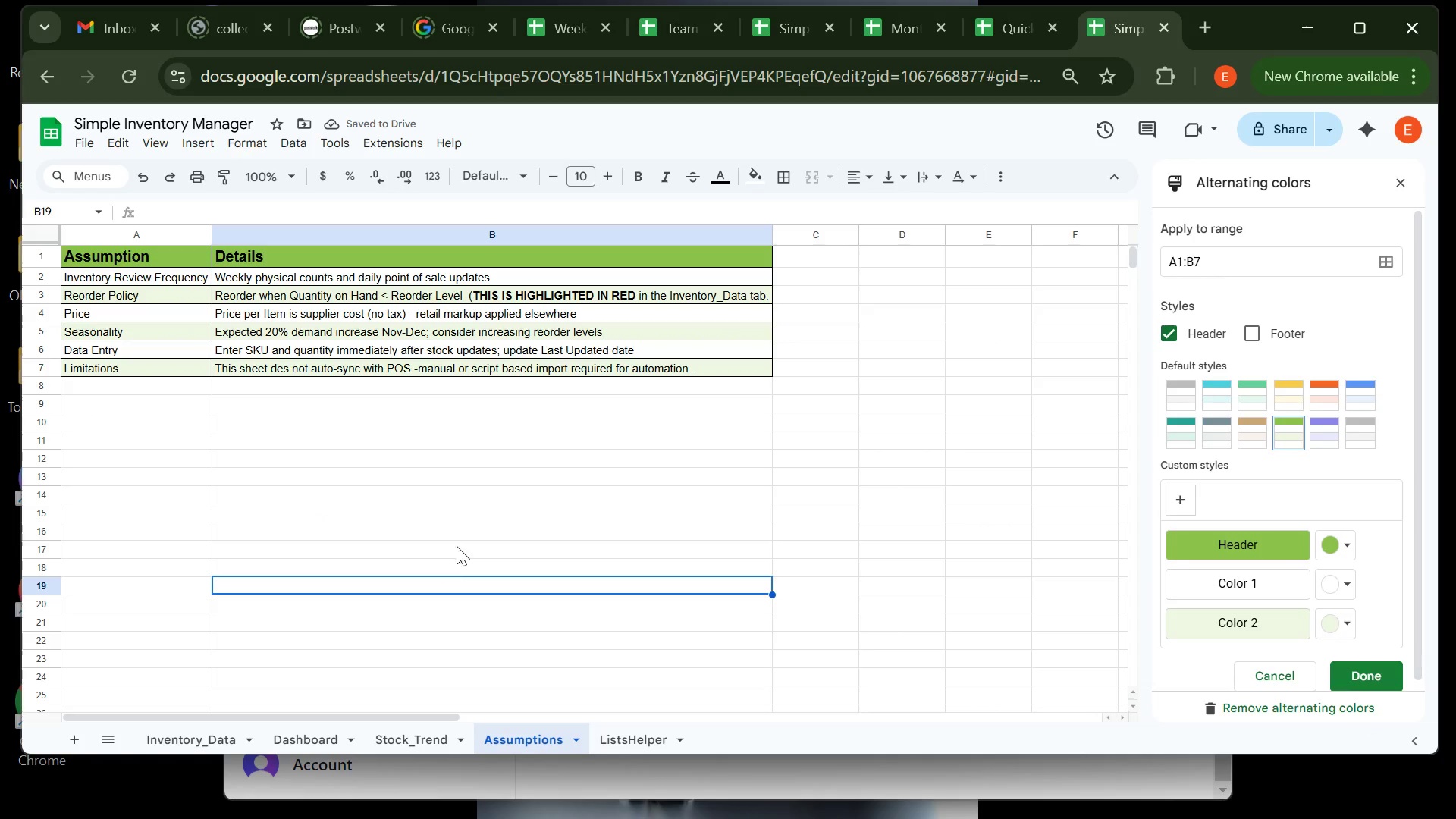 
left_click([496, 527])
 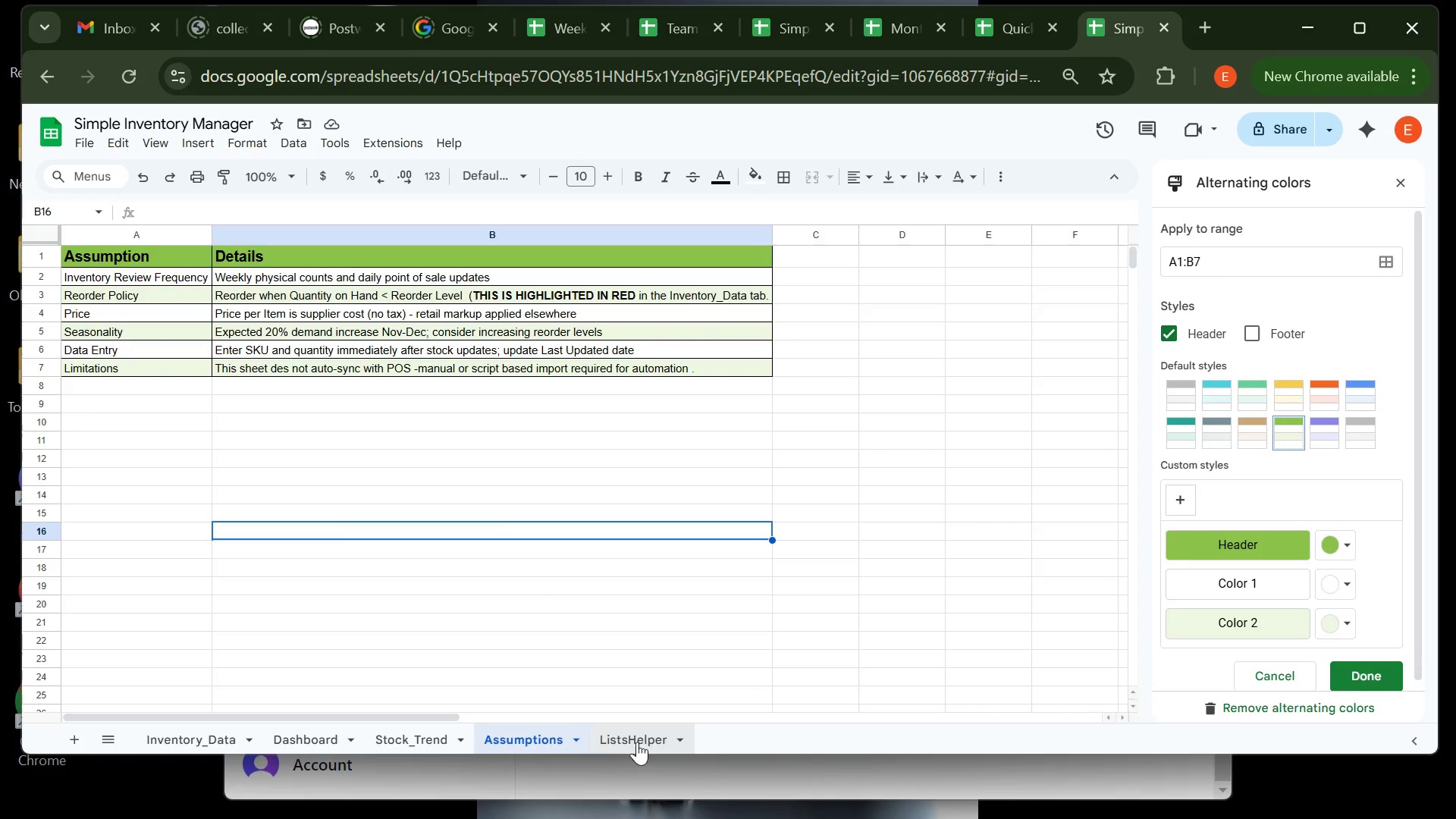 
left_click([637, 742])
 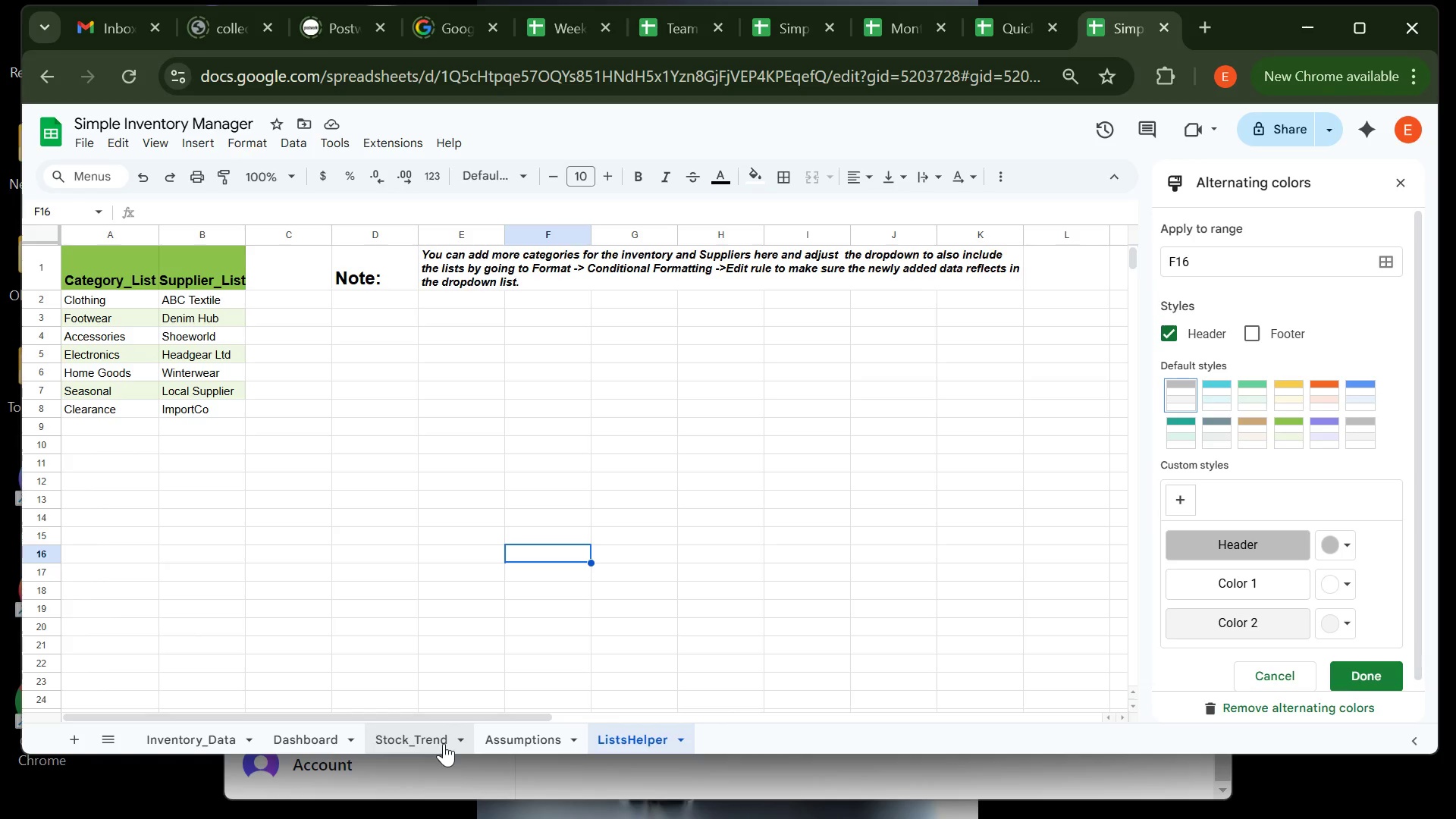 
left_click([437, 739])
 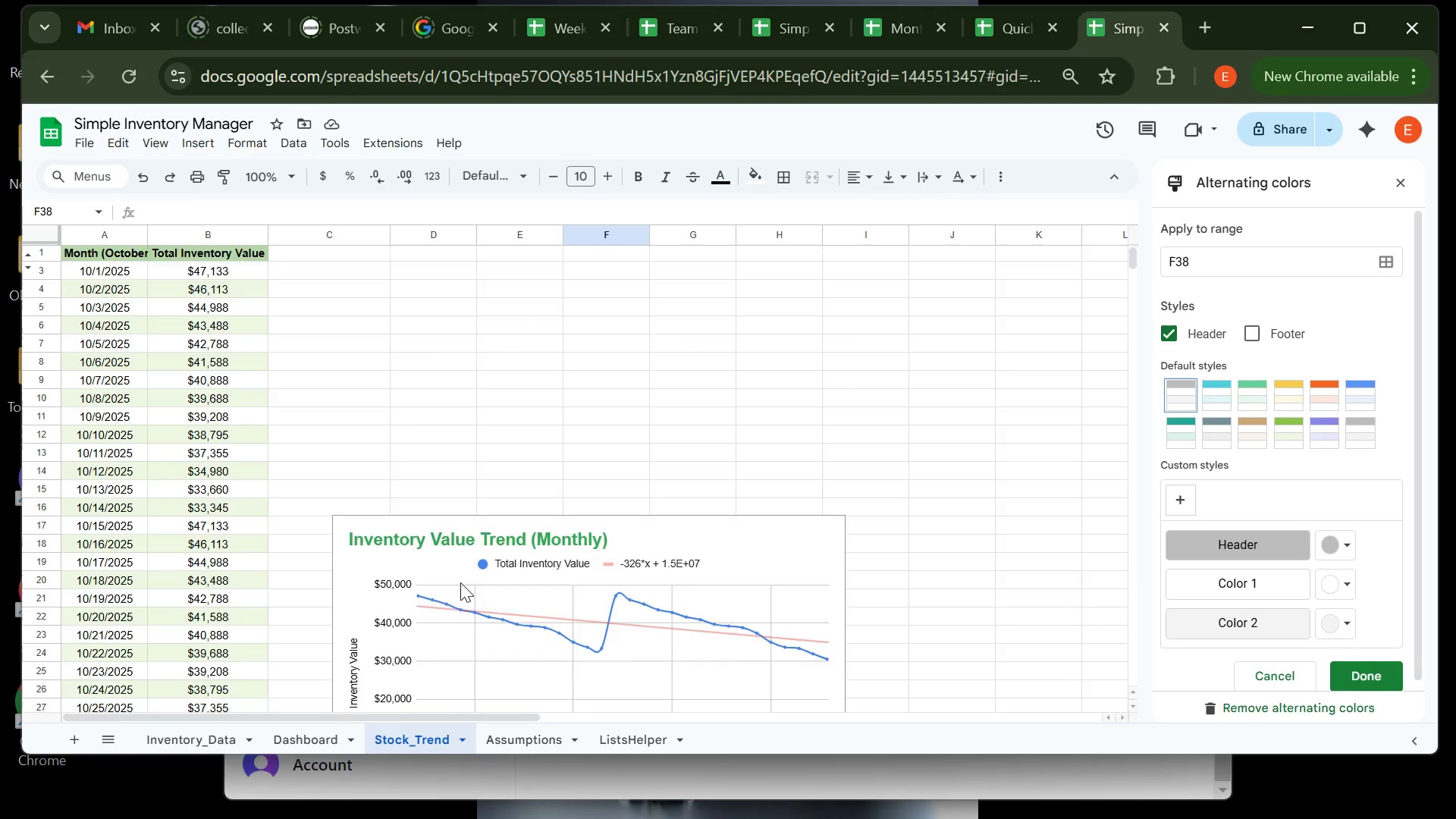 
left_click([504, 498])
 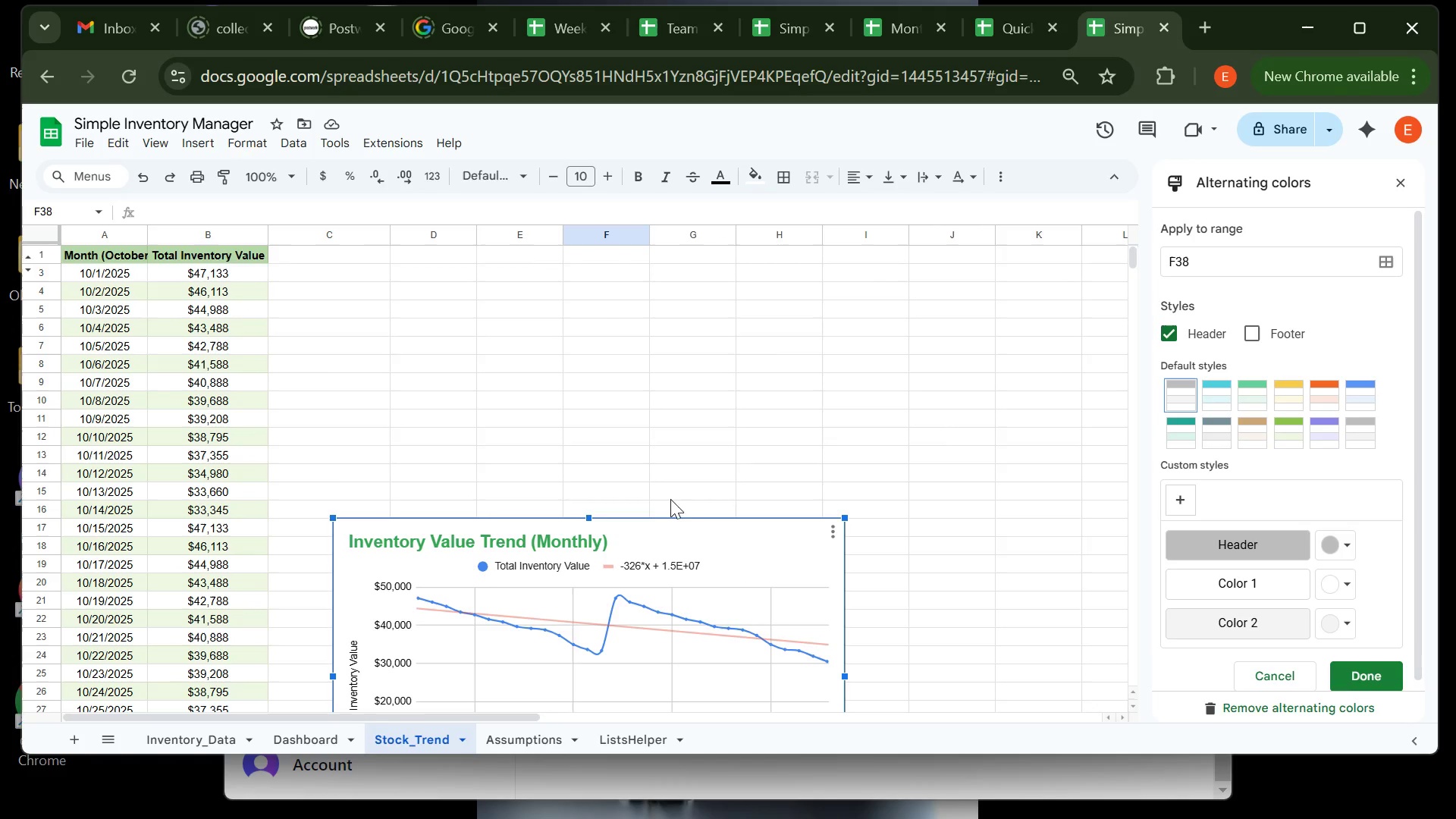 
left_click_drag(start_coordinate=[717, 557], to_coordinate=[708, 490])
 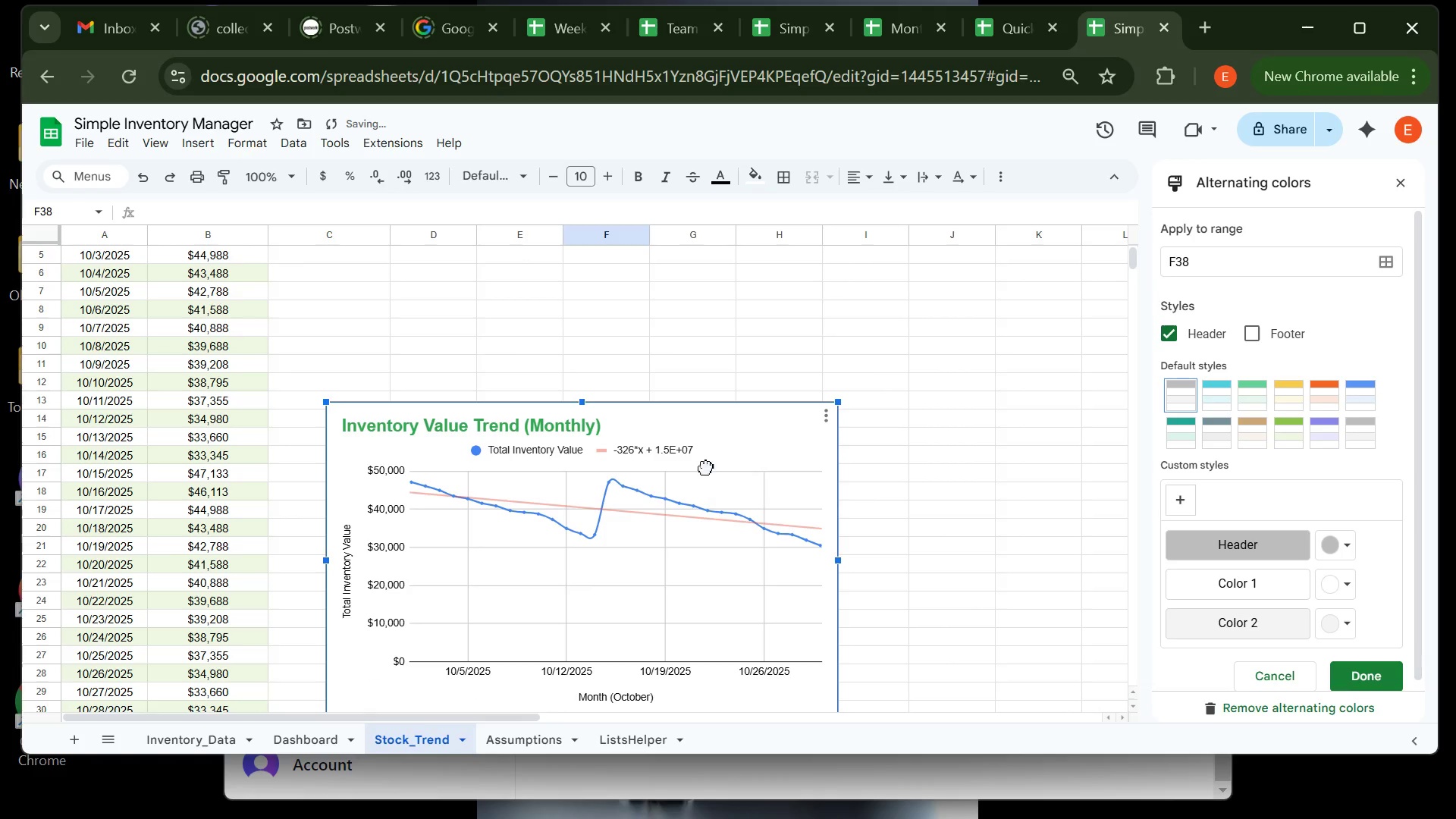 
left_click_drag(start_coordinate=[708, 490], to_coordinate=[704, 460])
 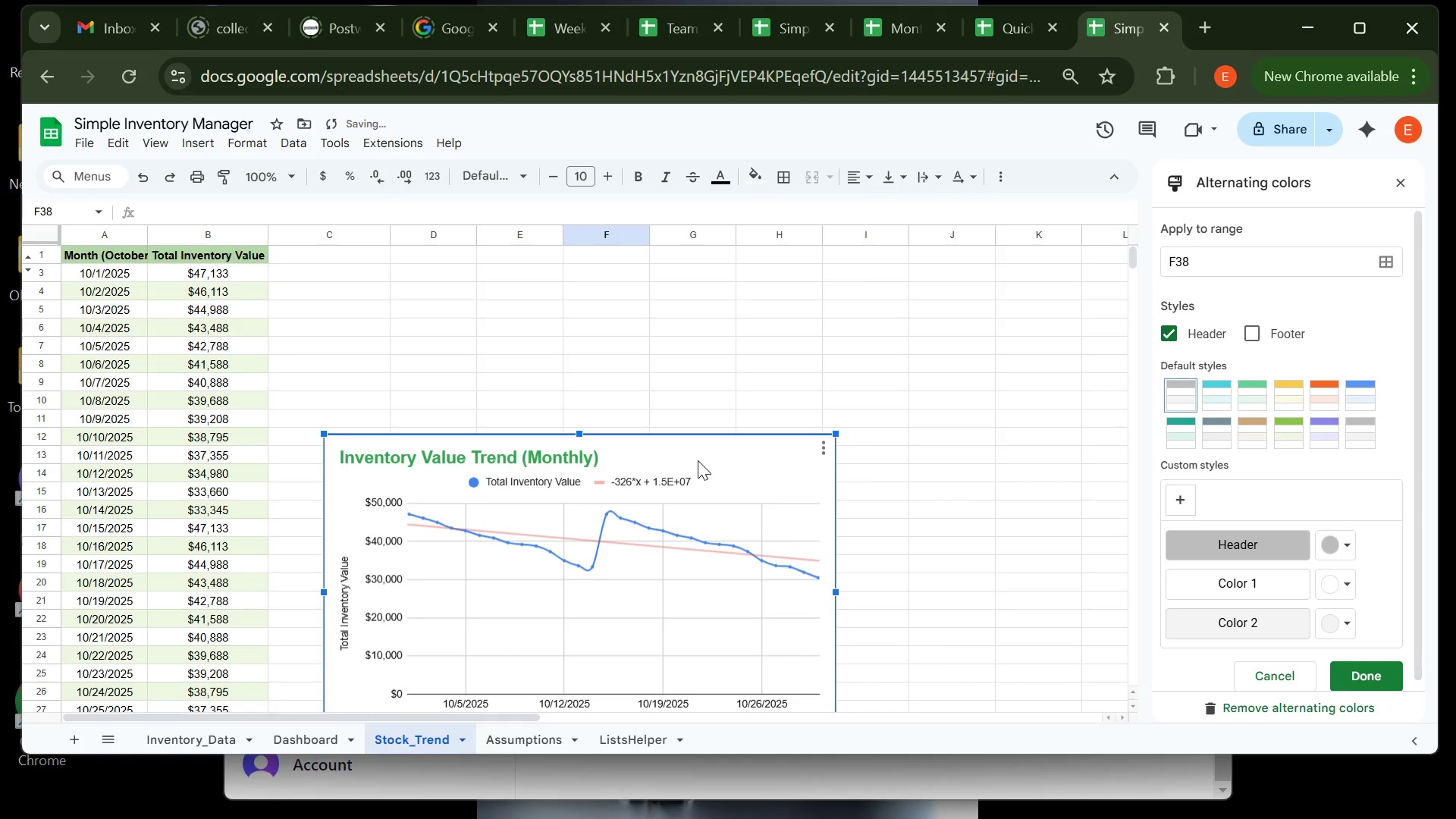 
left_click_drag(start_coordinate=[698, 460], to_coordinate=[678, 298])
 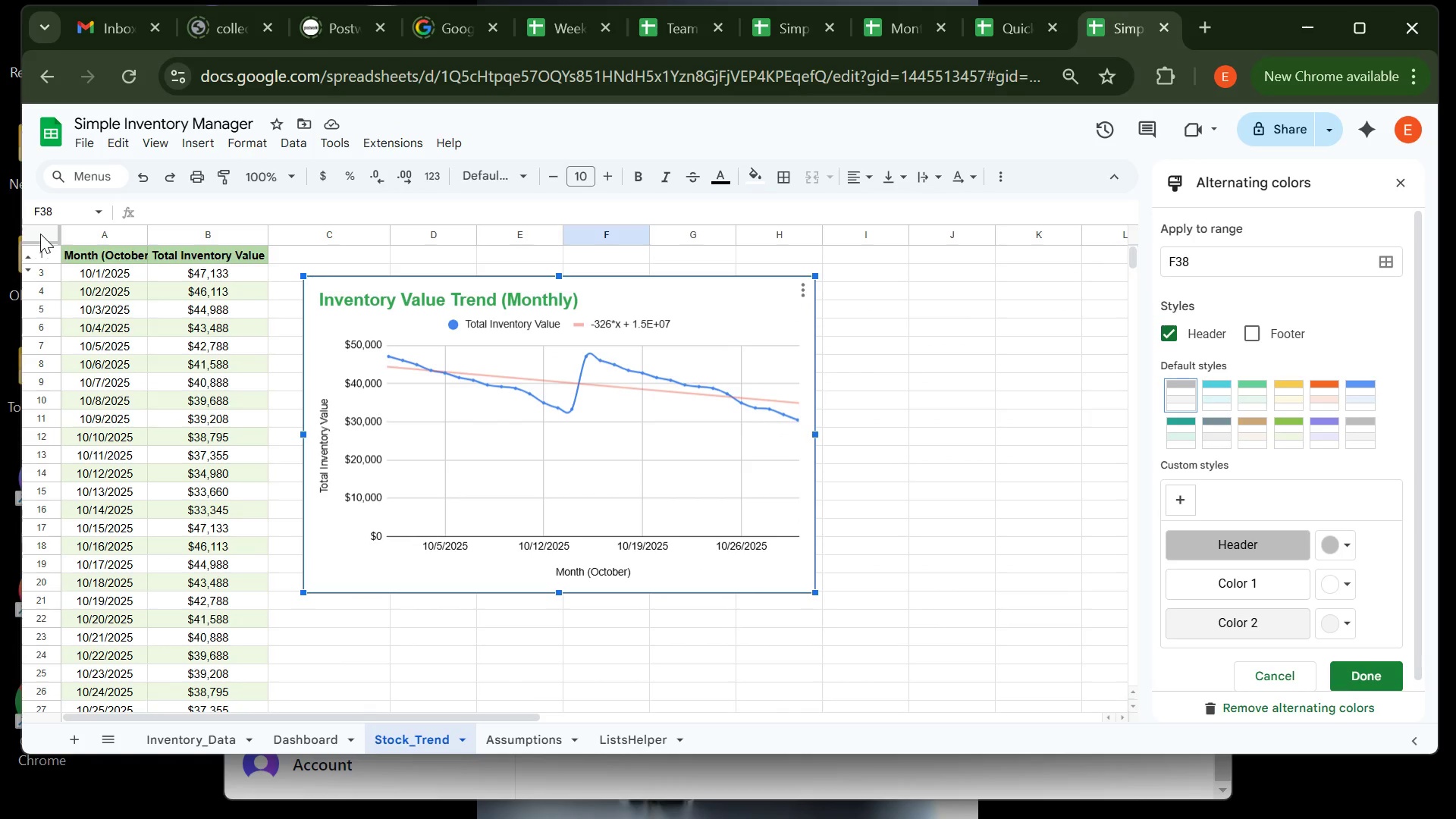 
wait(17.45)
 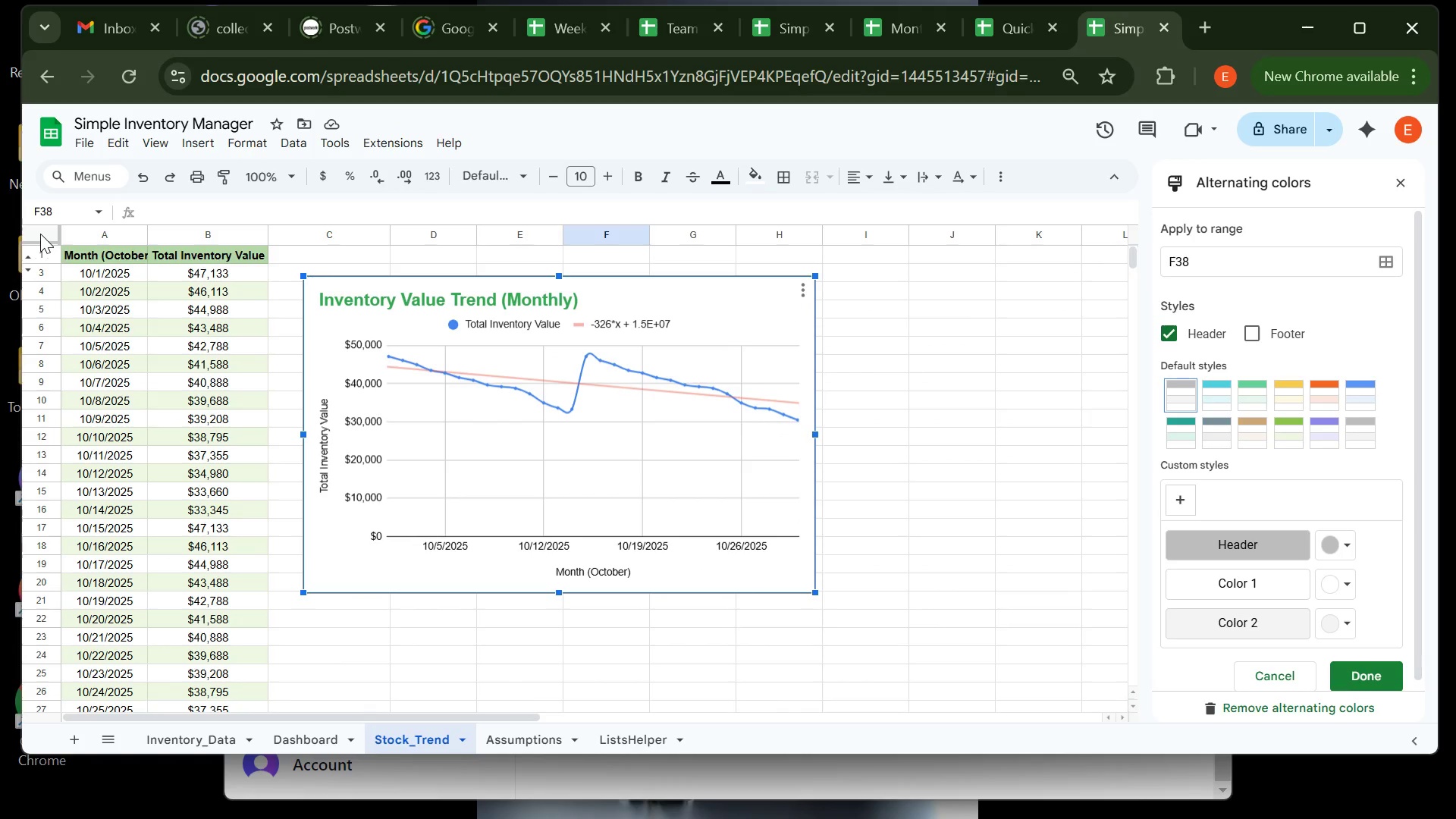 
right_click([49, 254])
 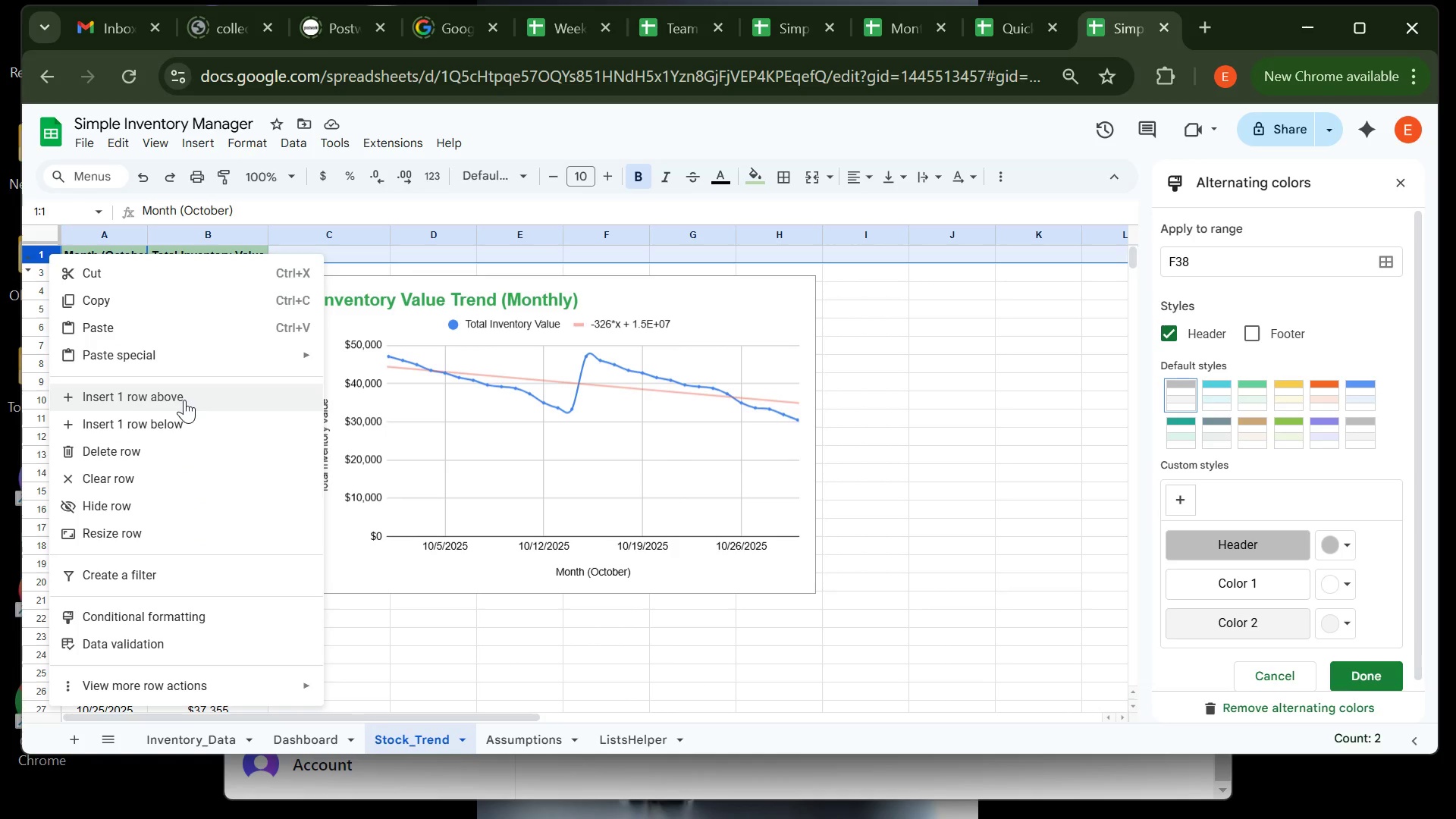 
left_click([184, 400])
 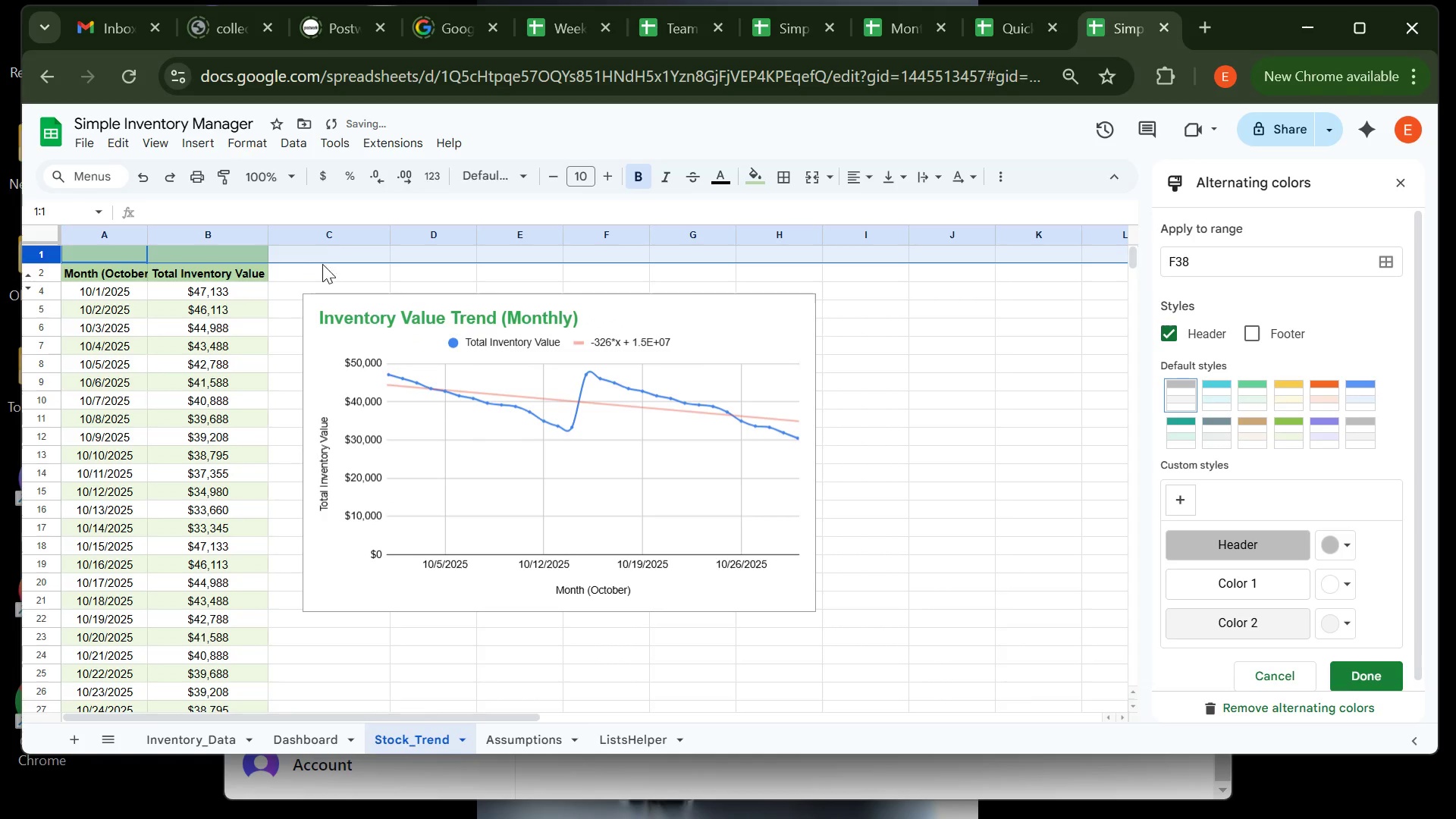 
left_click([322, 256])
 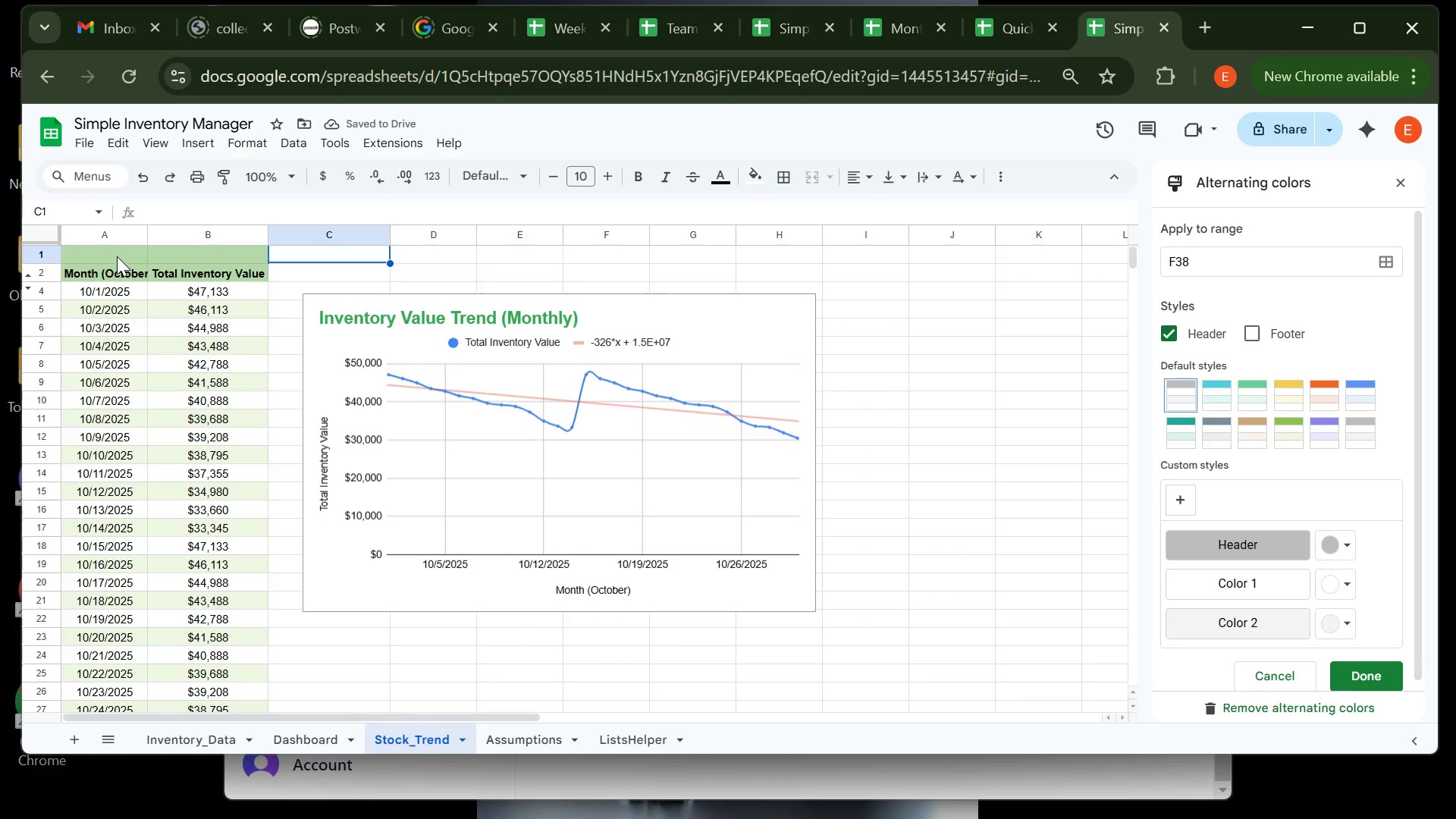 
left_click([116, 256])
 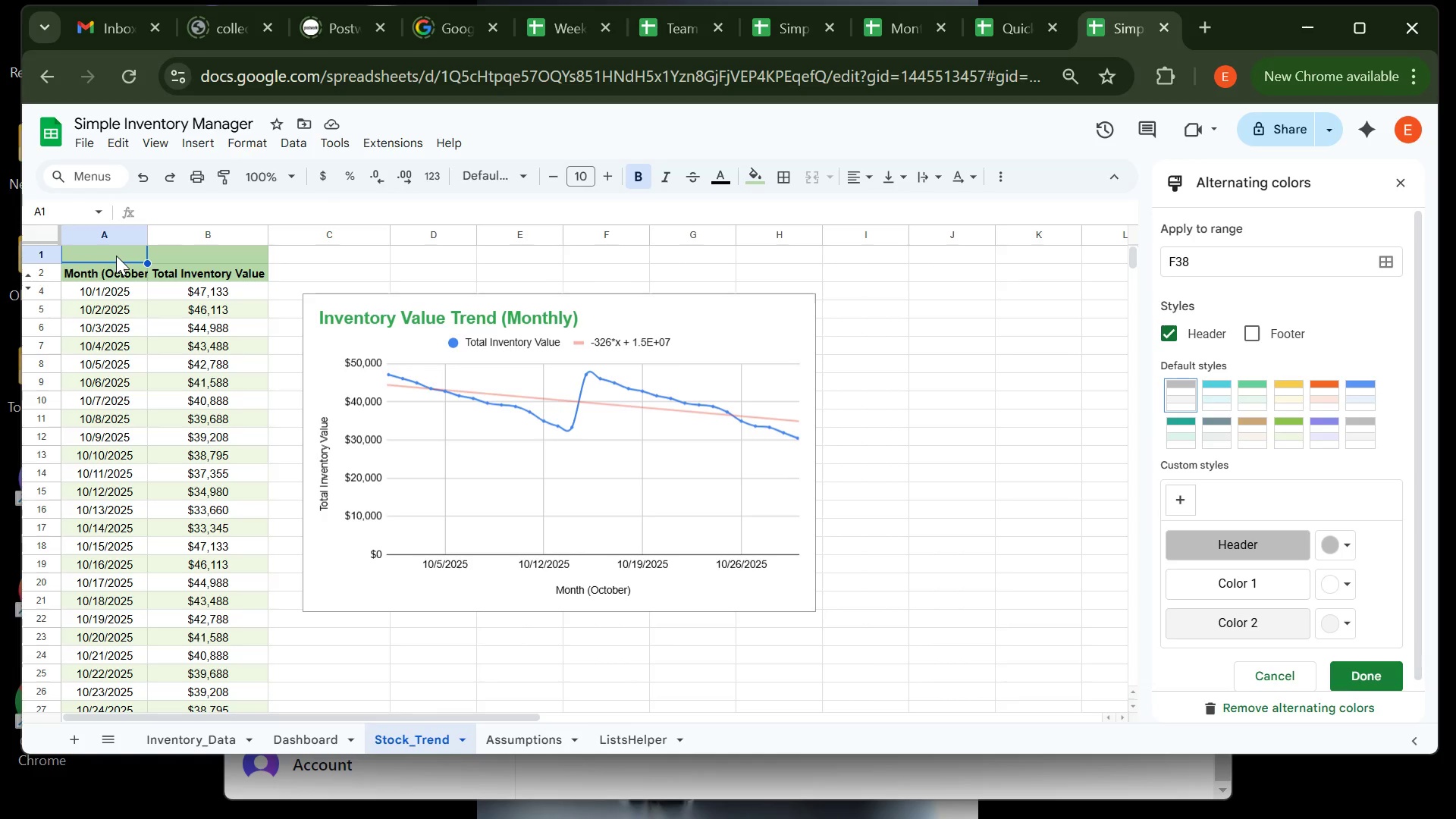 
type(Stoch )
key(Backspace)
key(Backspace)
type(k TR)
key(Backspace)
type(rend Data showing totals a)
key(Backspace)
type(after every day of business )
 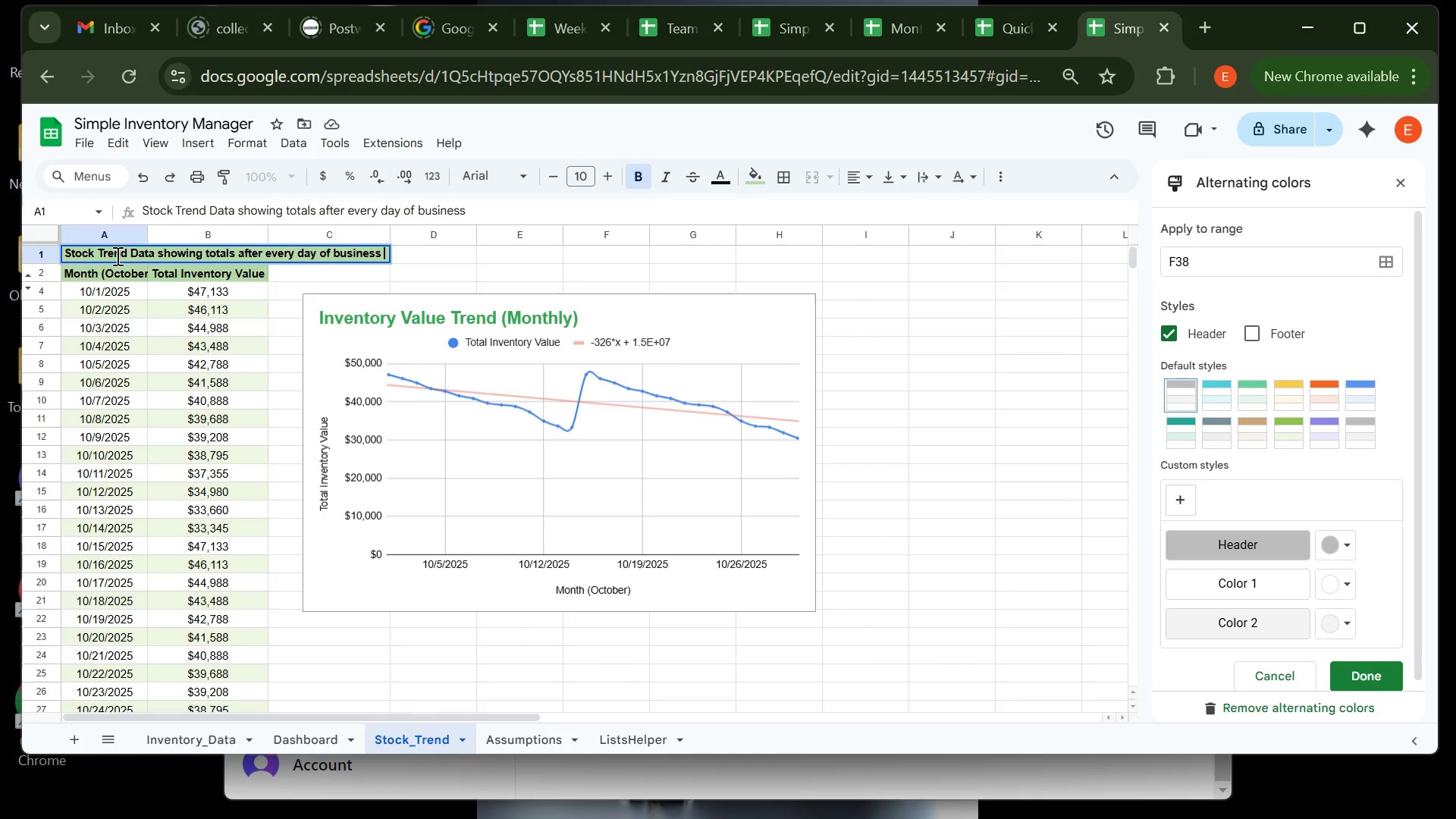 
wait(6.88)
 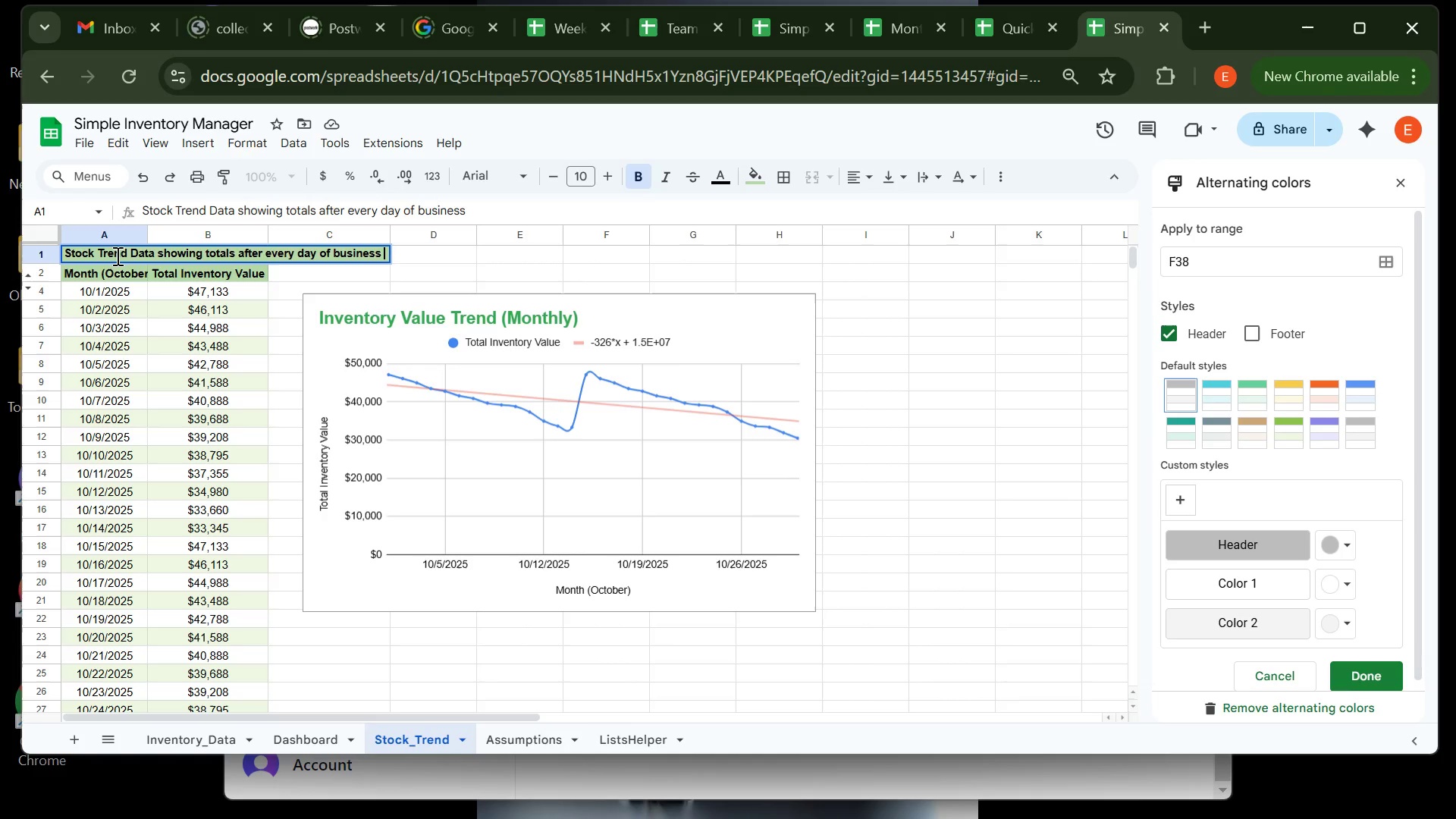 
type(,grphp)
key(Backspace)
type( plotted on  monthly basis for accurate tracking )
 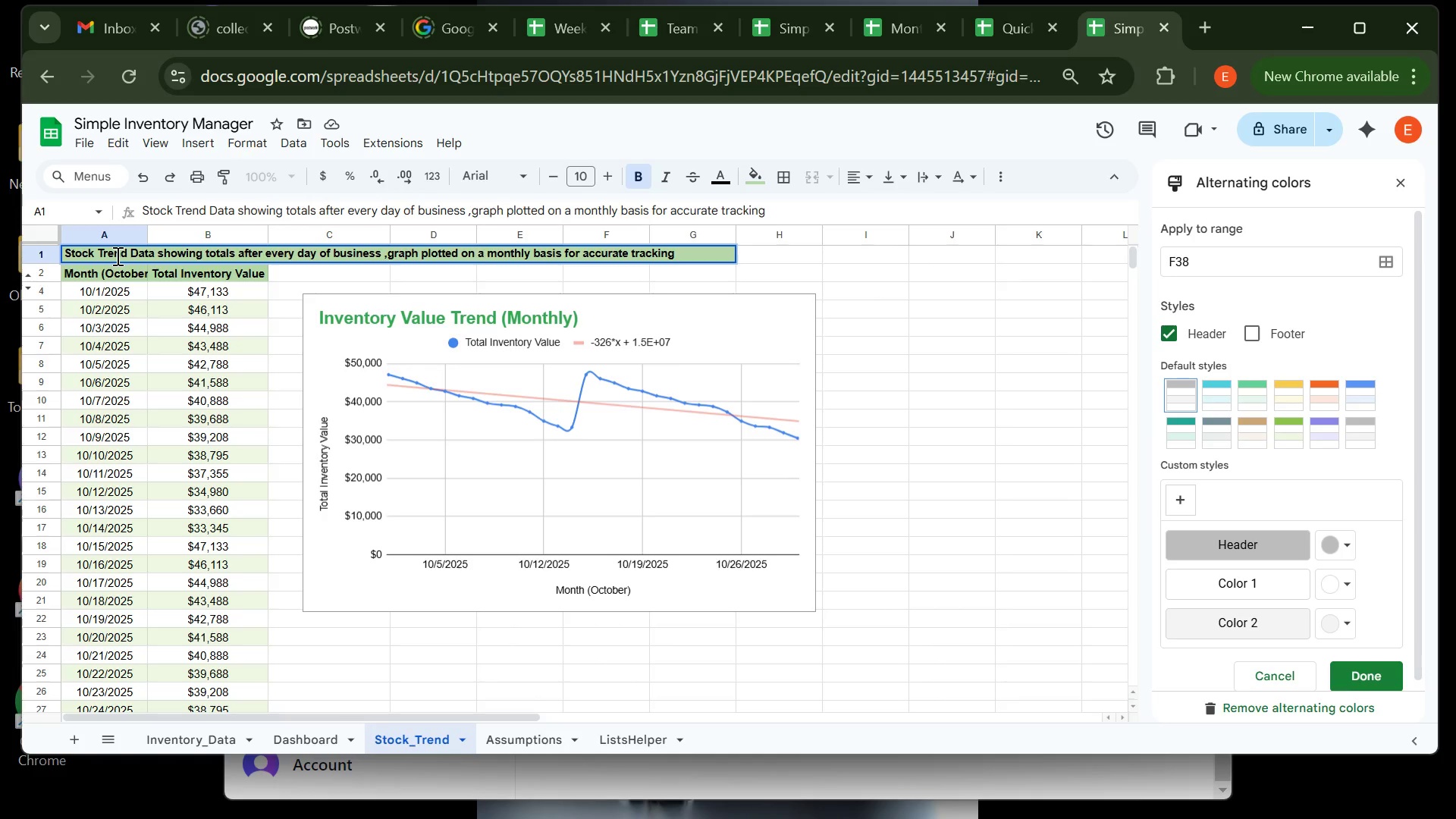 
wait(11.06)
 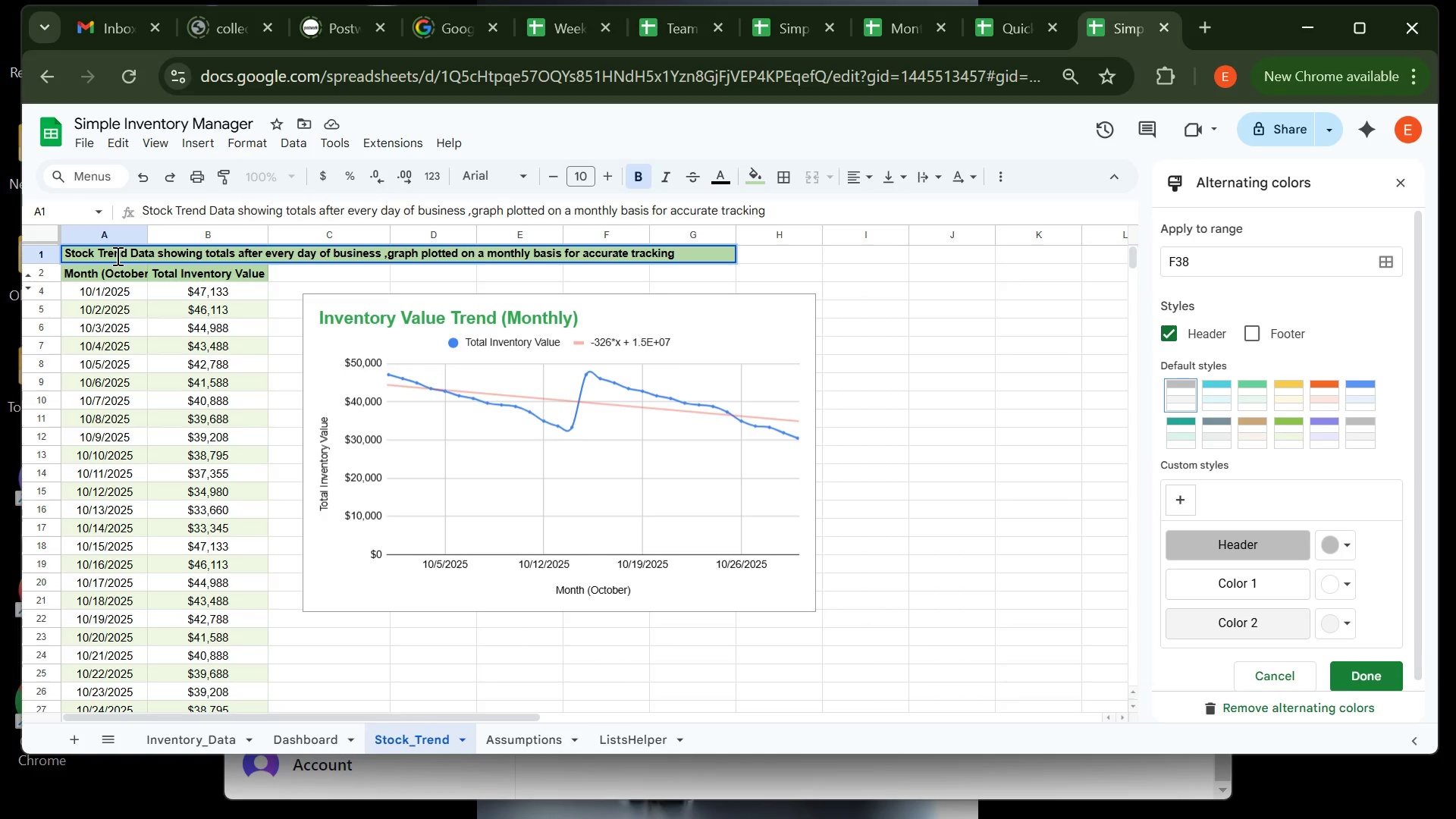 
left_click([274, 265])
 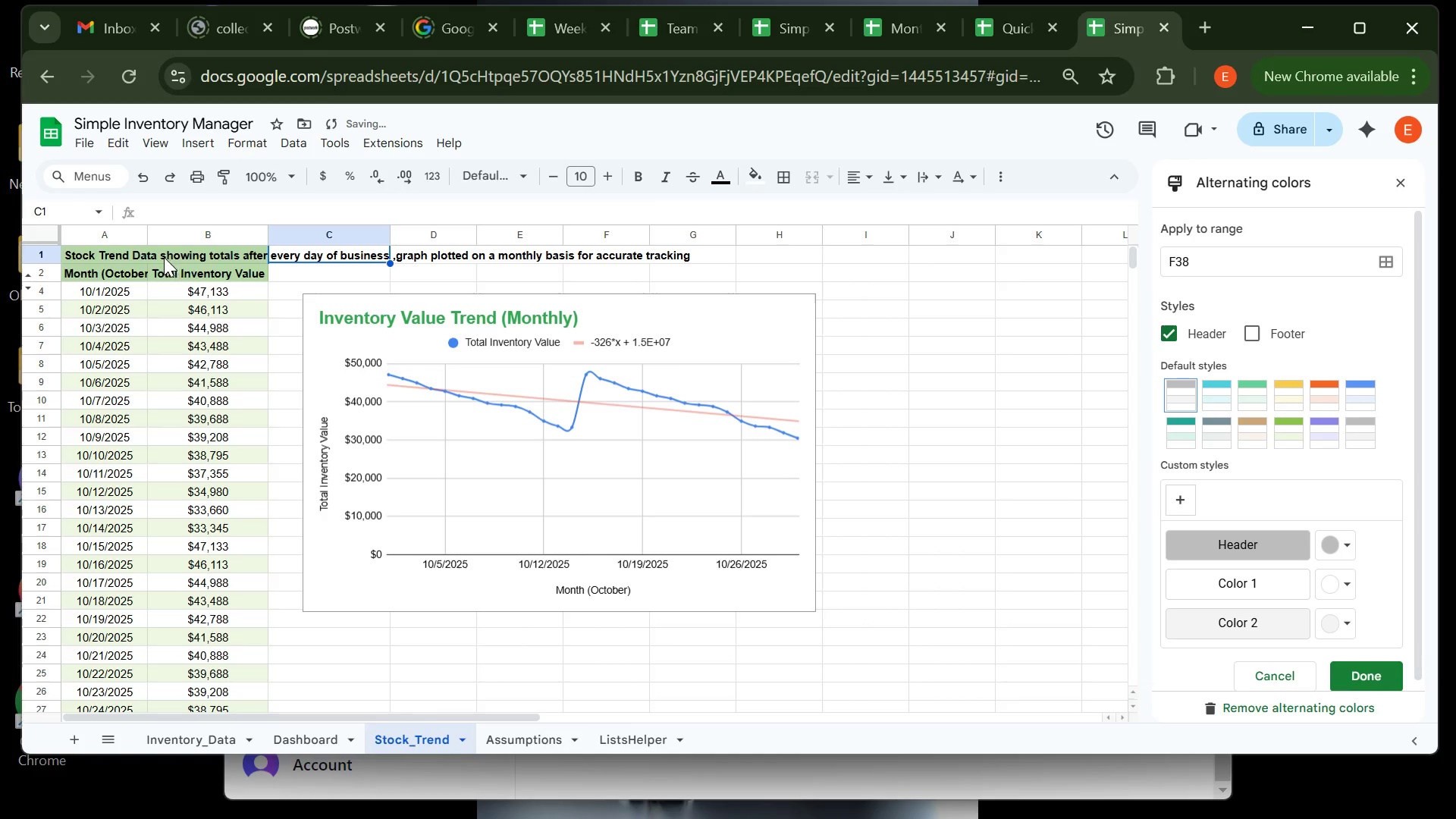 
left_click([130, 252])
 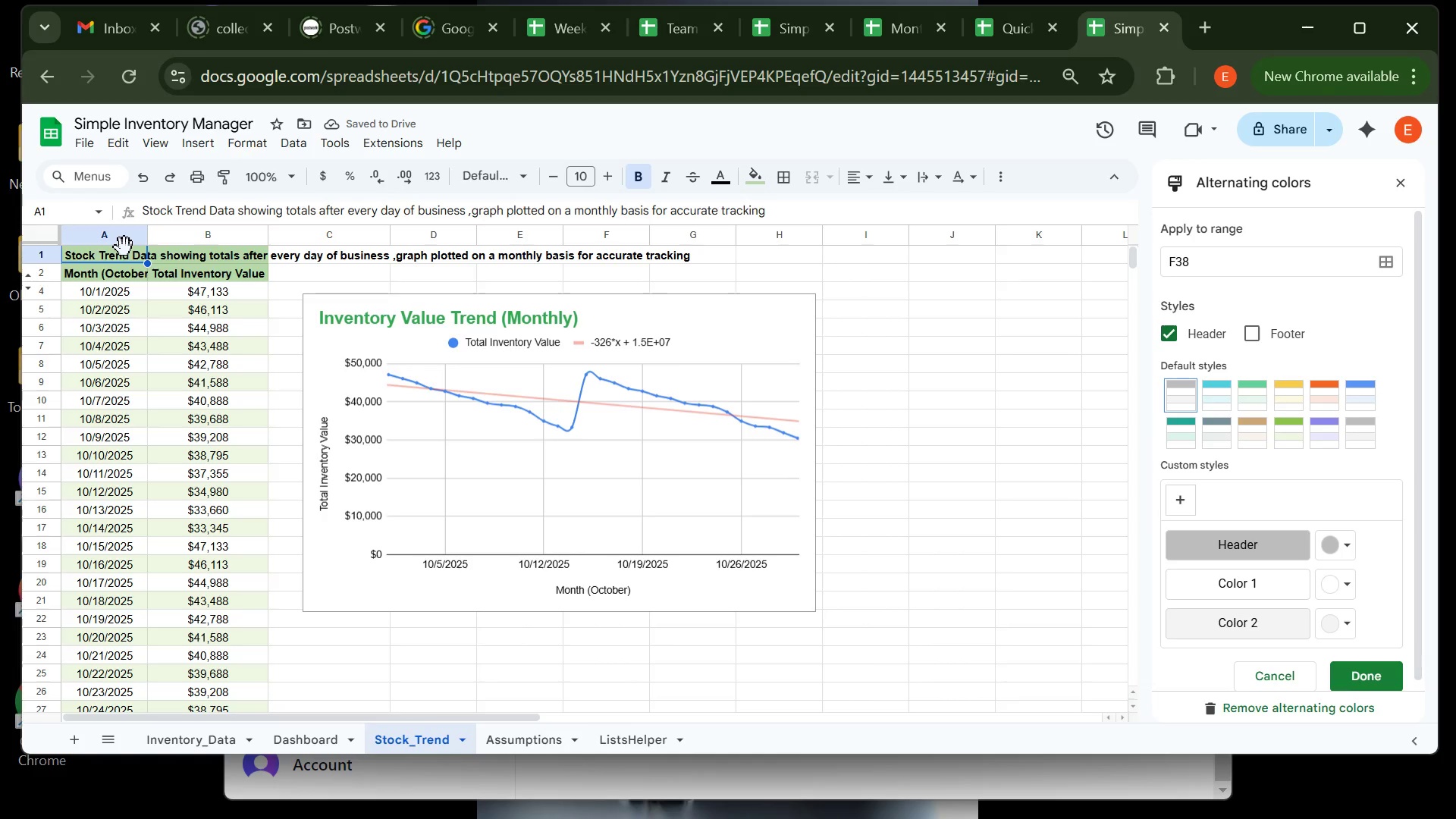 
left_click_drag(start_coordinate=[124, 247], to_coordinate=[225, 244])
 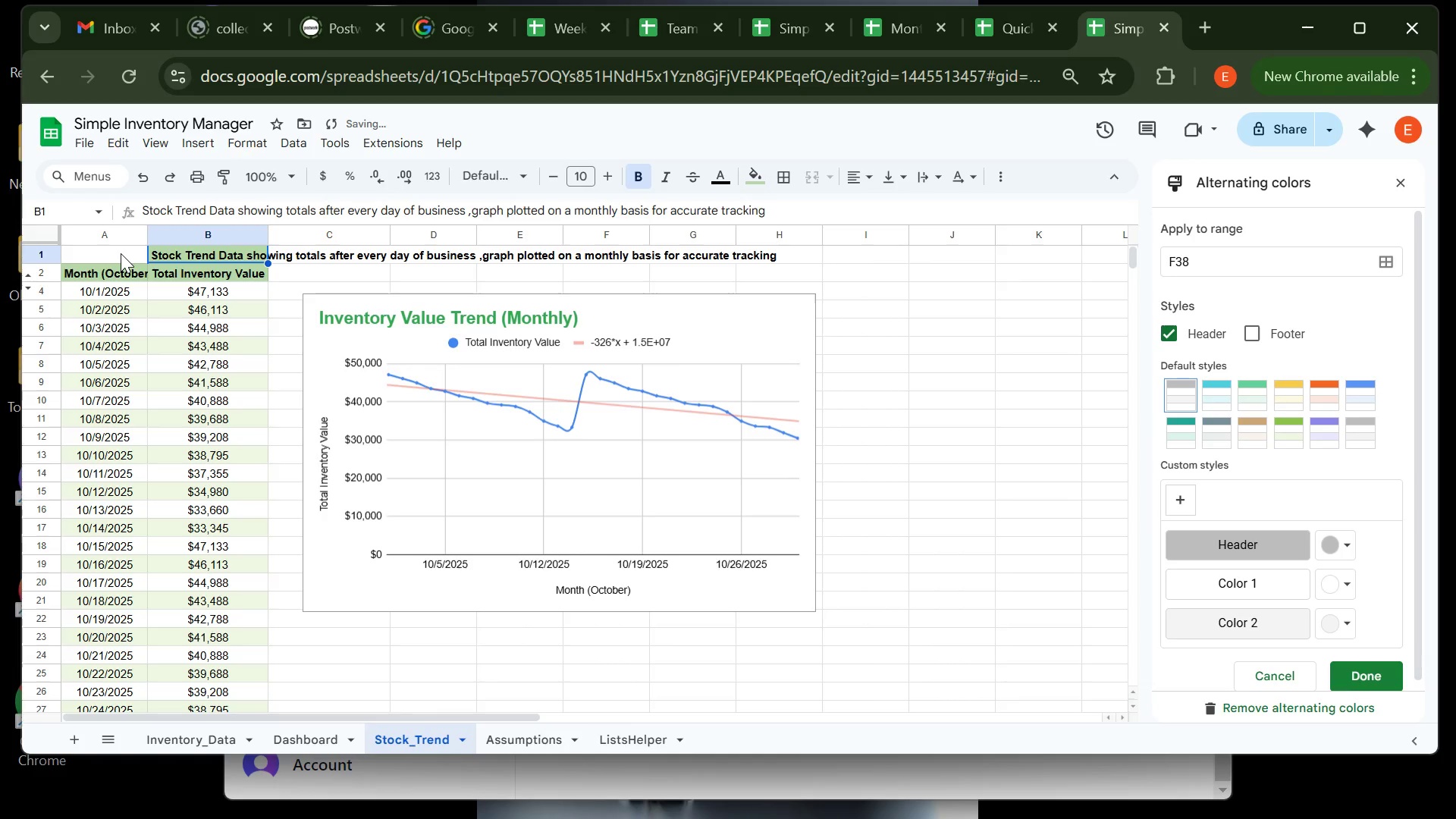 
key(Control+Z)
 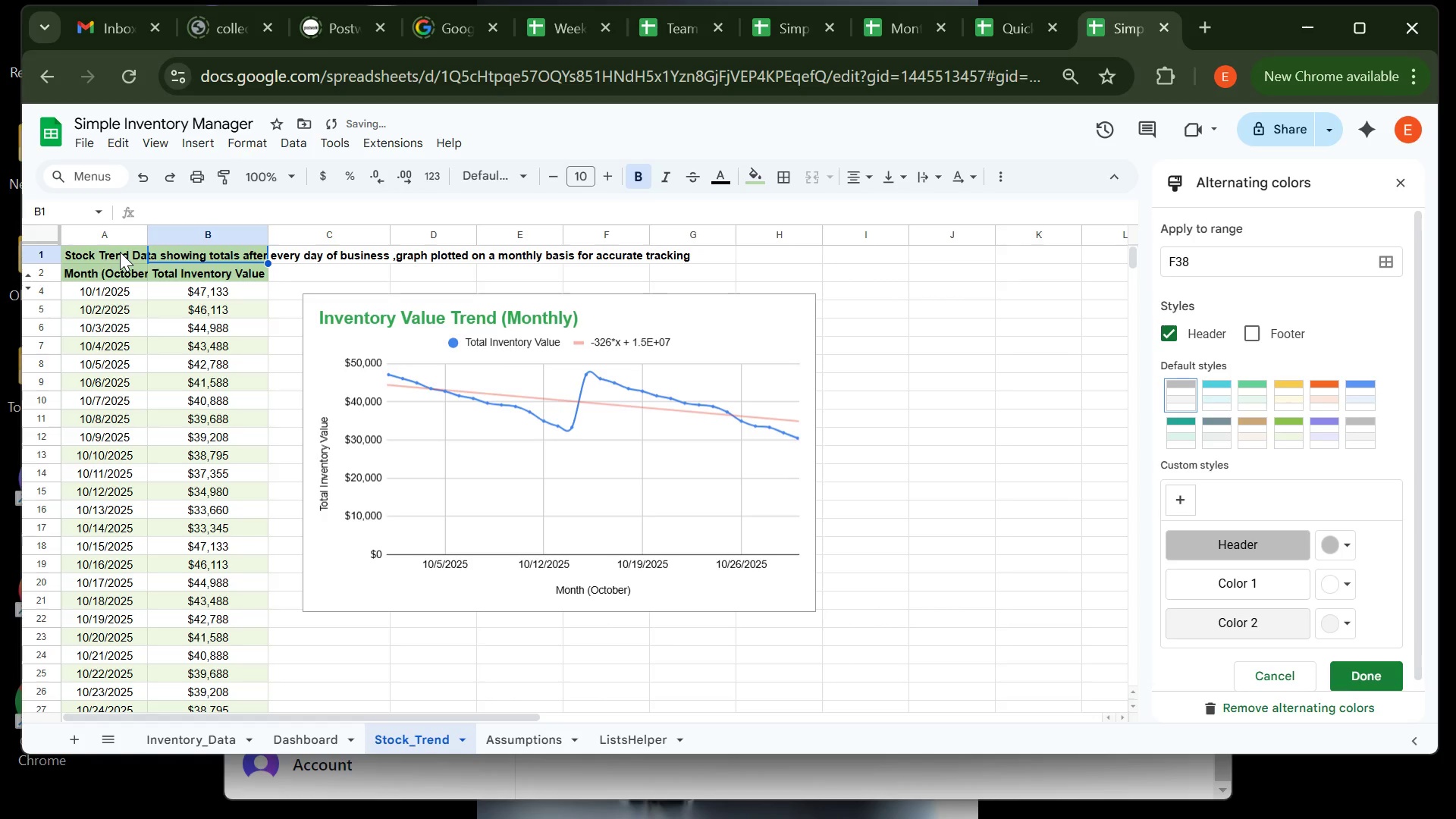 
left_click([120, 252])
 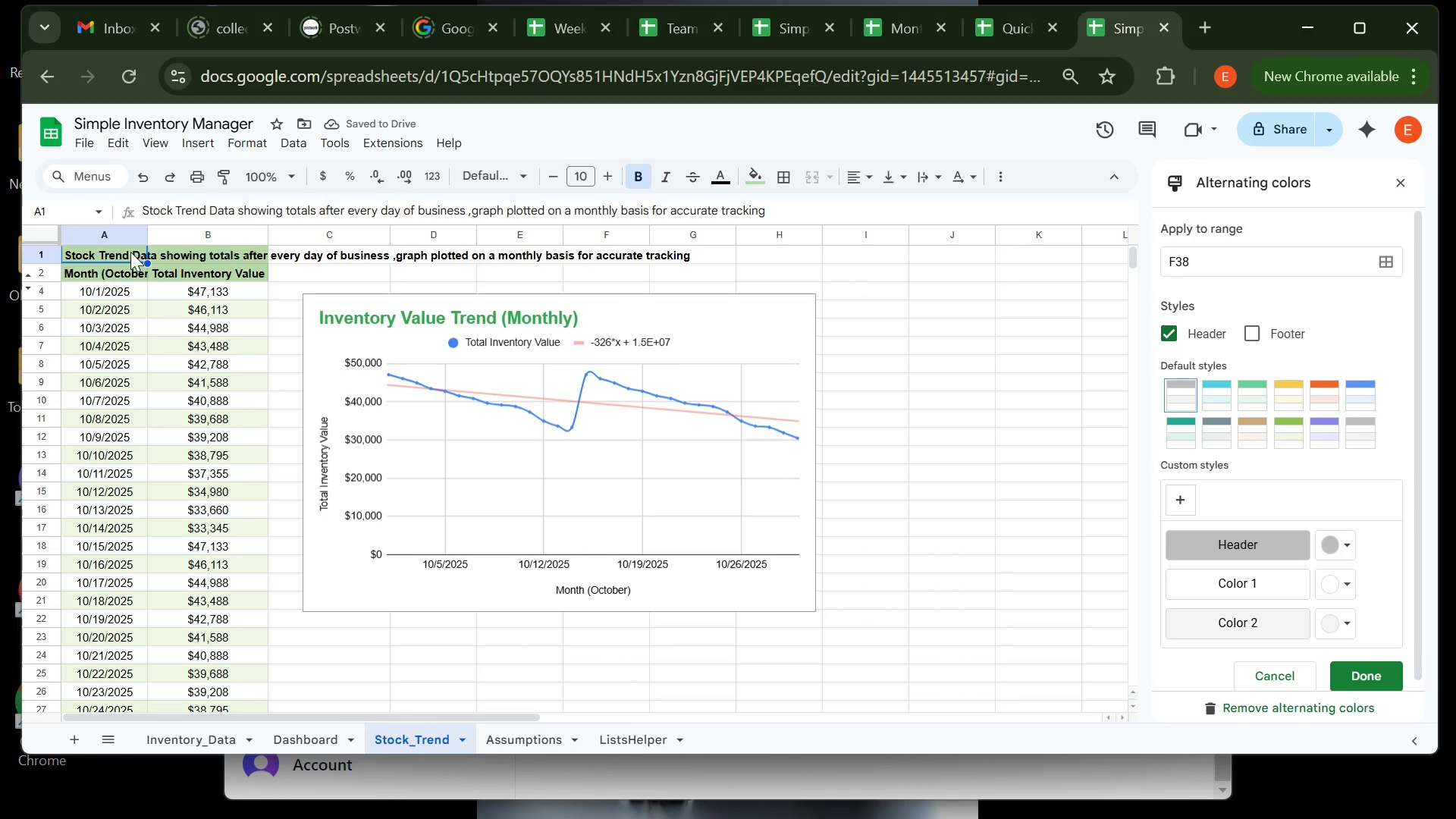 
left_click_drag(start_coordinate=[120, 252], to_coordinate=[655, 263])
 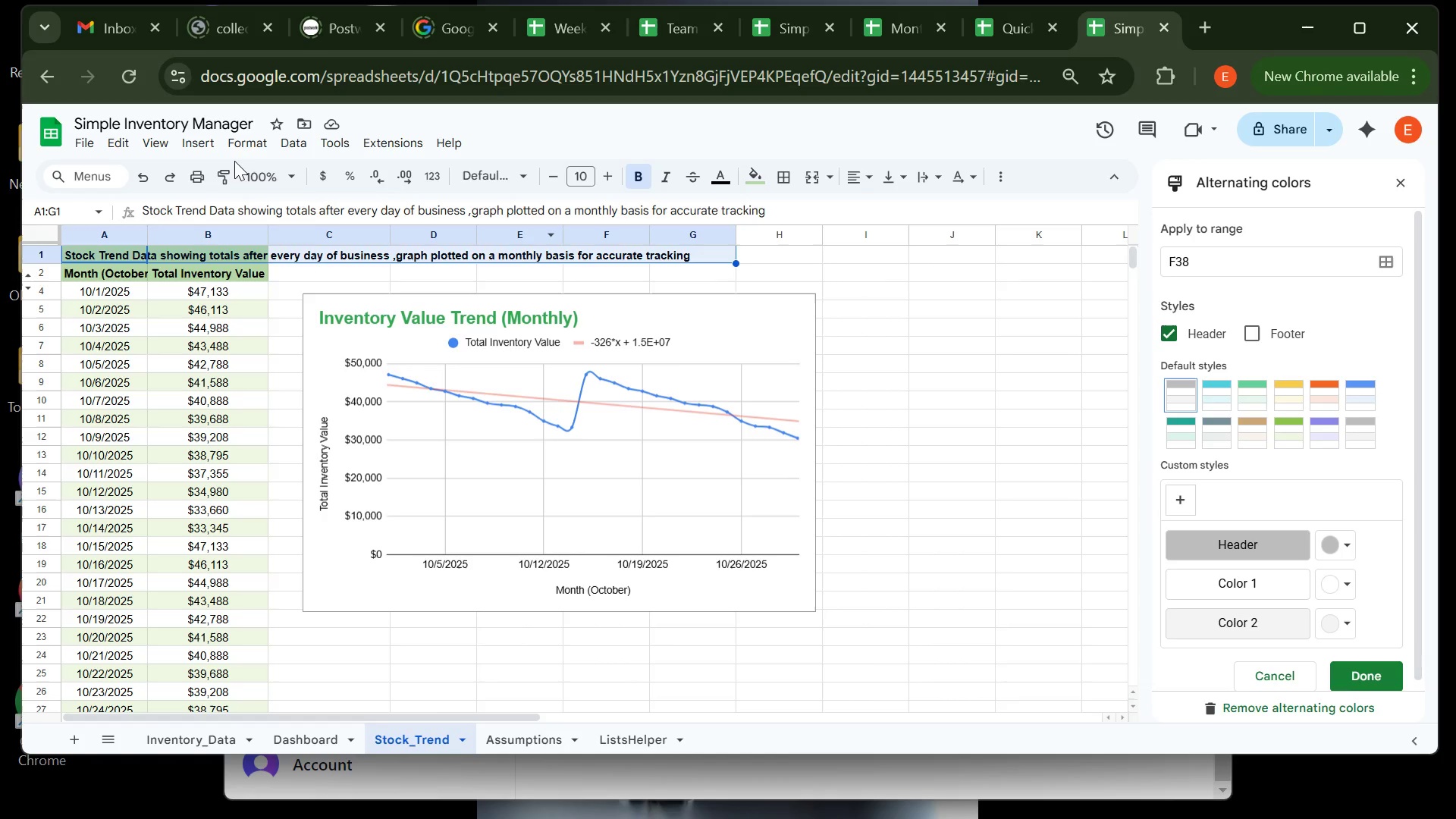 
left_click([246, 147])
 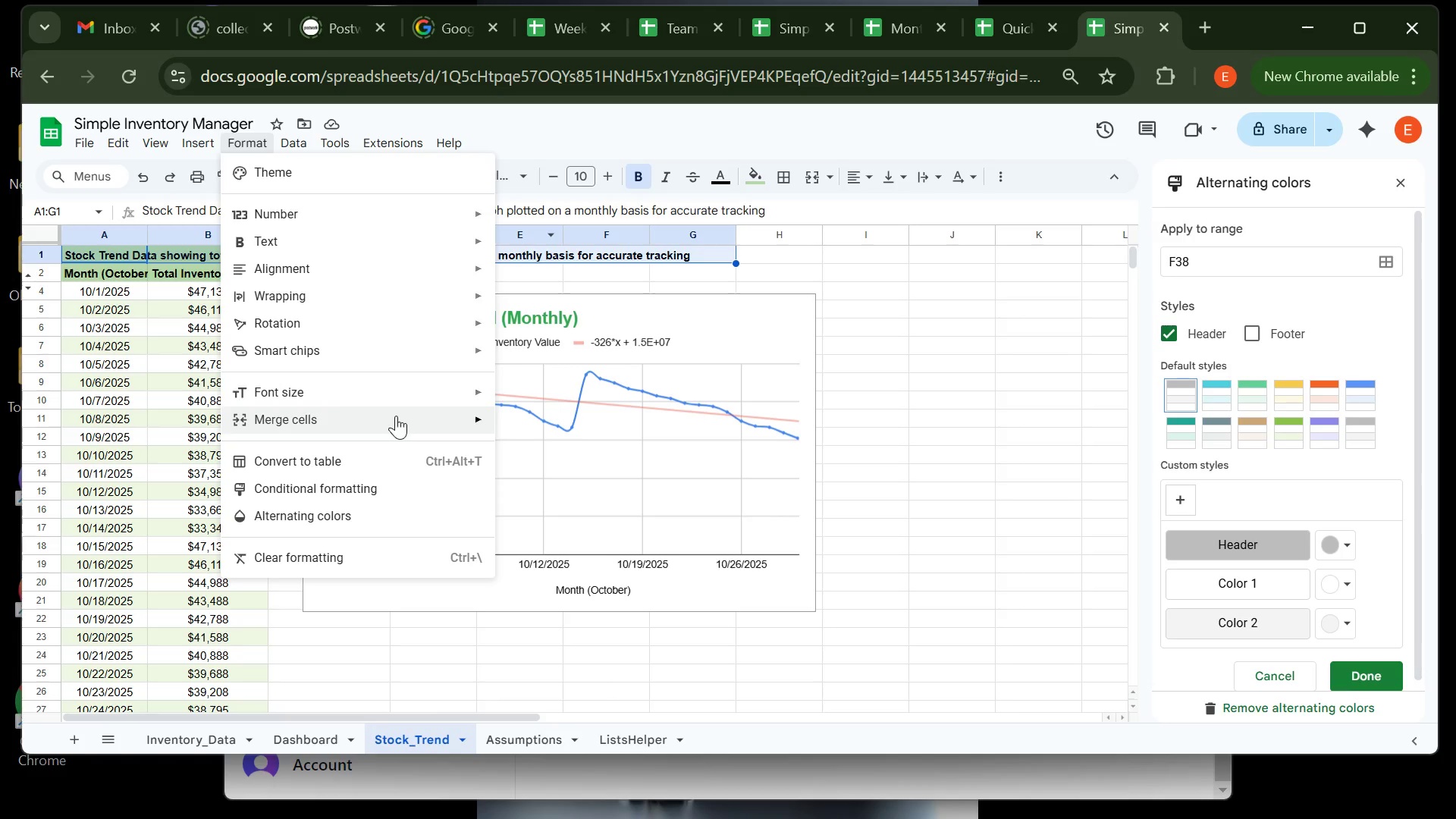 
mouse_move([419, 416])
 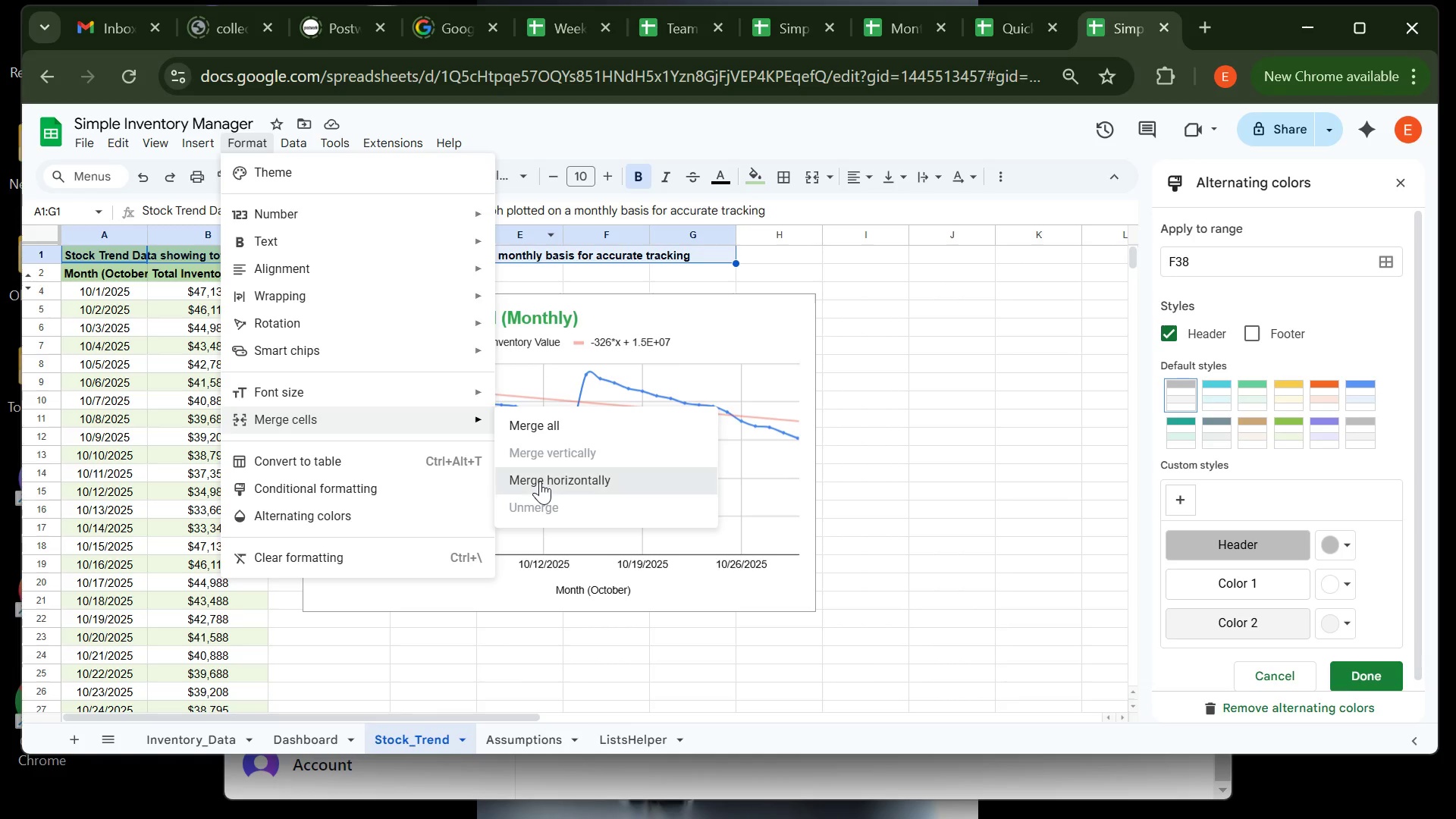 
left_click([540, 481])
 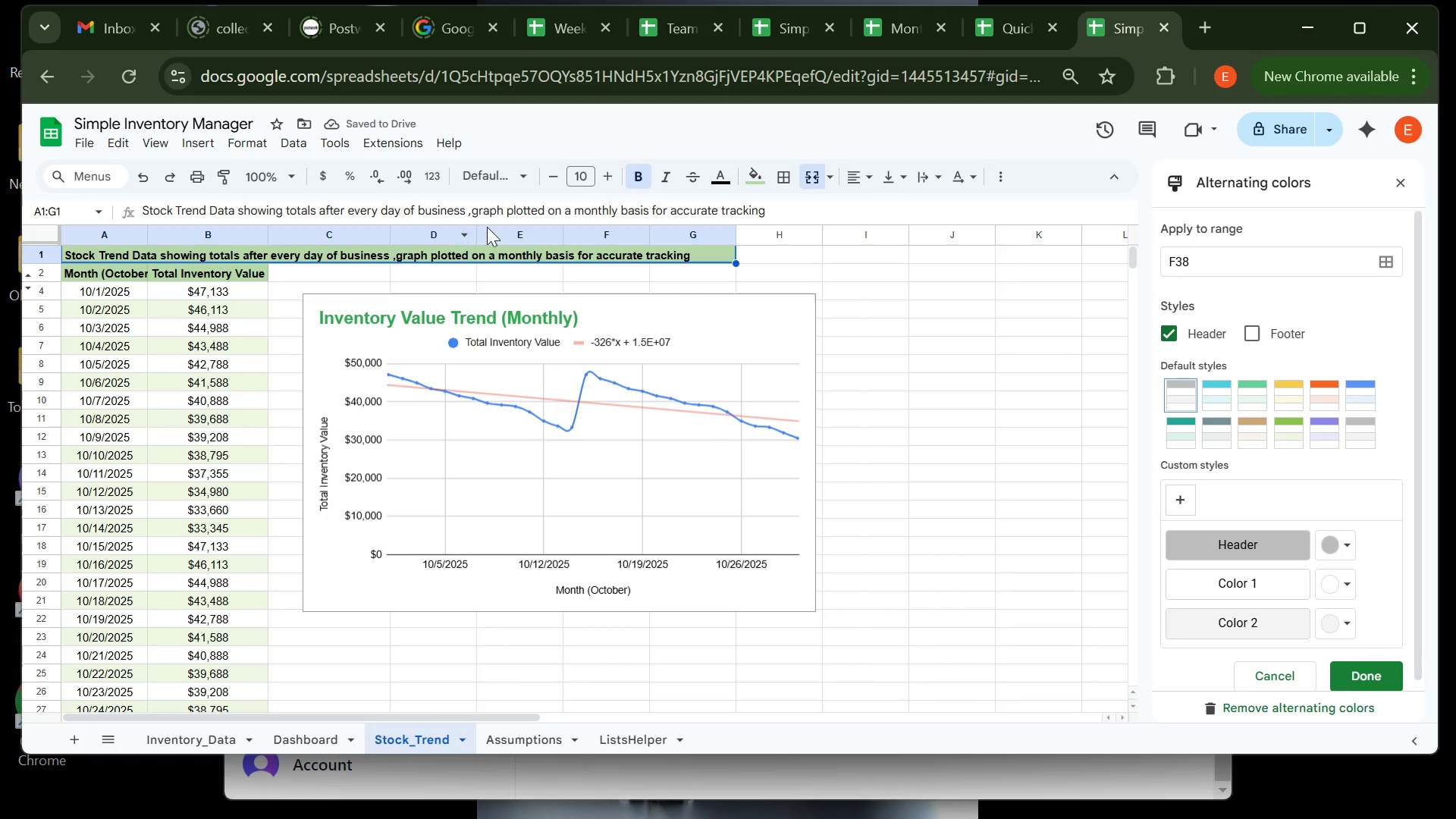 
wait(6.26)
 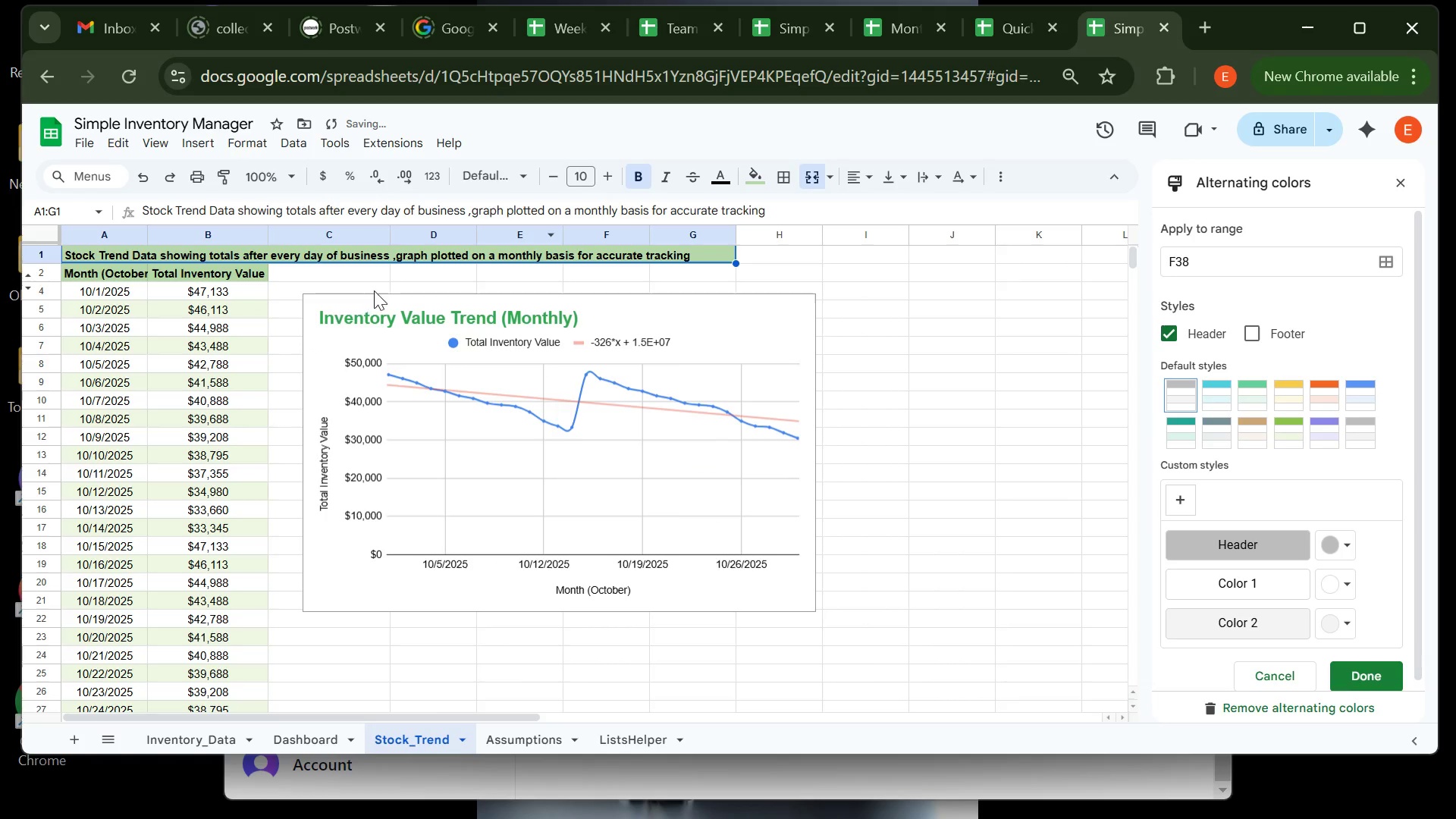 
left_click([764, 177])
 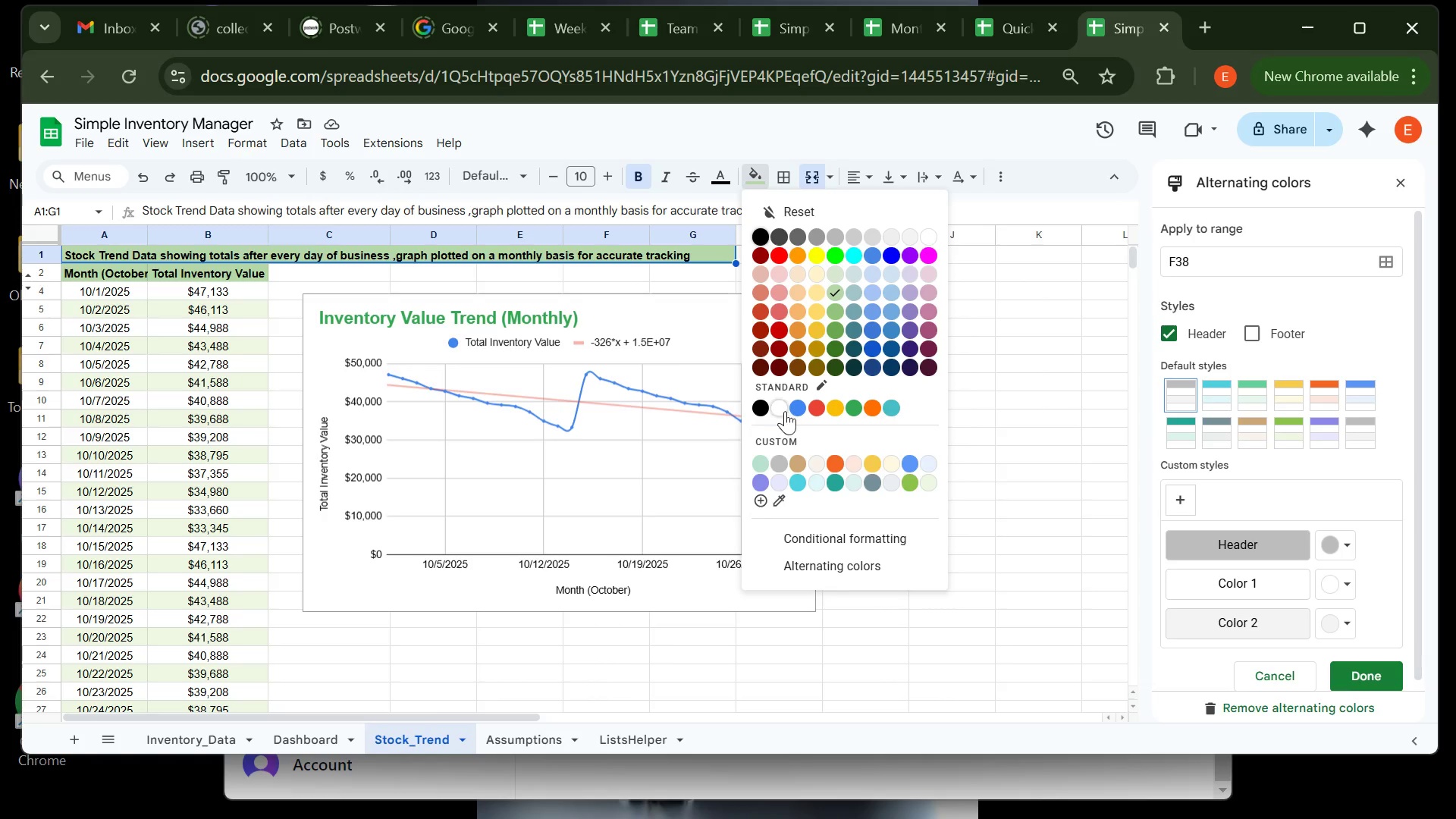 
left_click([779, 412])
 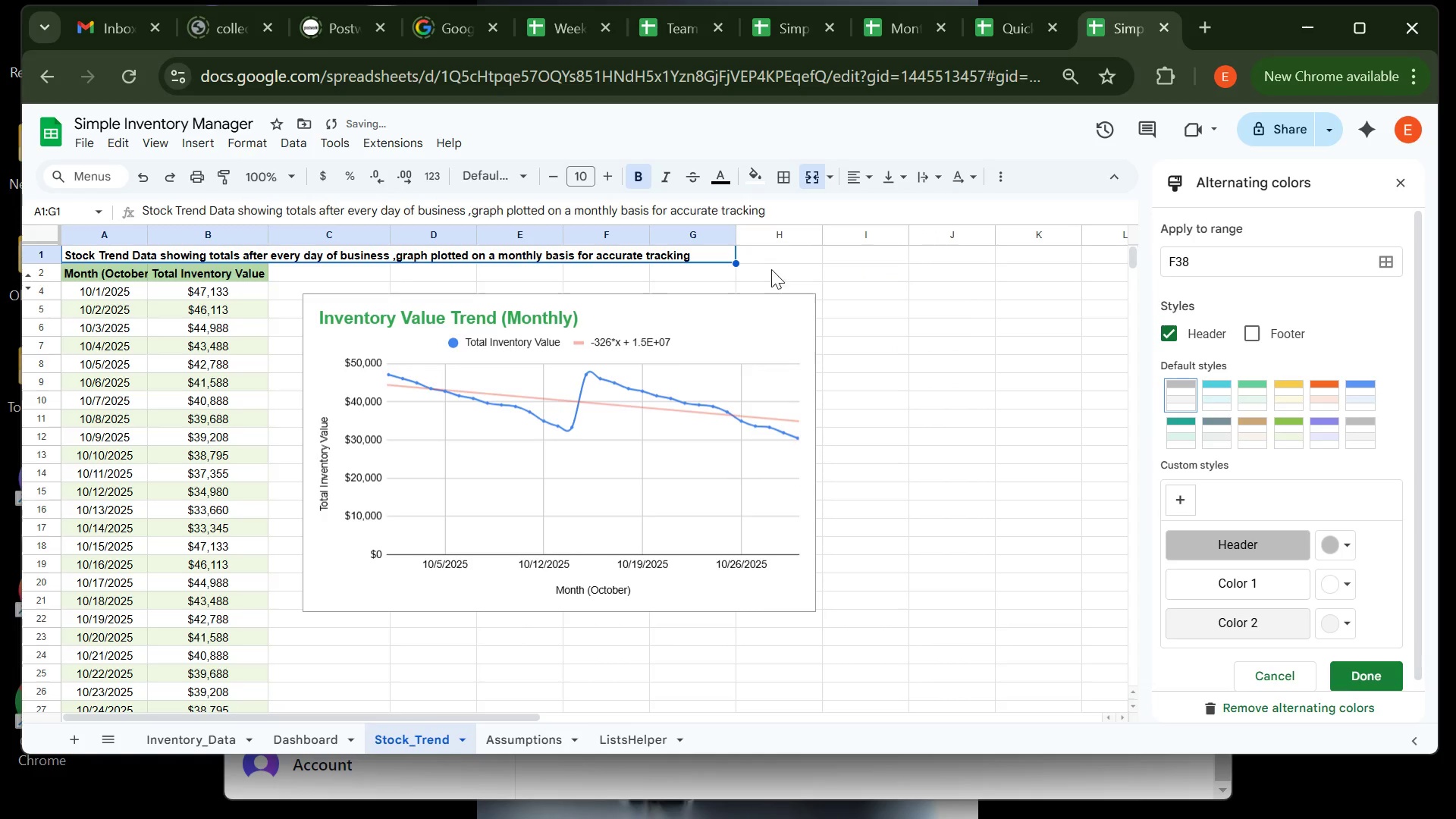 
left_click([773, 270])
 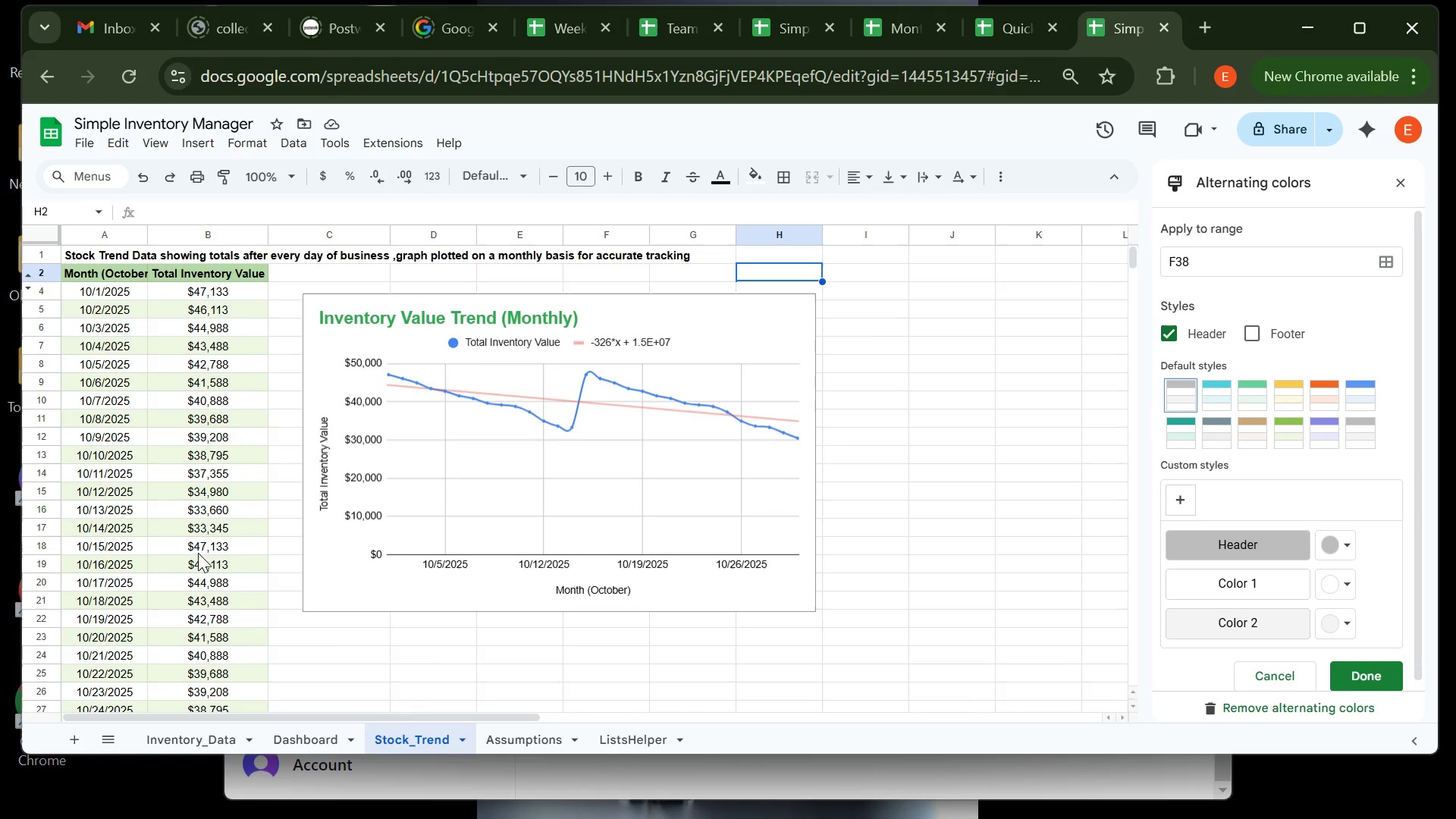 
wait(31.61)
 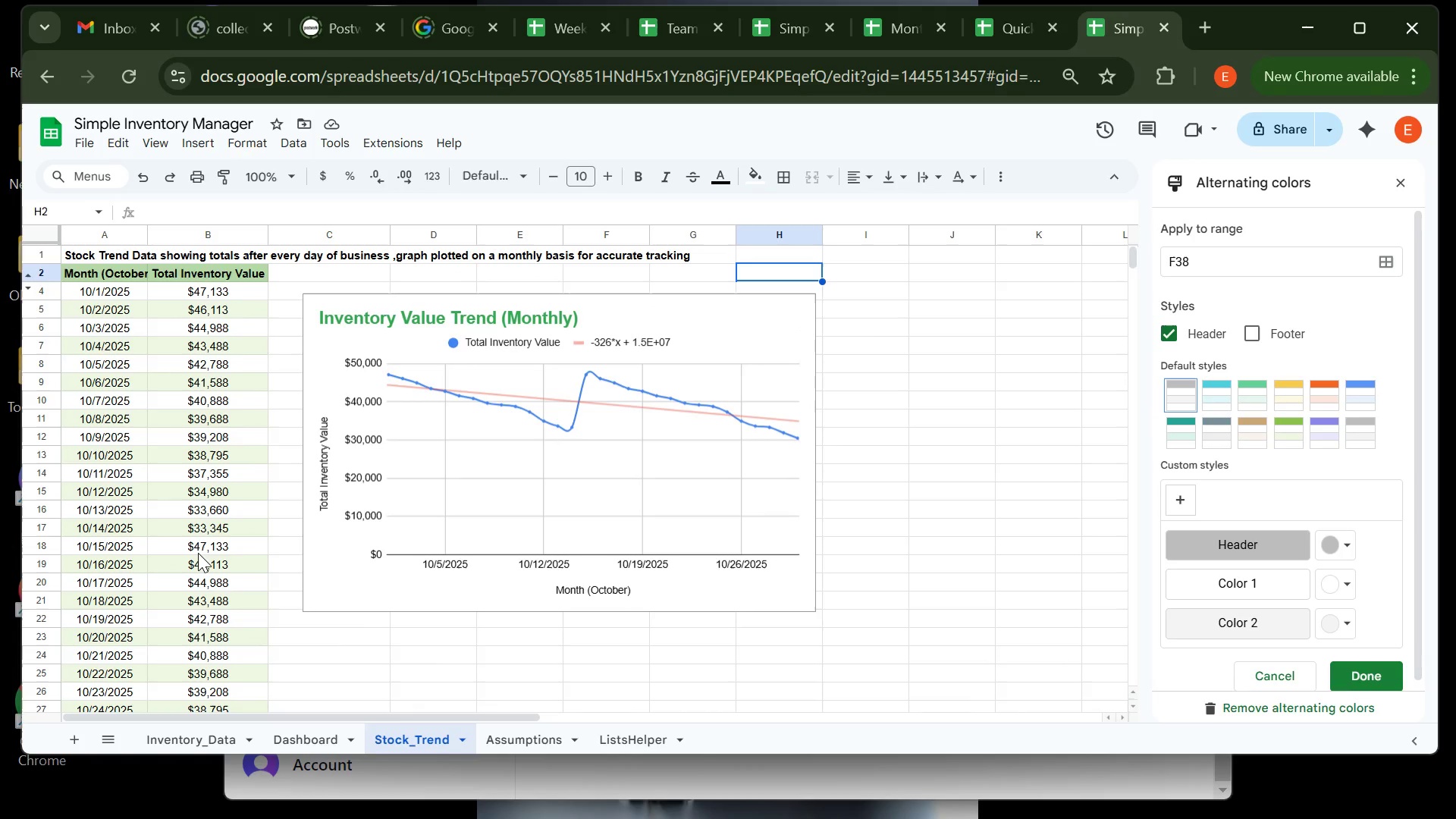 
left_click([199, 743])
 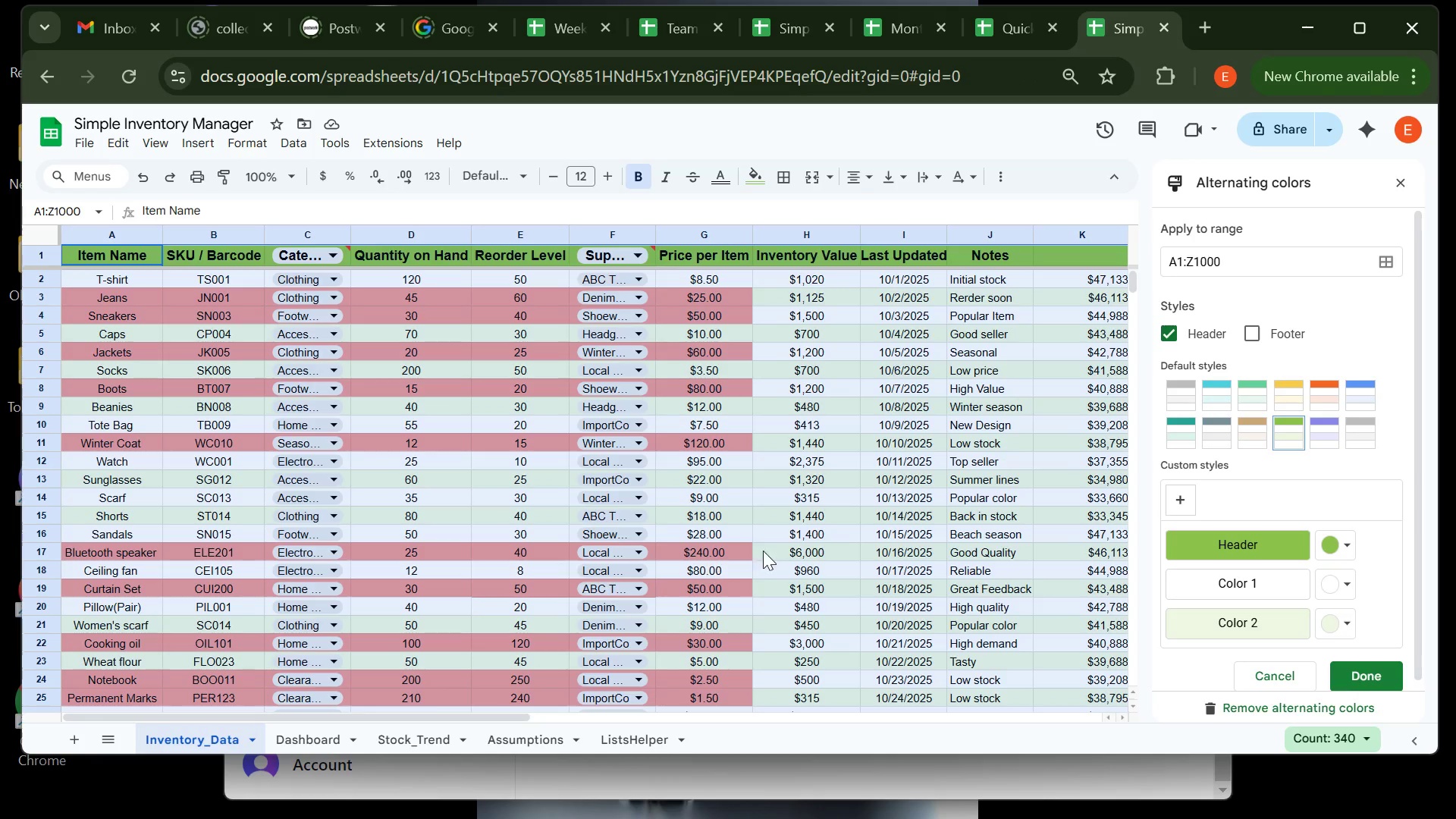 
left_click([846, 550])
 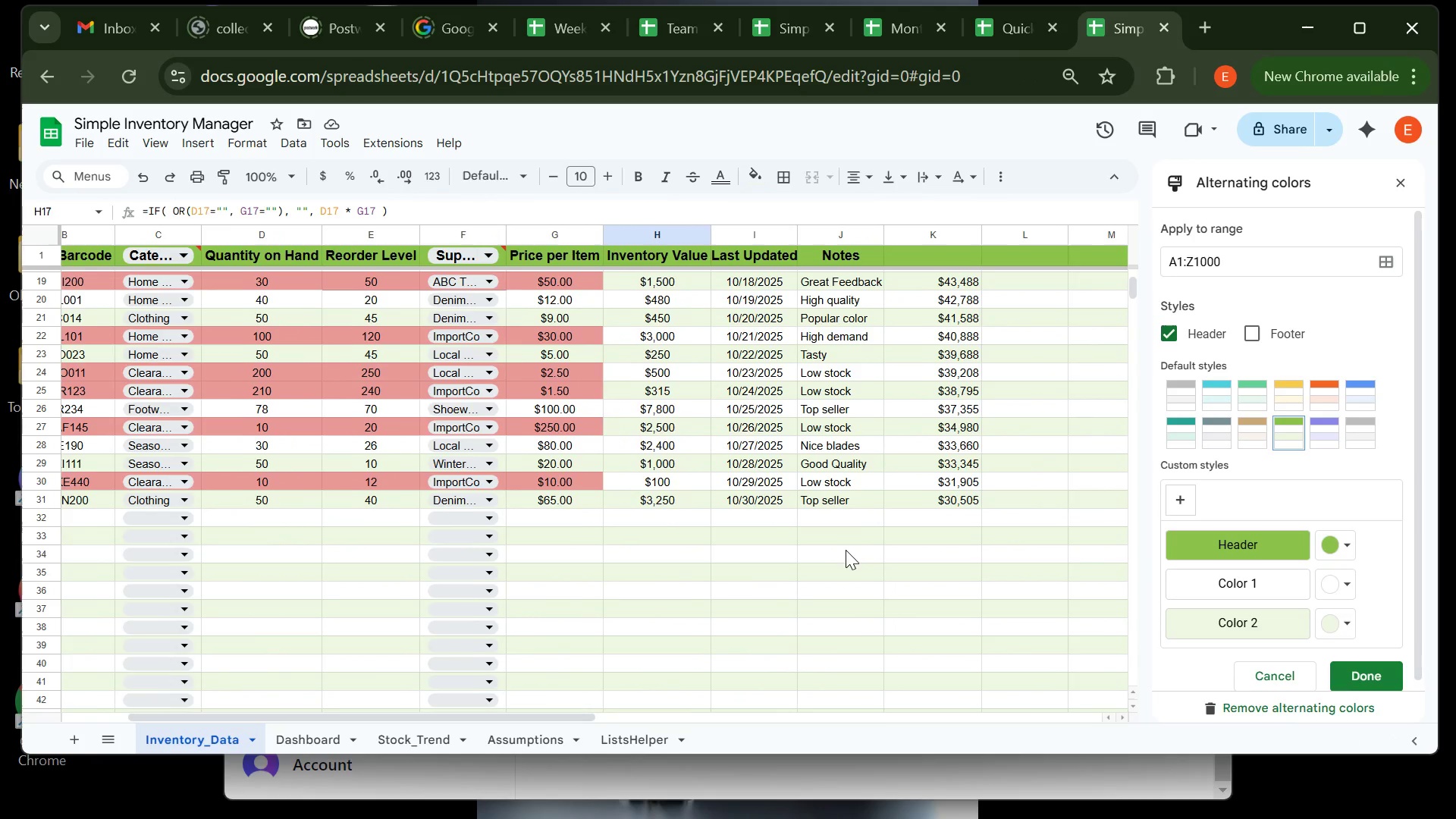 
wait(8.62)
 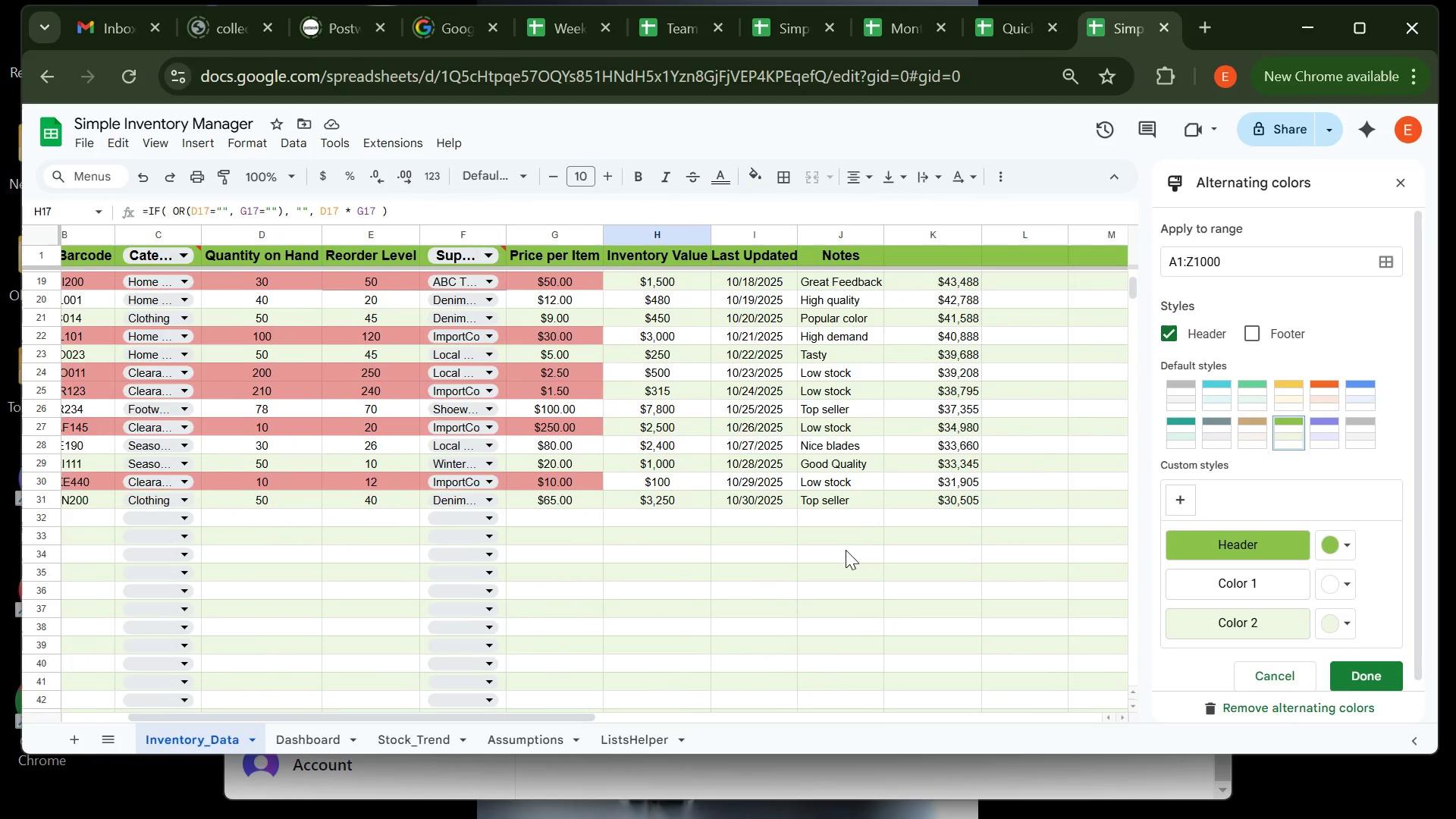 
left_click([764, 507])
 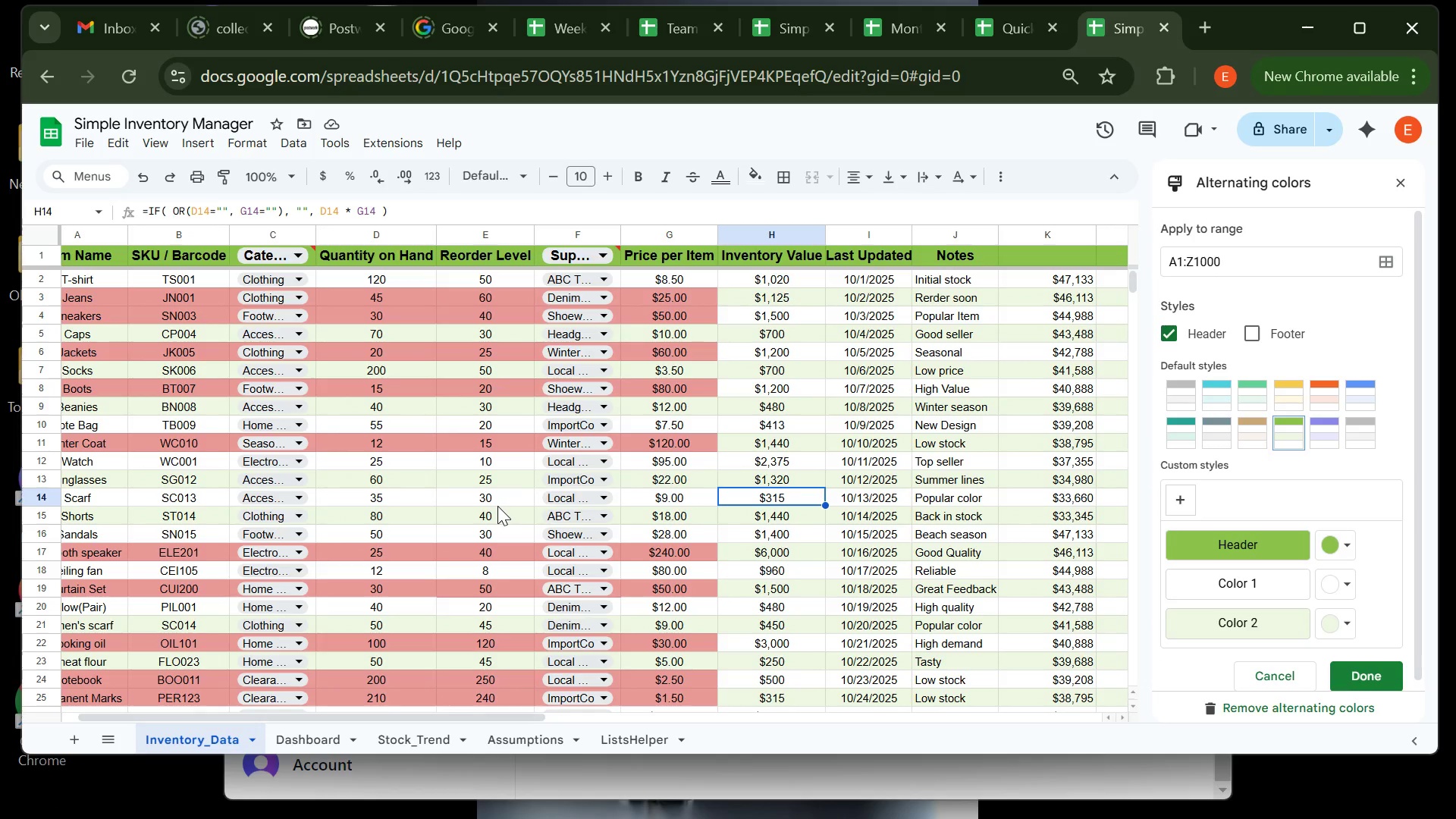 
left_click([497, 506])
 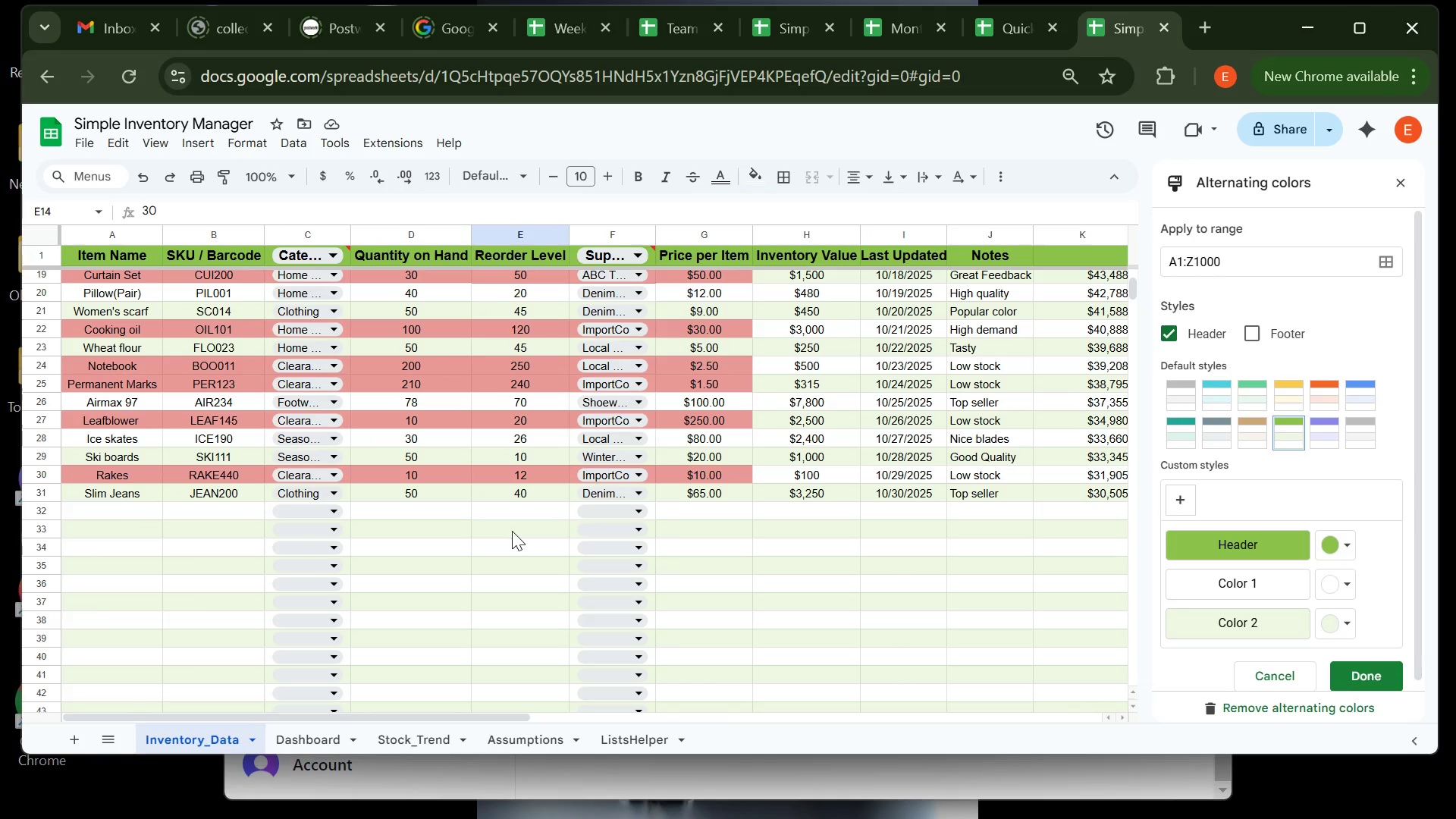 
wait(7.11)
 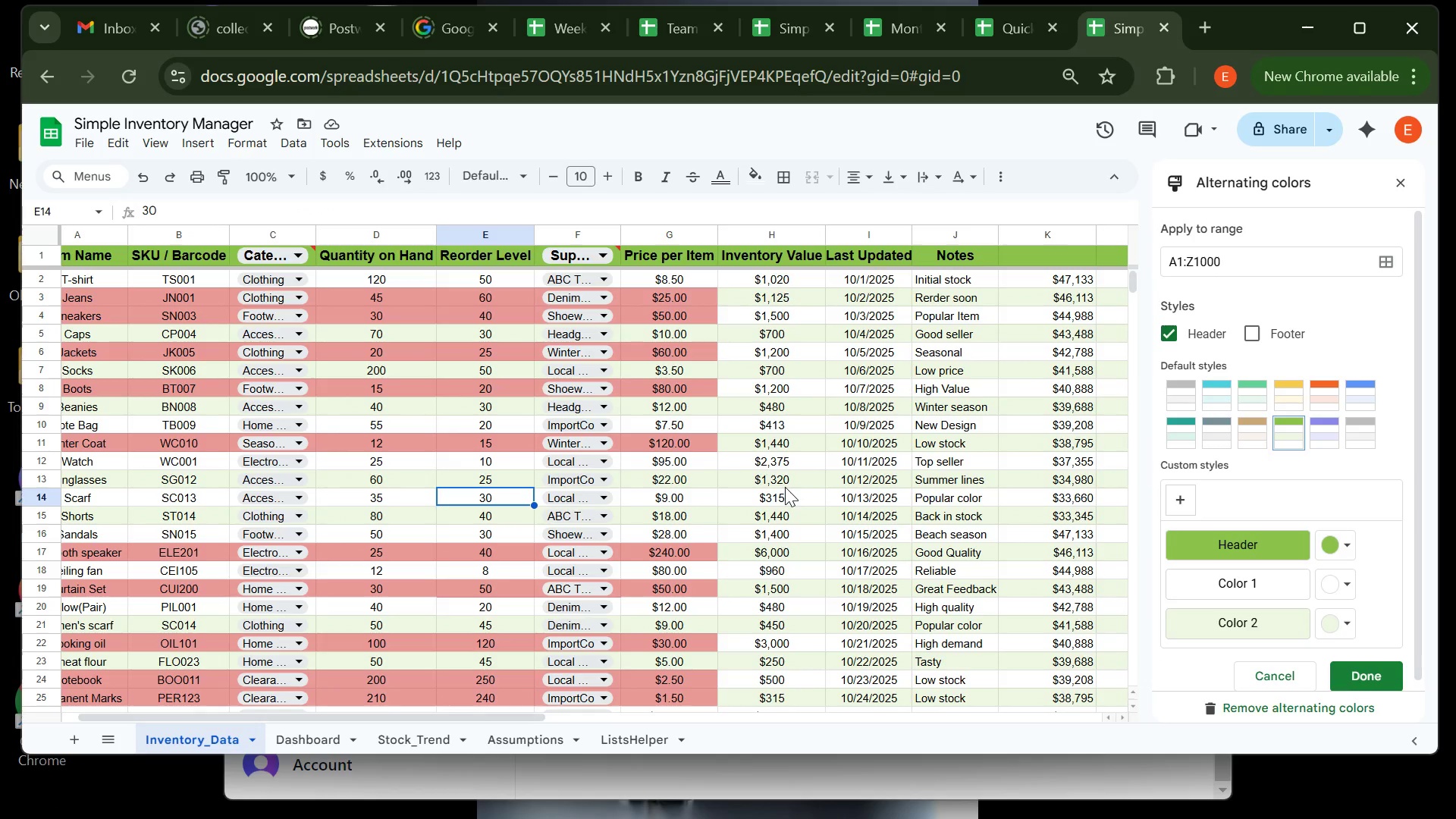 
left_click([128, 514])
 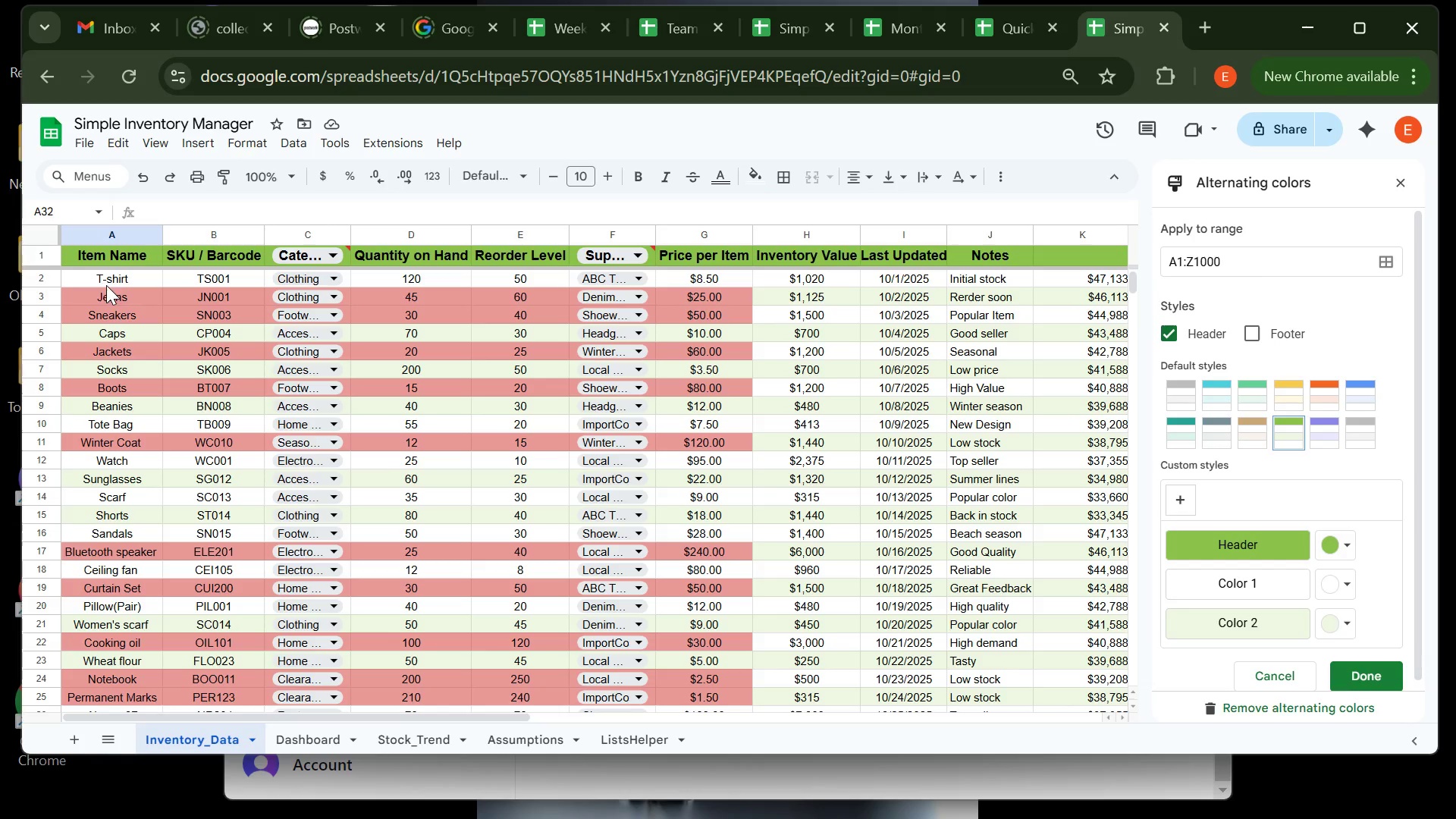 
wait(18.22)
 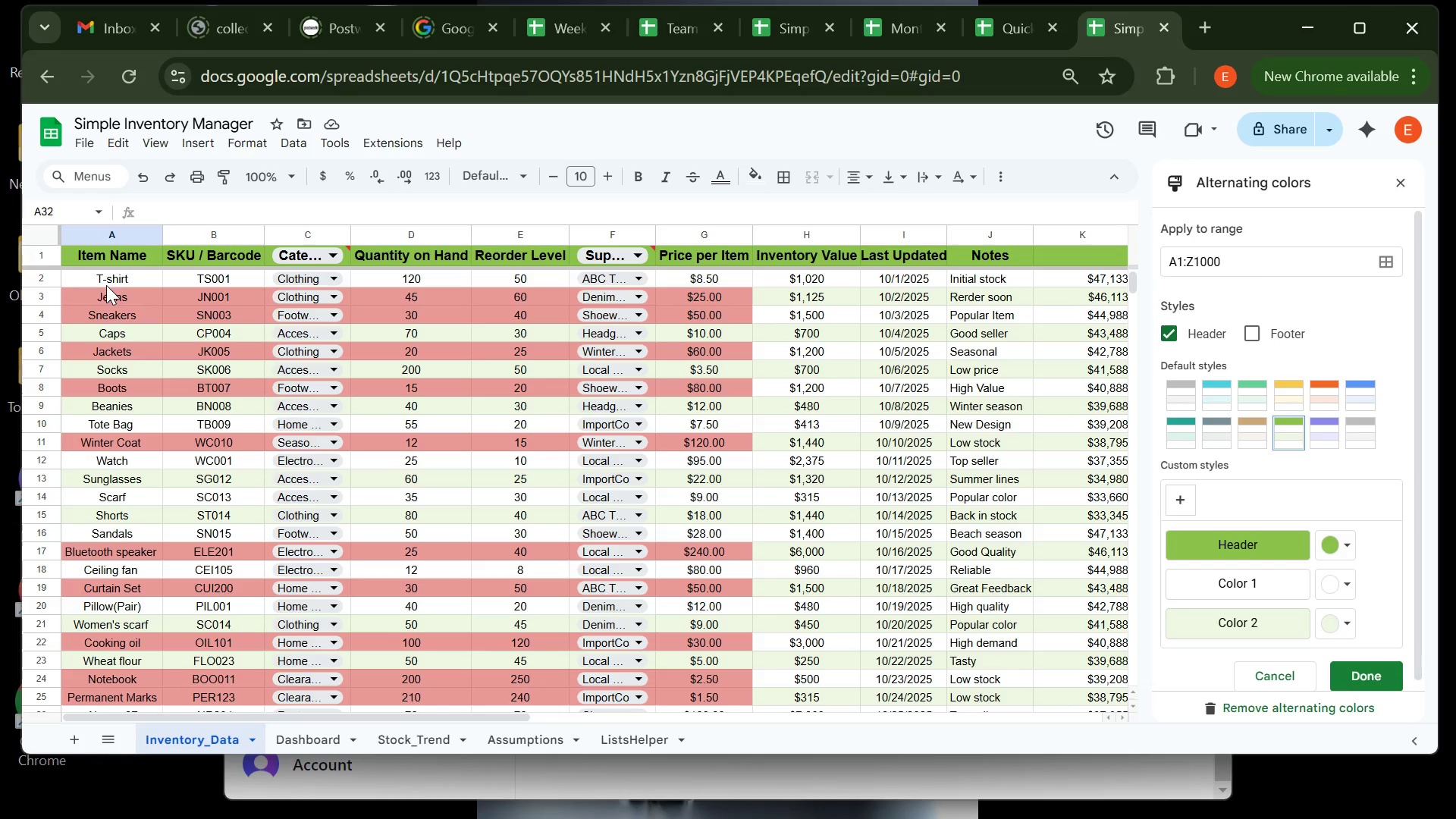 
left_click([876, 474])
 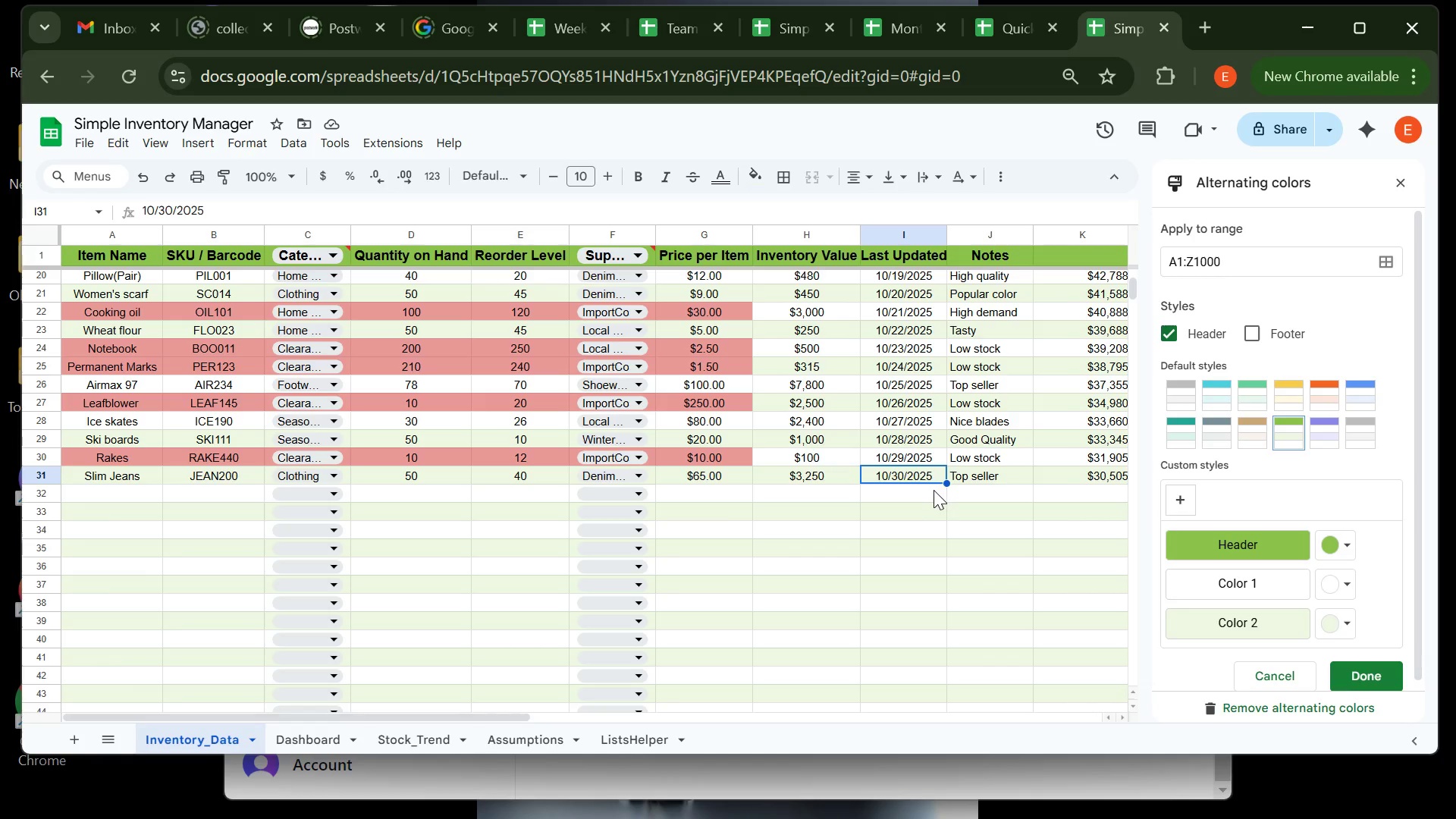 
left_click([924, 491])
 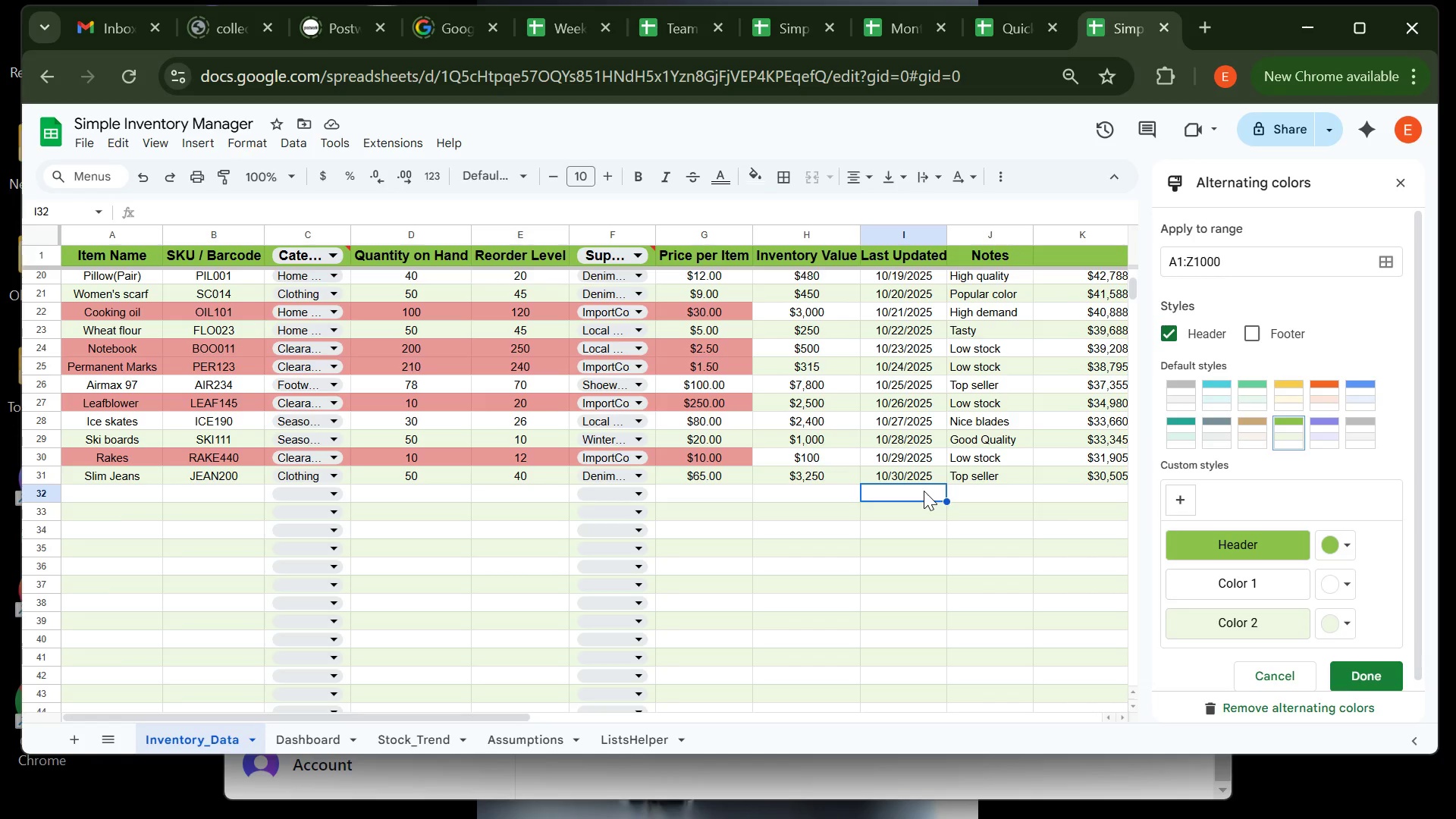 
wait(8.9)
 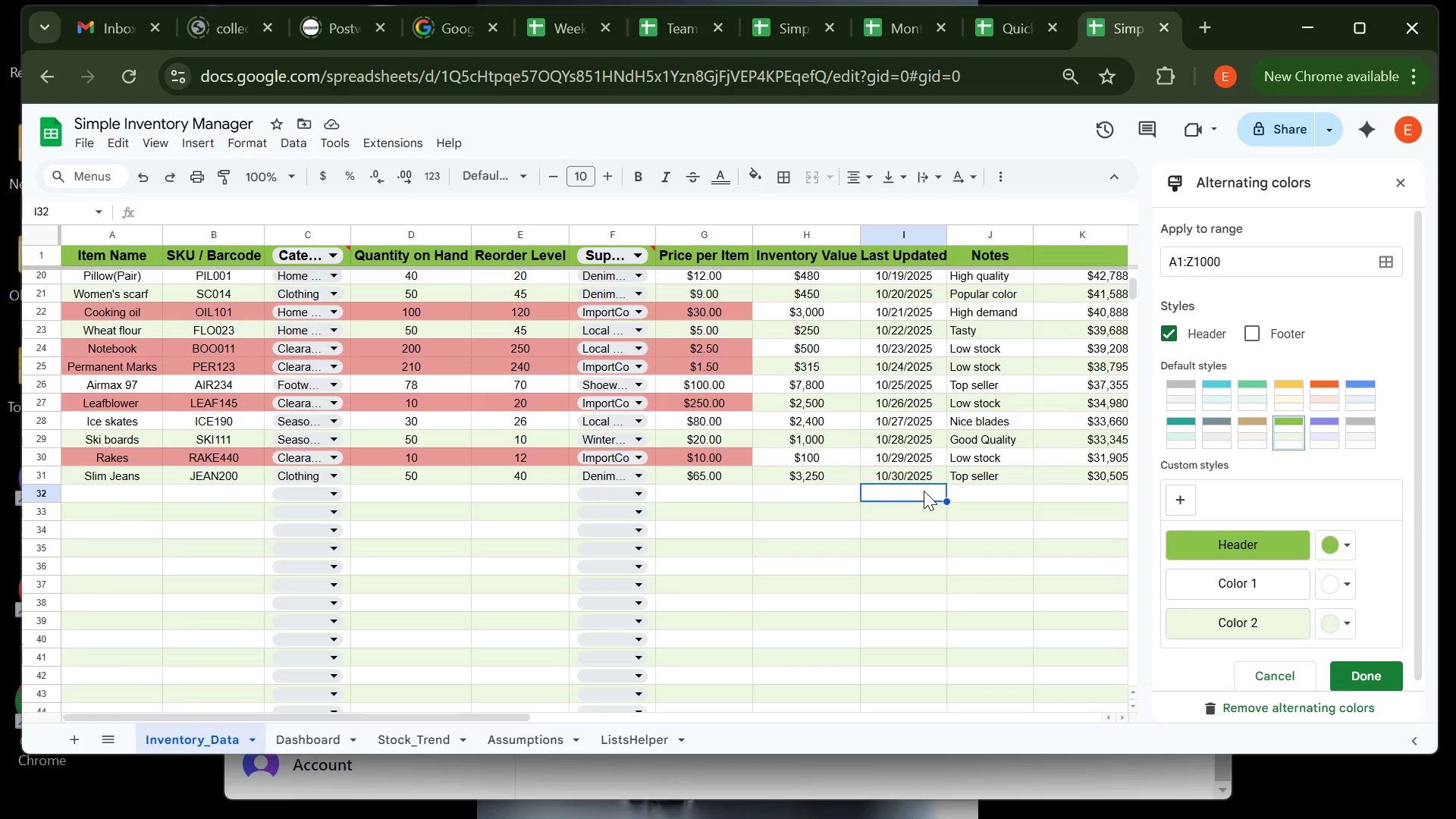 
type(11/)
 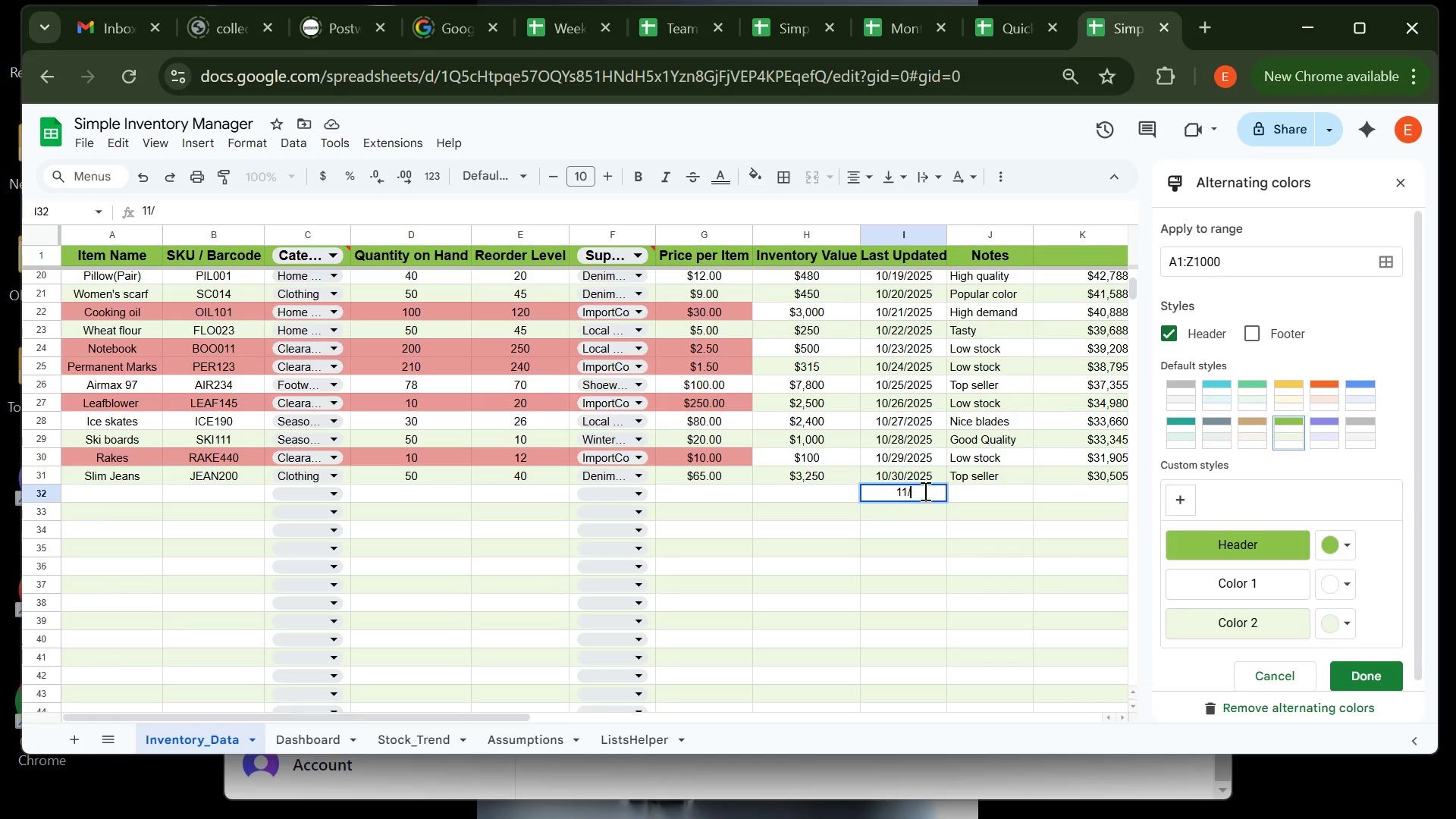 
key(1)
 